 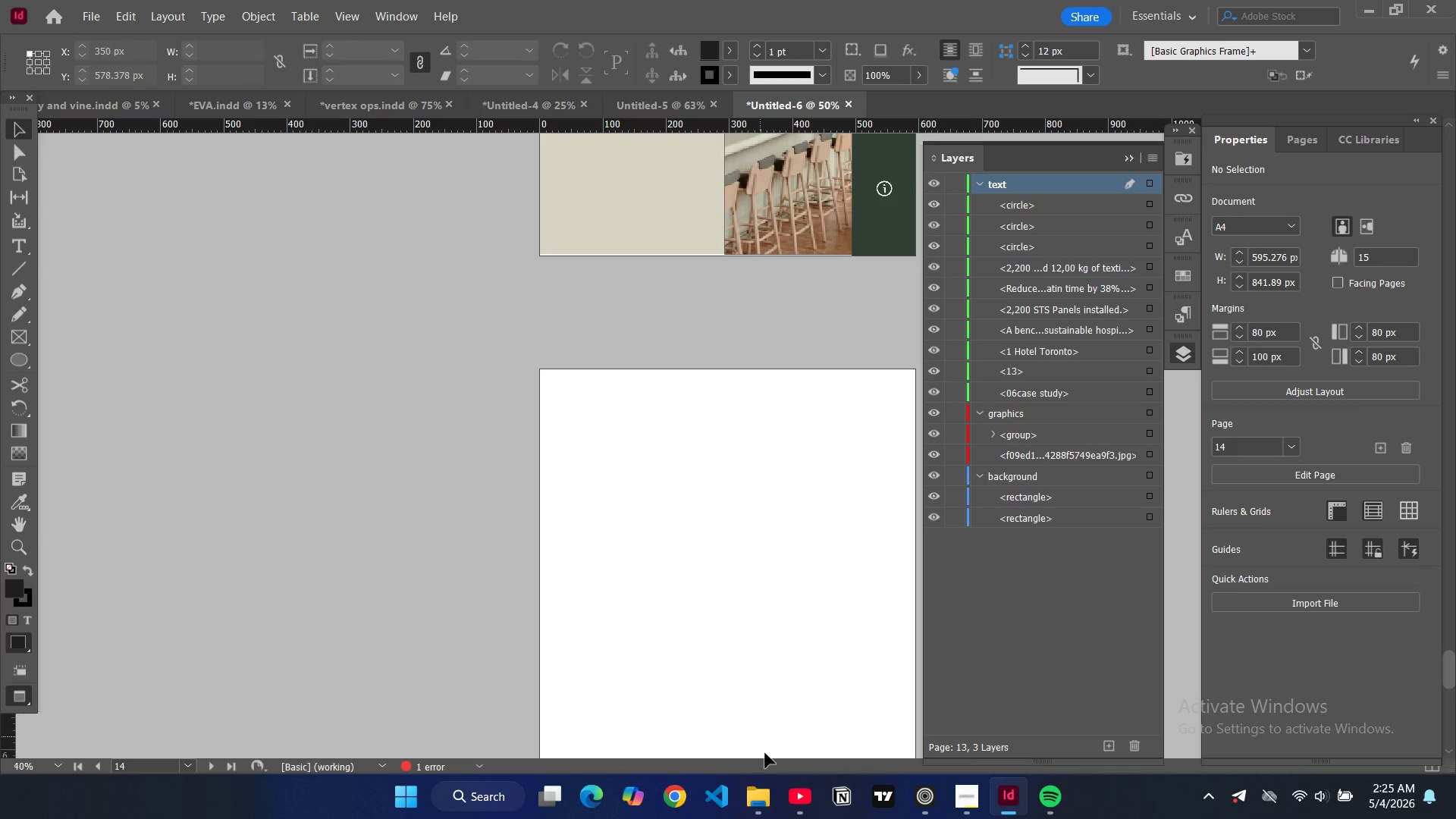 
scroll: coordinate [707, 518], scroll_direction: up, amount: 11.0
 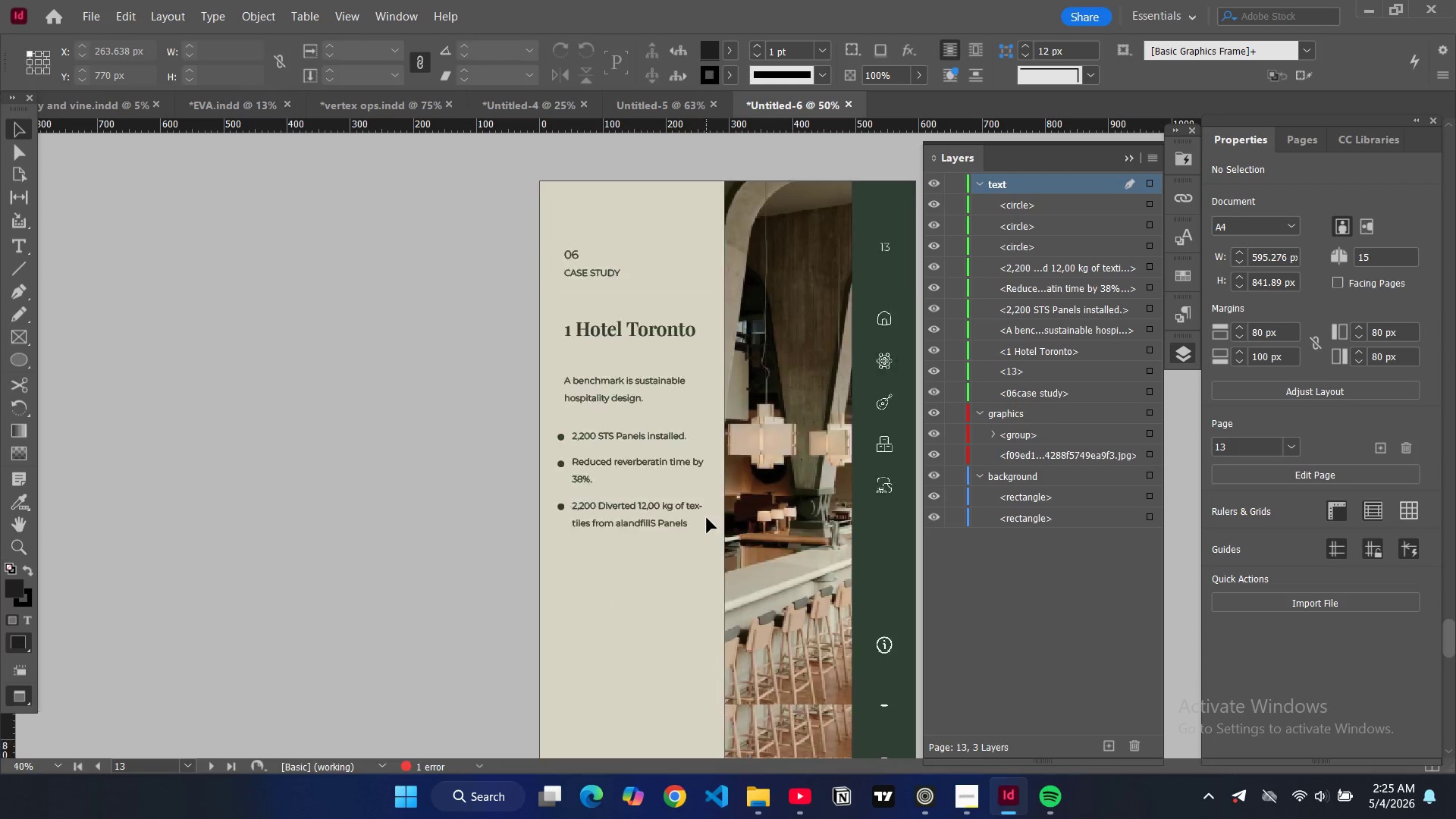 
scroll: coordinate [707, 518], scroll_direction: down, amount: 3.0
 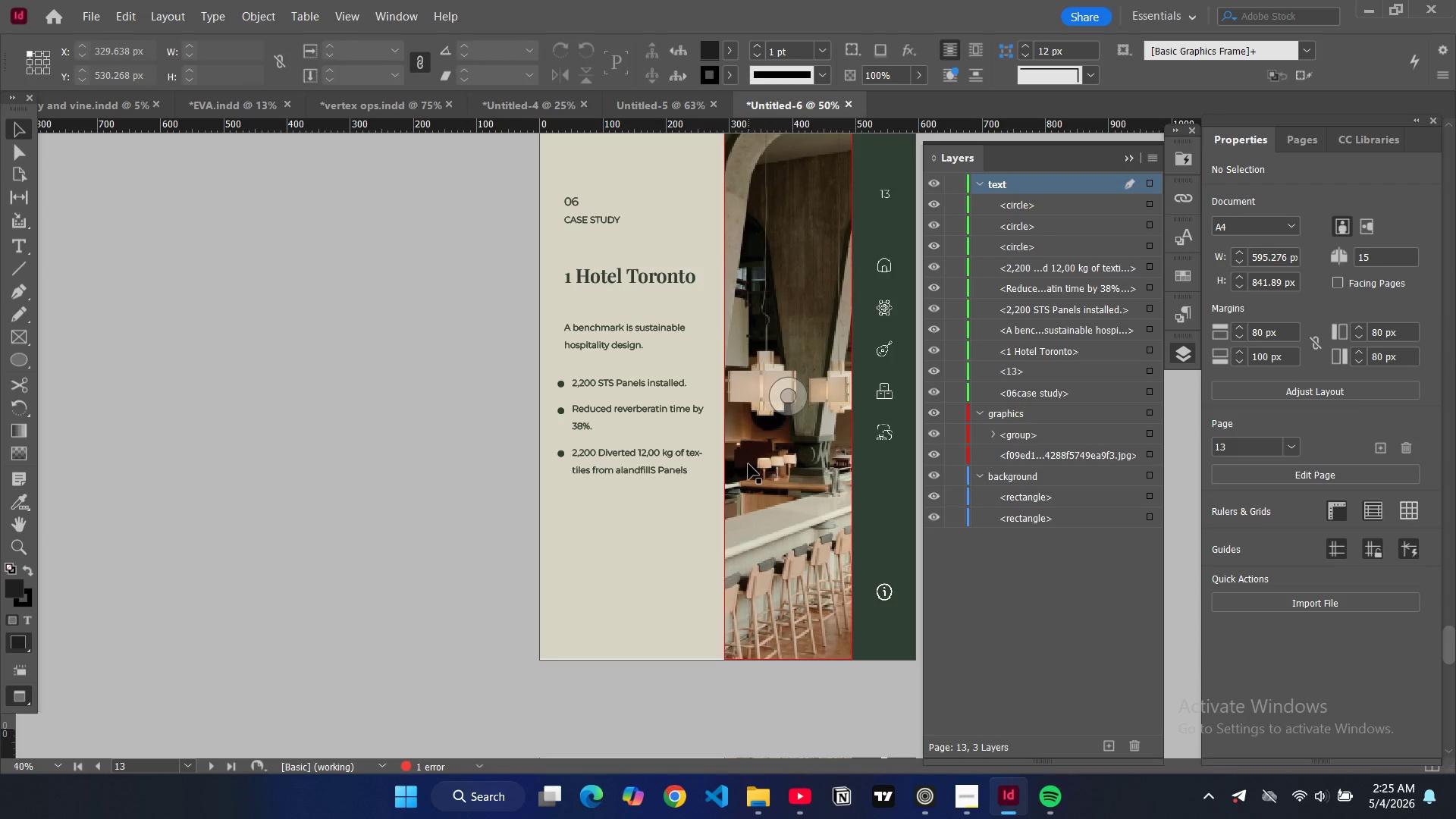 
key(W)
 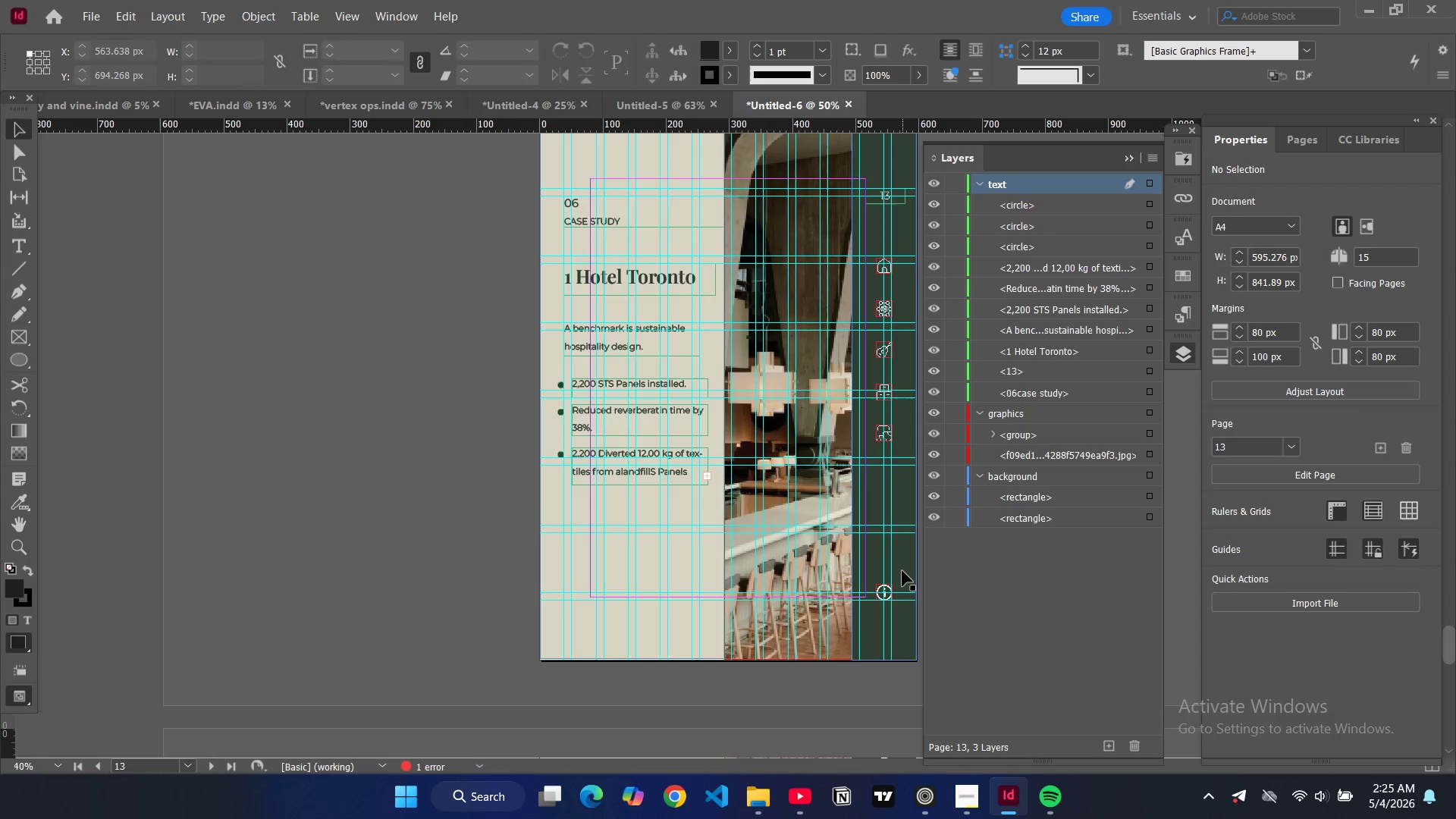 
left_click([902, 571])
 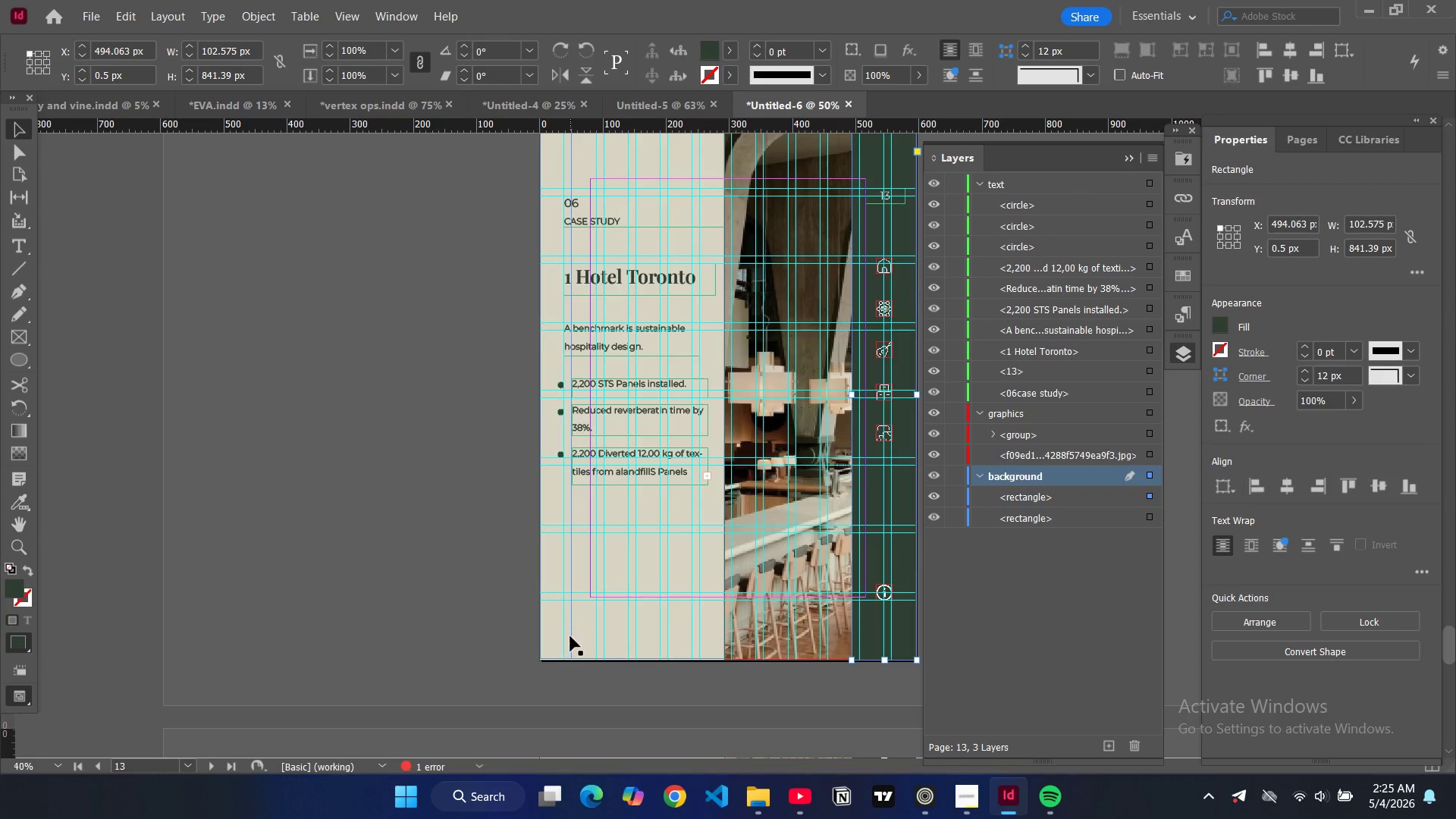 
left_click([584, 636])
 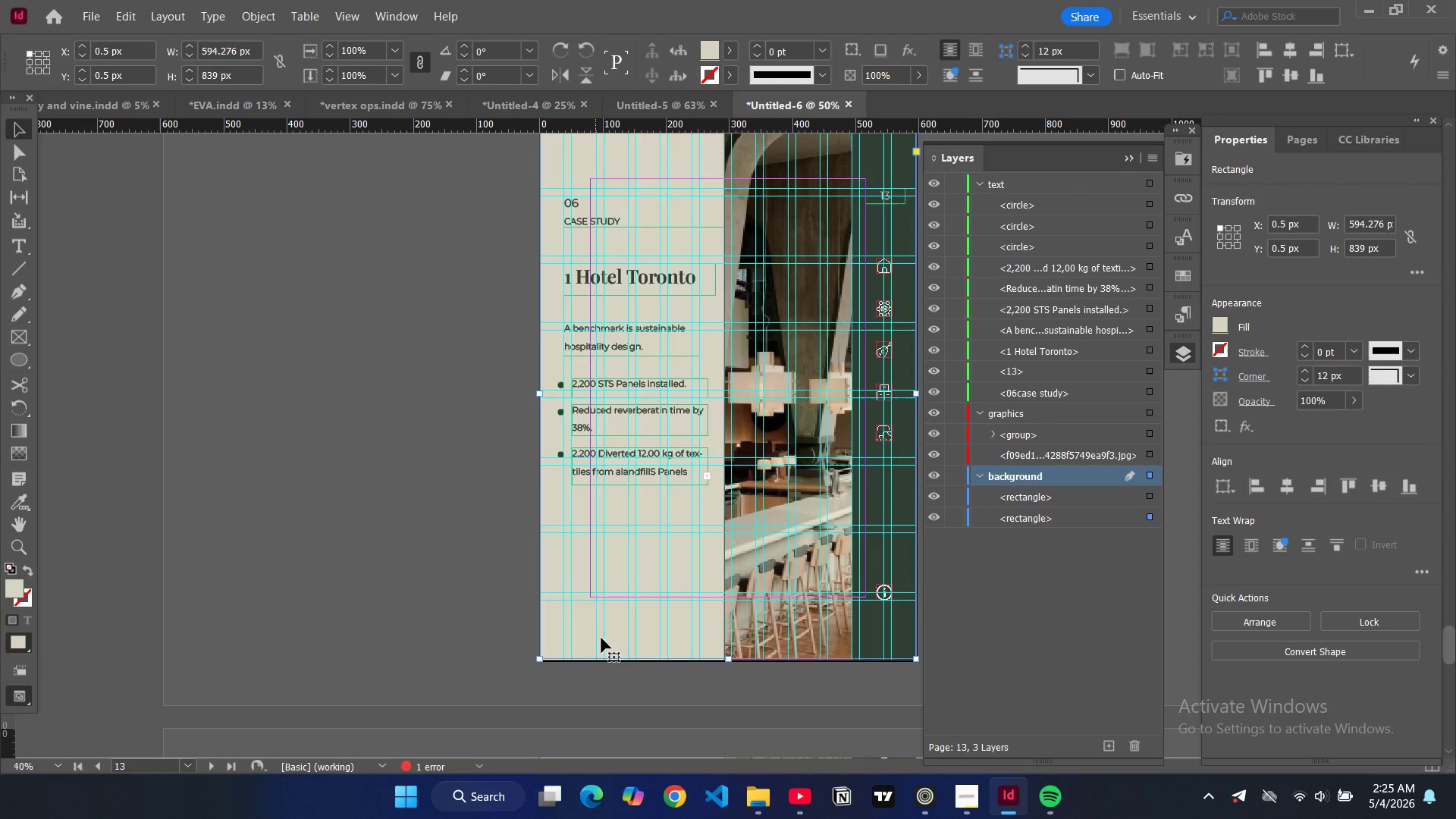 
key(Control+C)
 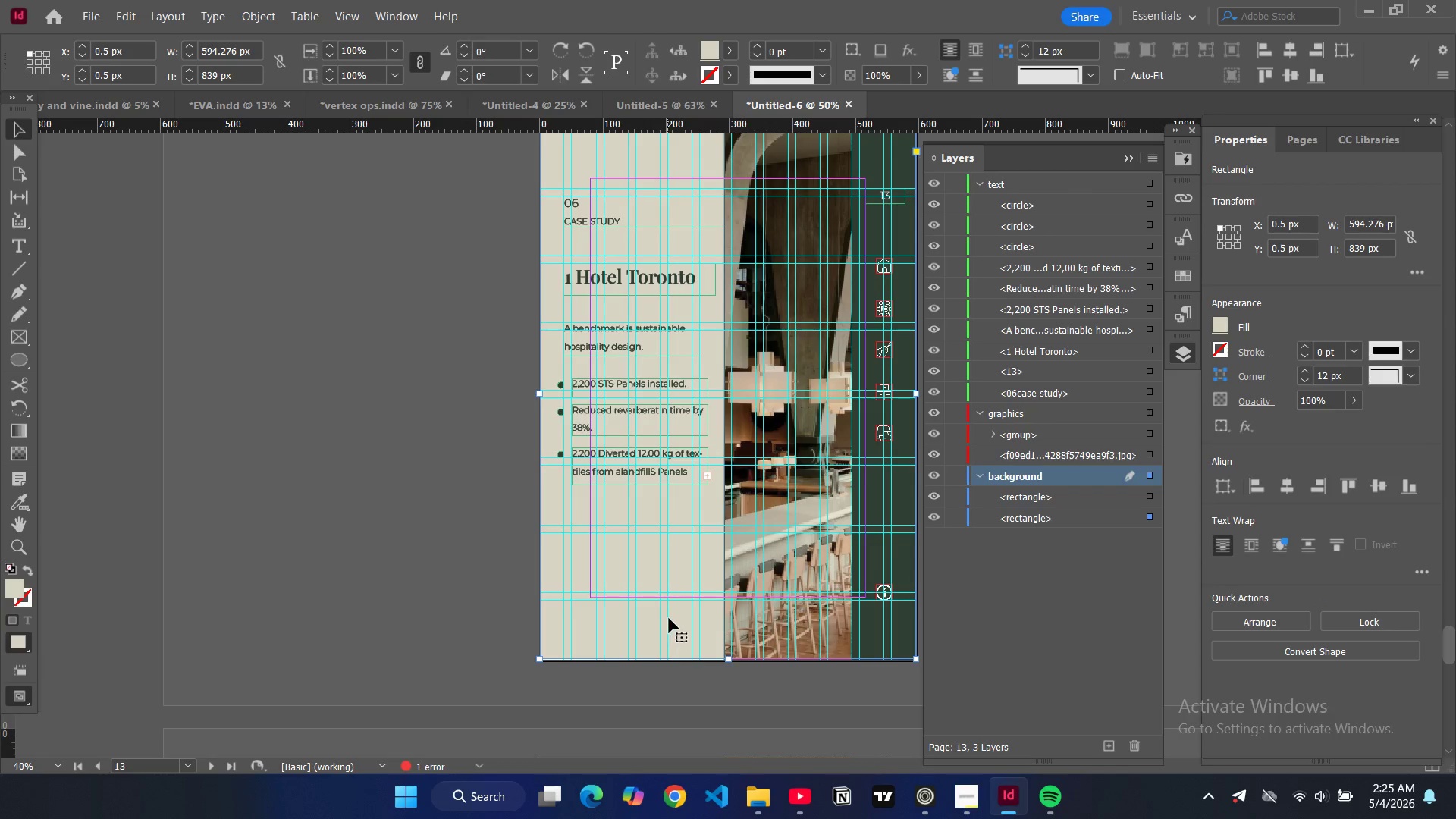 
key(Control+V)
 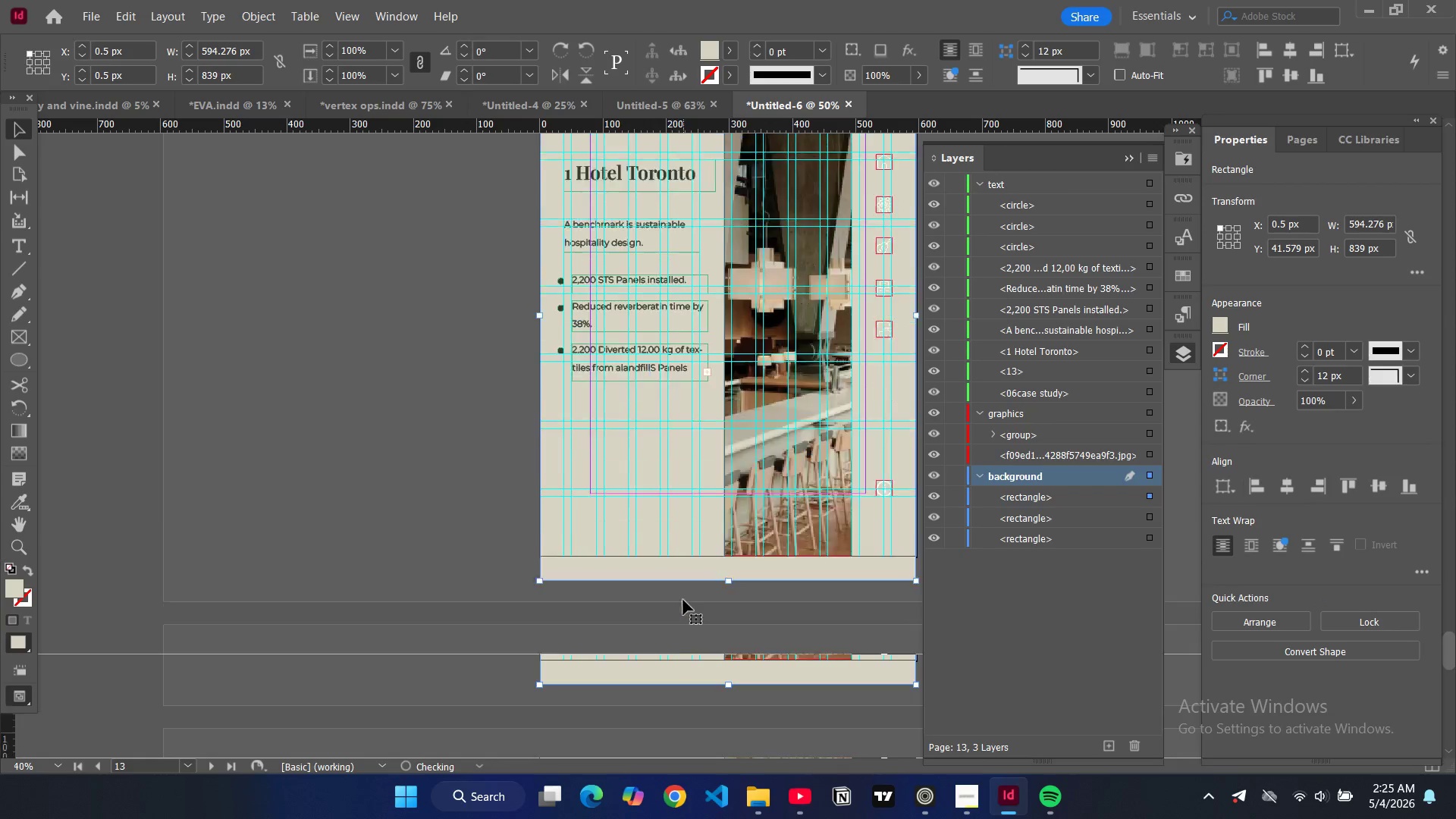 
scroll: coordinate [685, 595], scroll_direction: down, amount: 9.0
 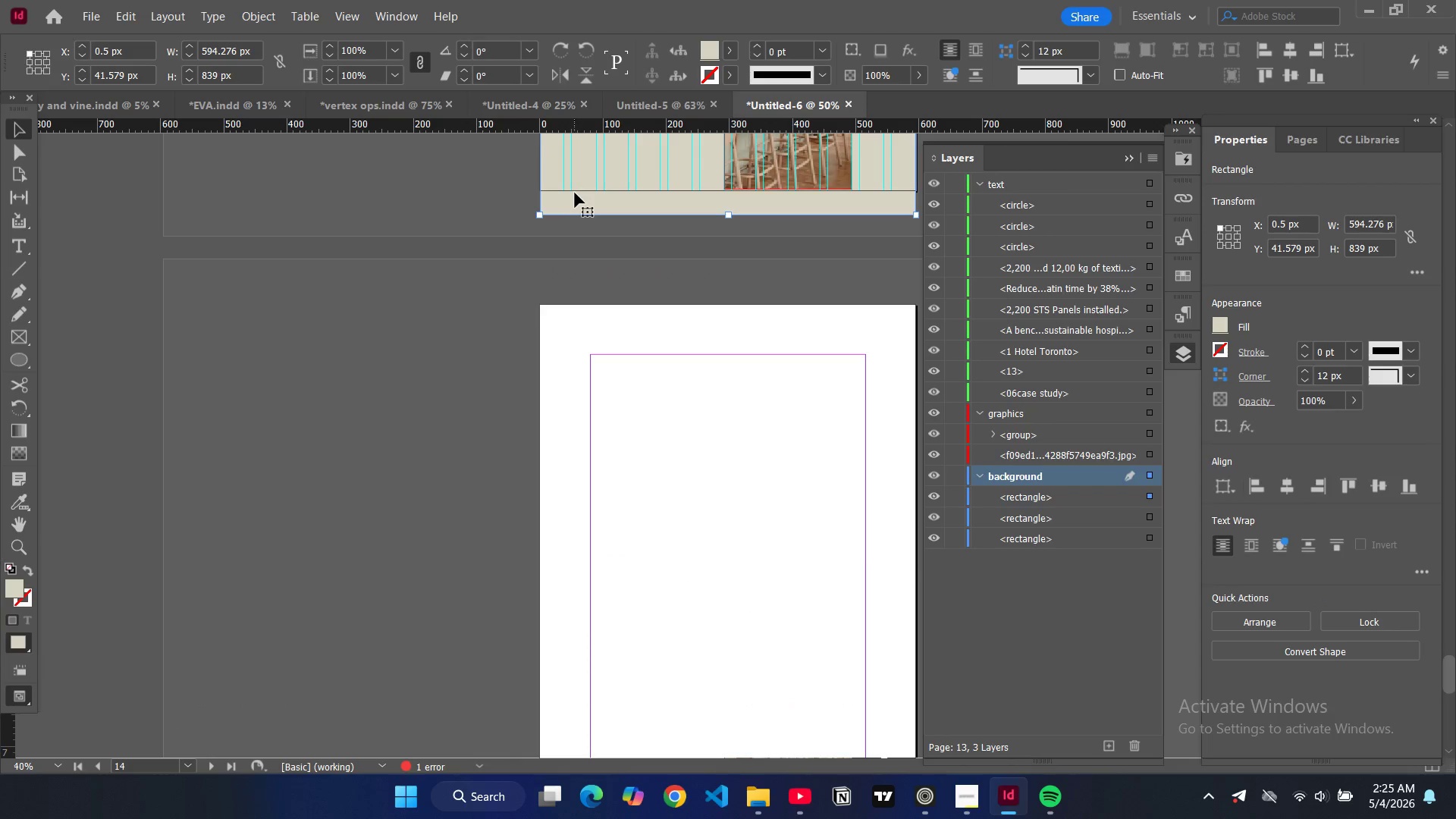 
left_click_drag(start_coordinate=[575, 200], to_coordinate=[577, 758])
 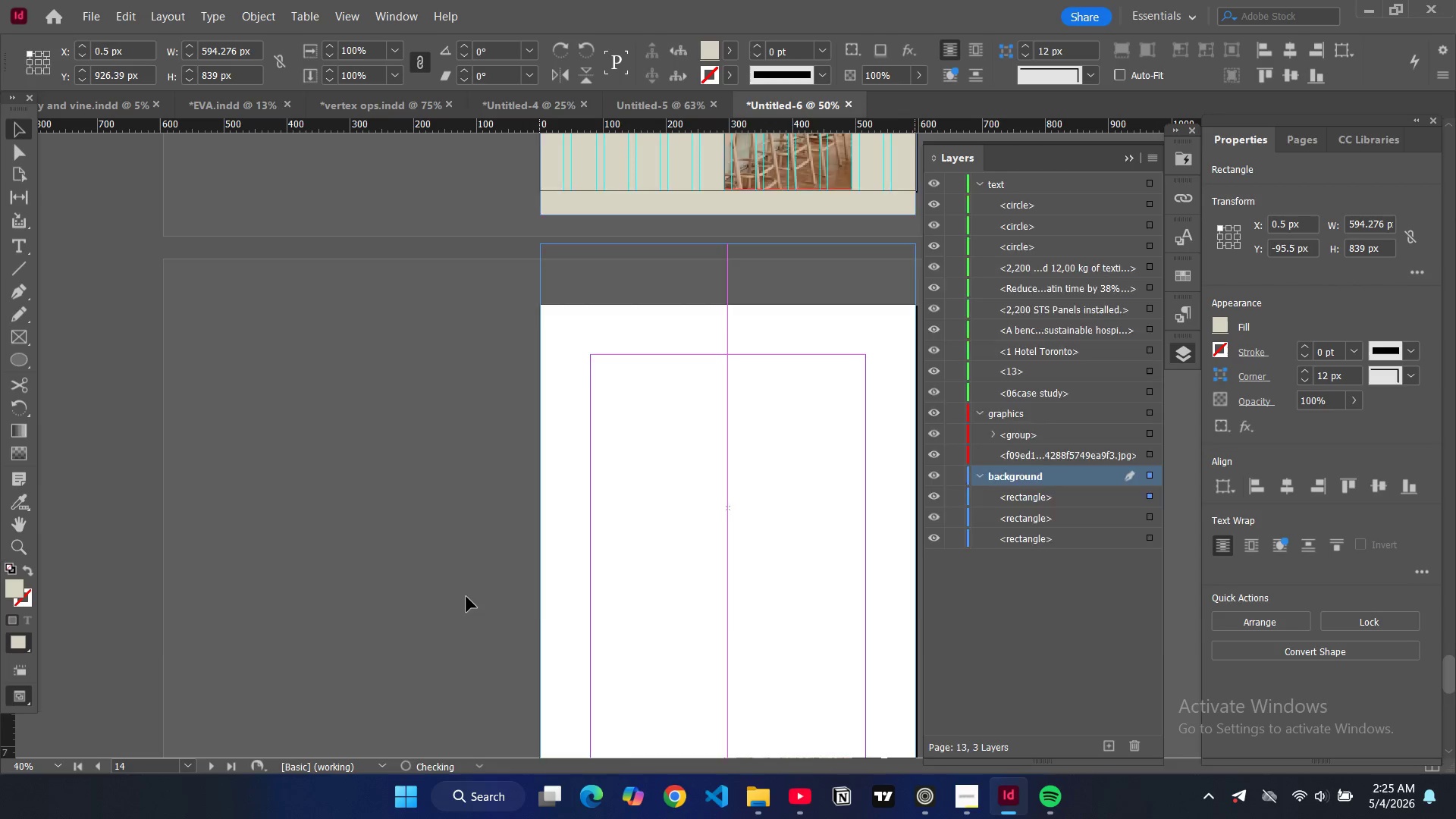 
scroll: coordinate [467, 596], scroll_direction: down, amount: 4.0
 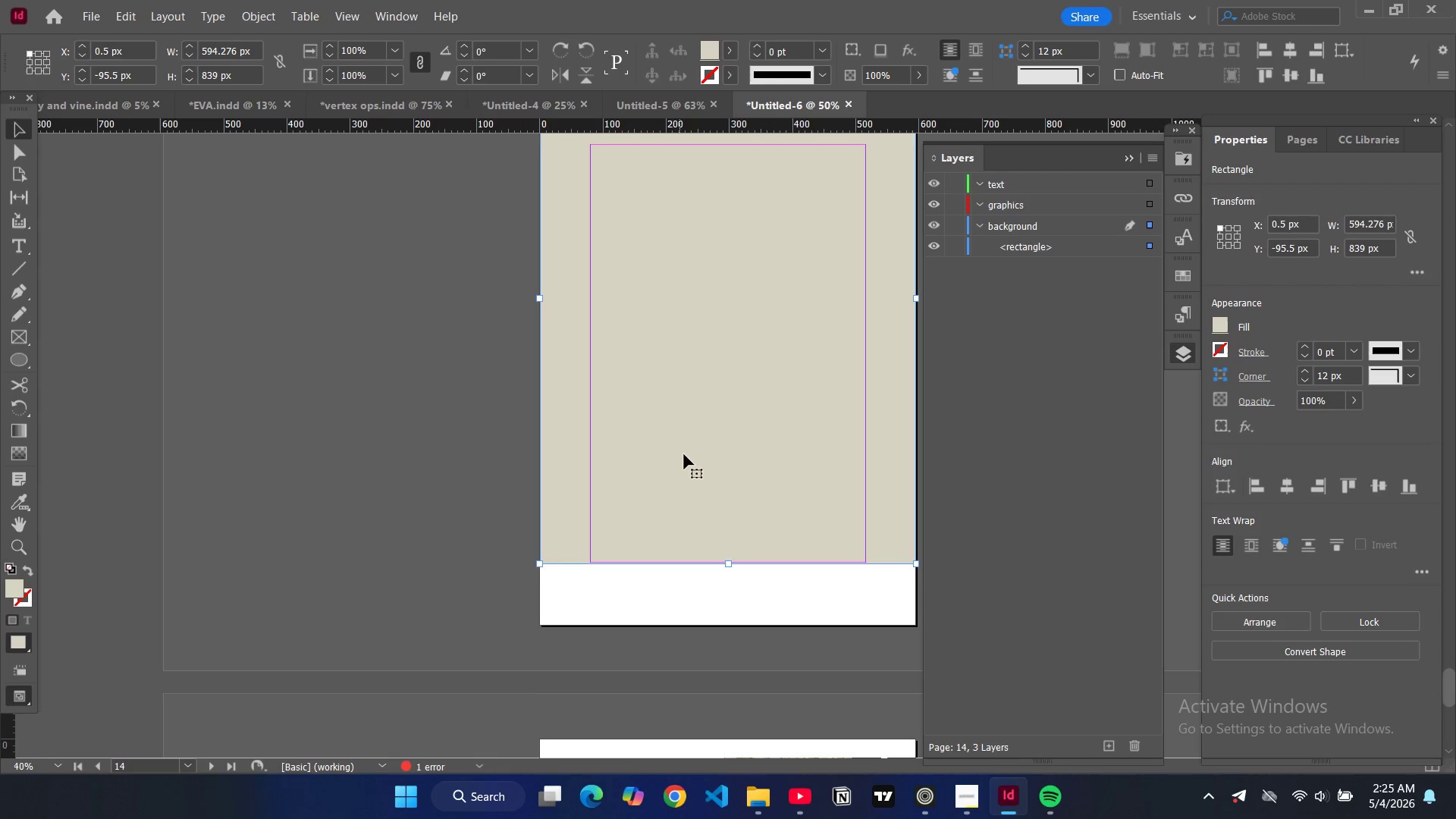 
left_click_drag(start_coordinate=[689, 447], to_coordinate=[689, 511])
 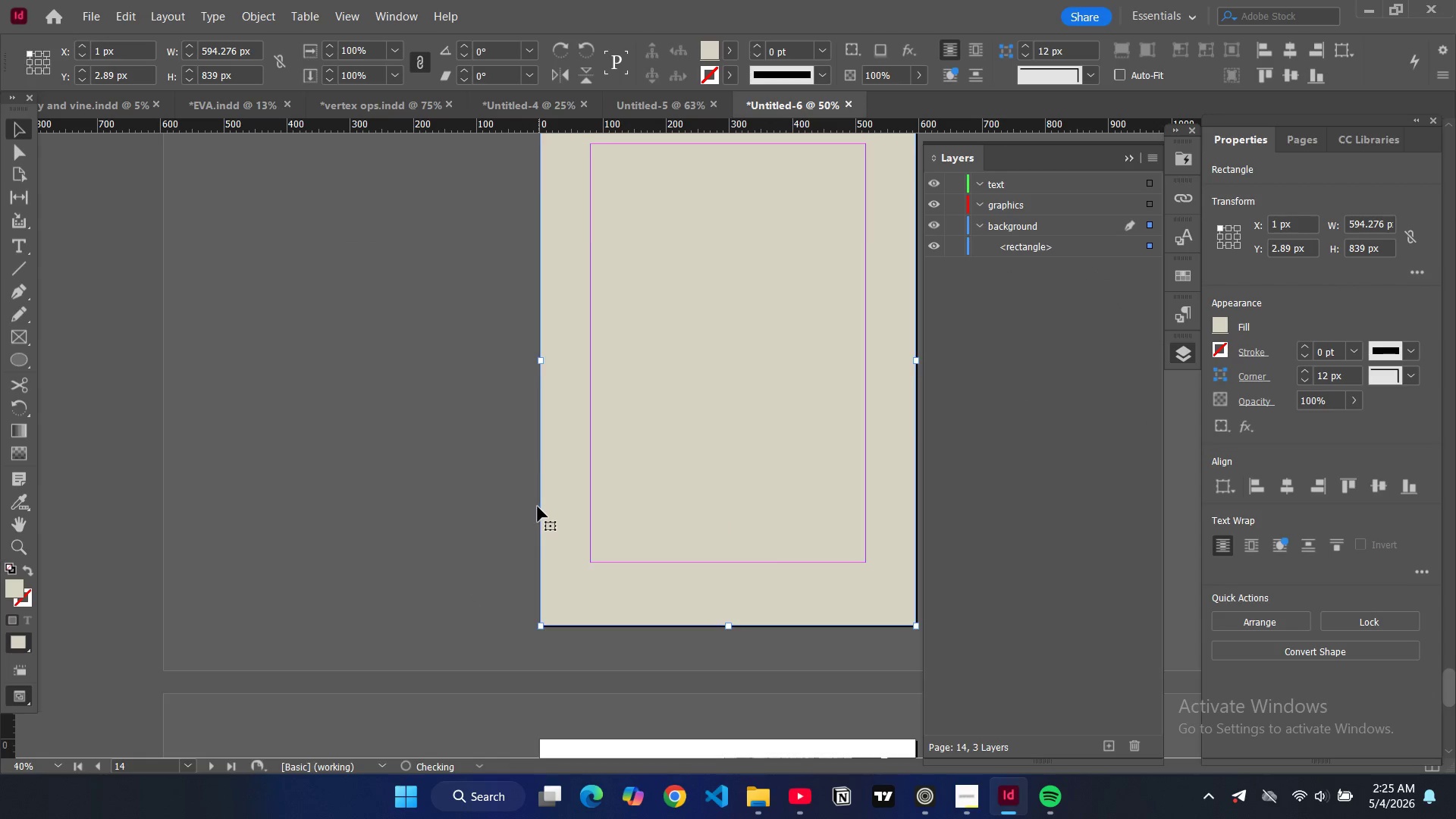 
scroll: coordinate [538, 497], scroll_direction: up, amount: 8.0
 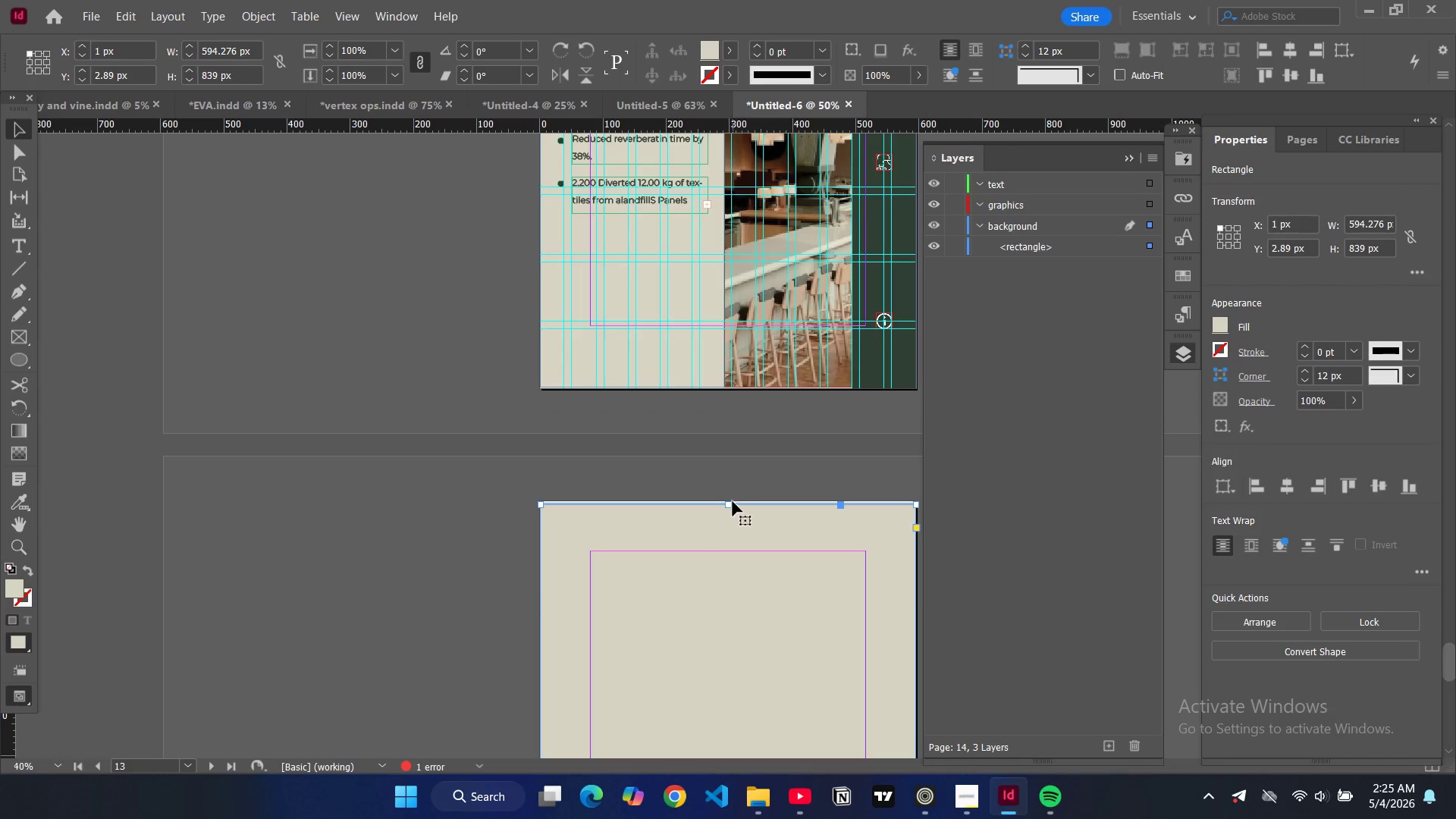 
hold_key(key=ControlLeft, duration=0.36)
 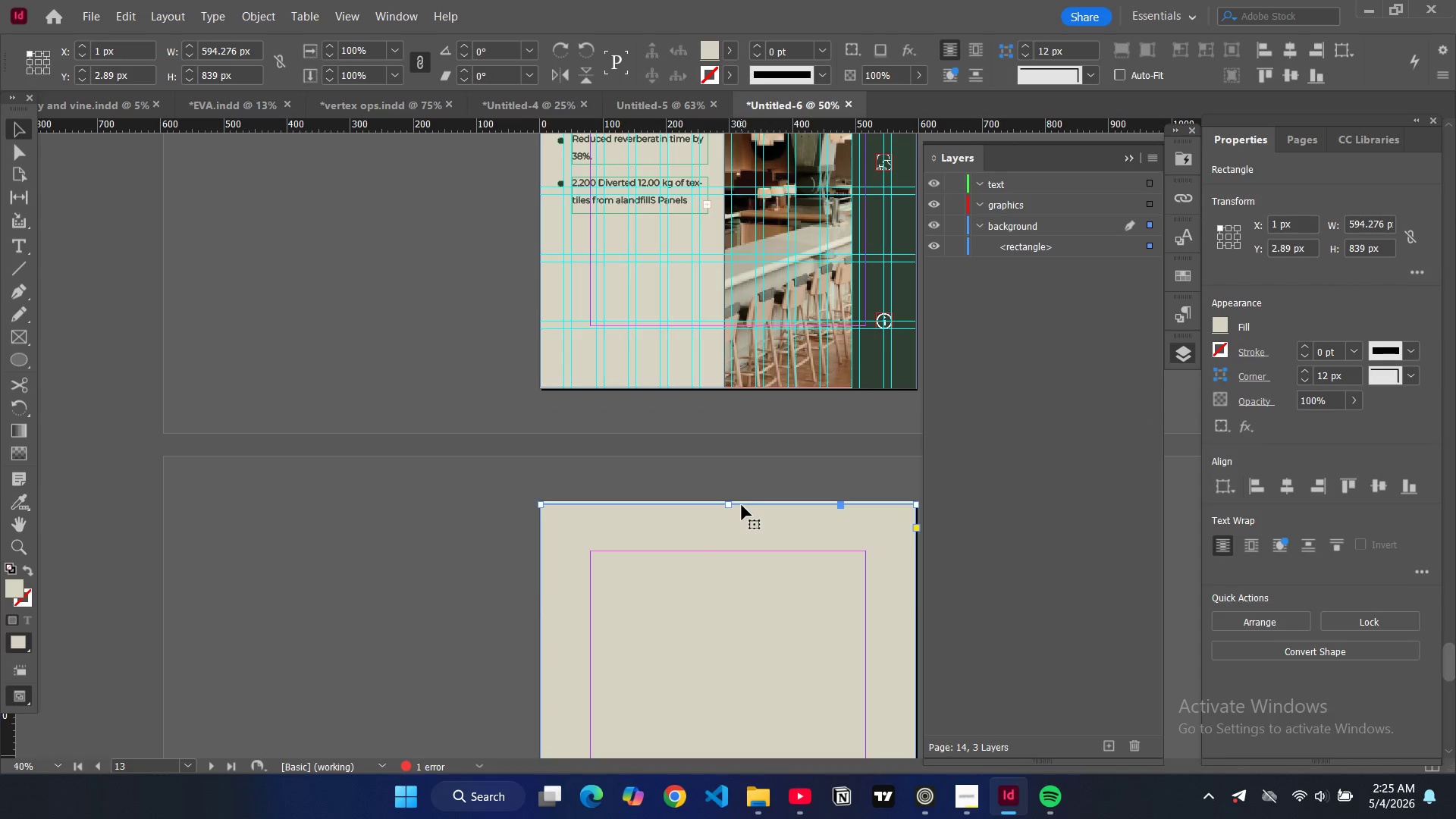 
key(Control+Z)
 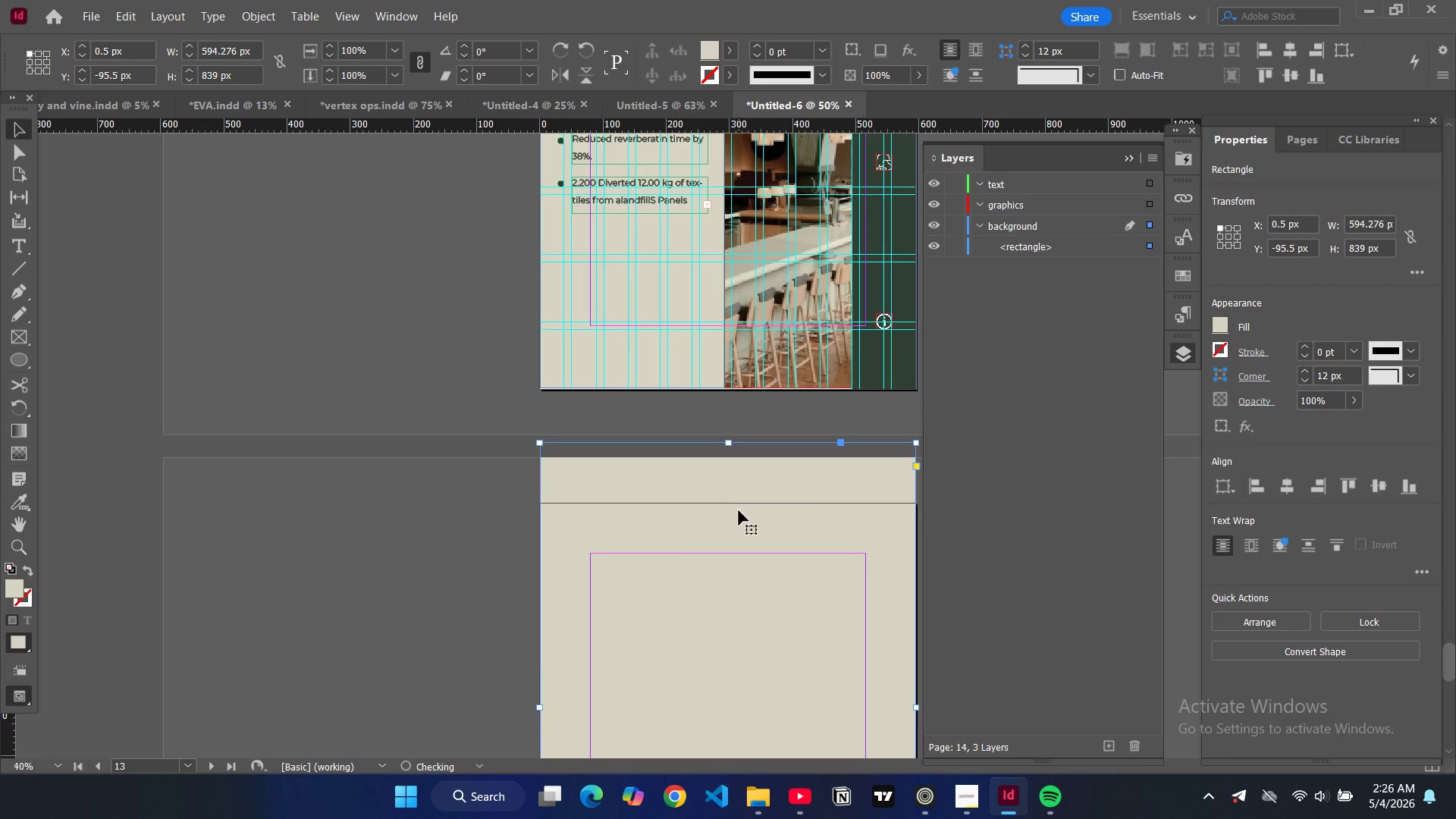 
key(Control+ControlLeft)
 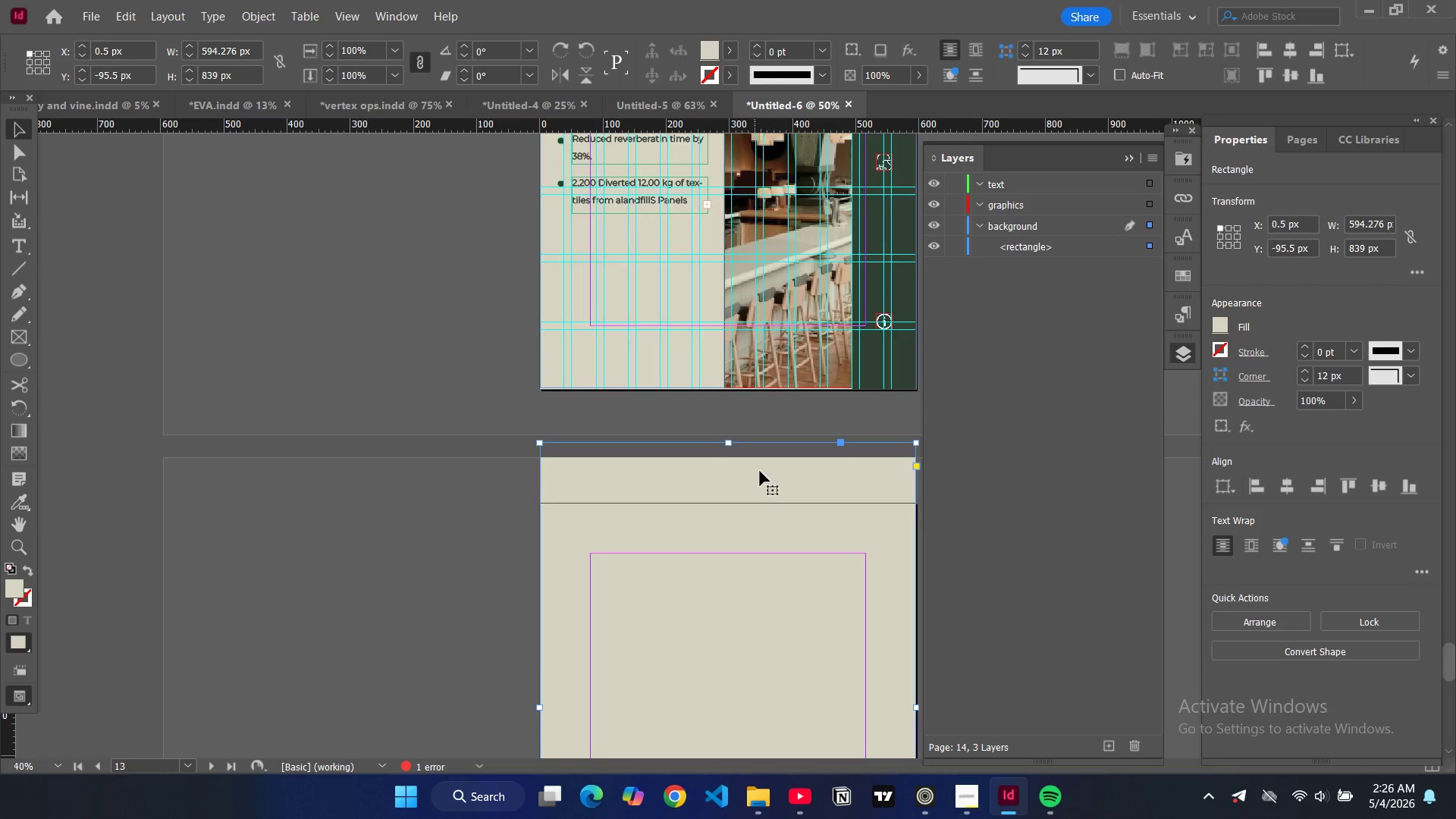 
key(Backspace)
 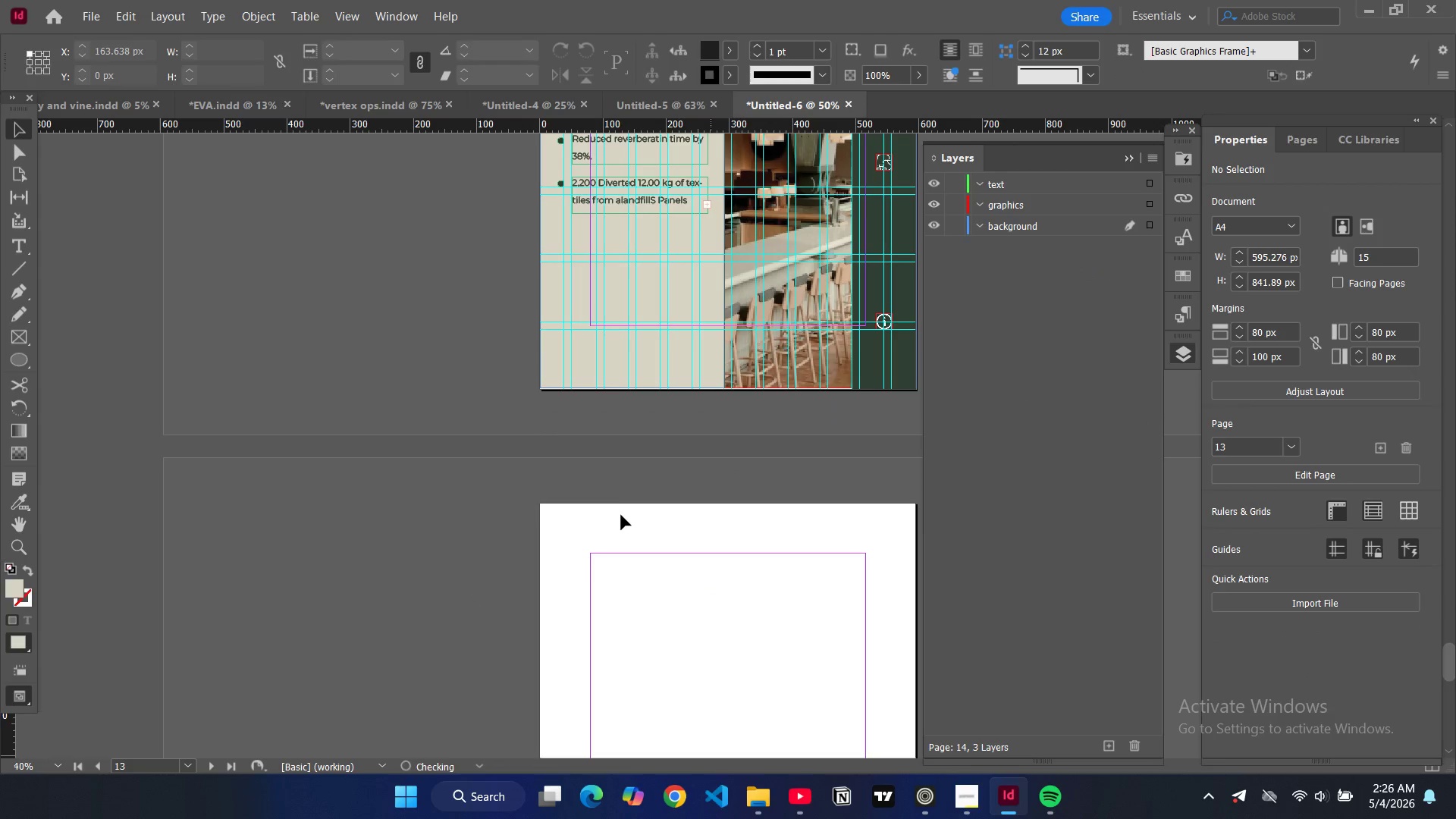 
left_click([620, 517])
 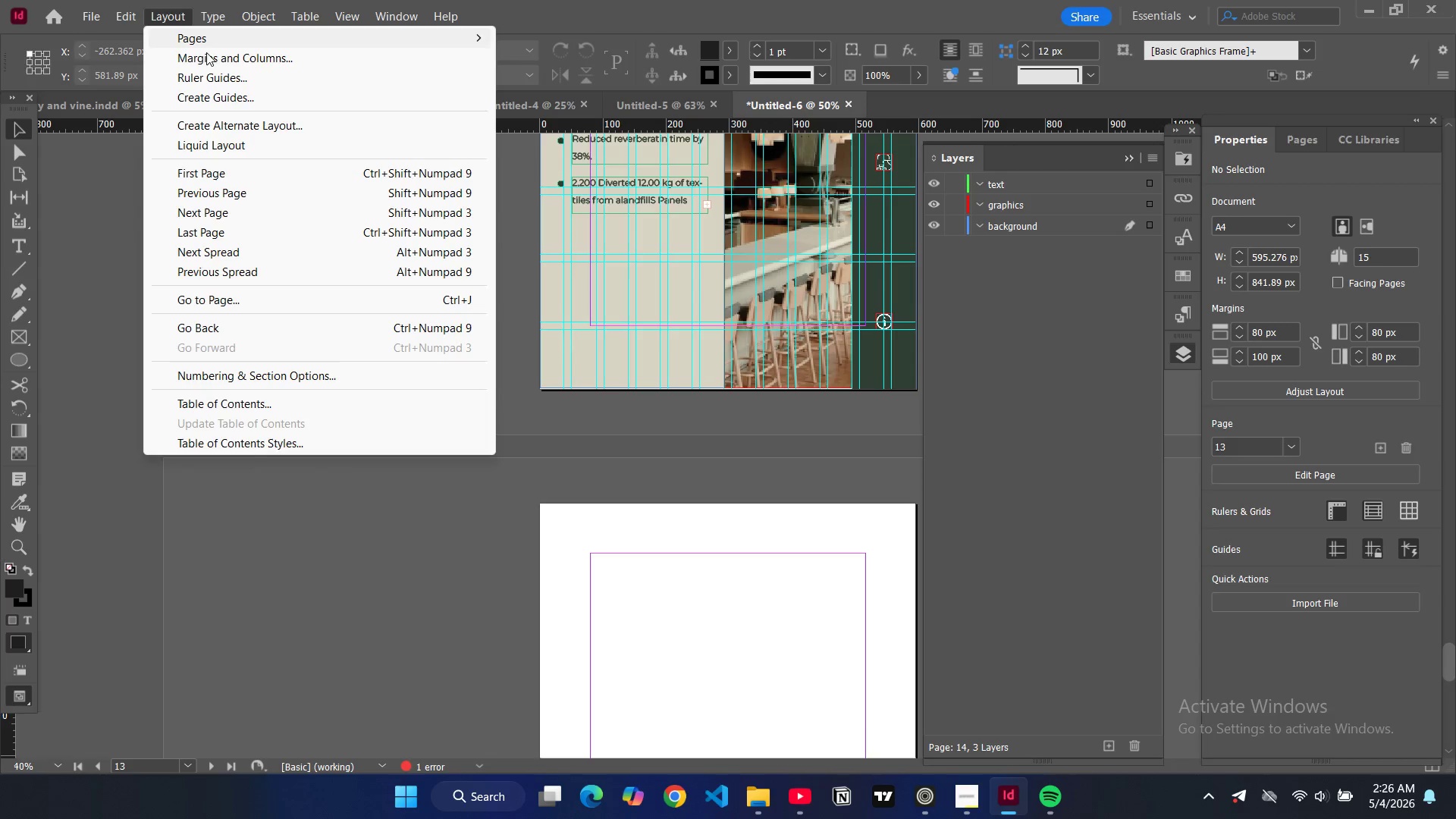 
left_click([250, 100])
 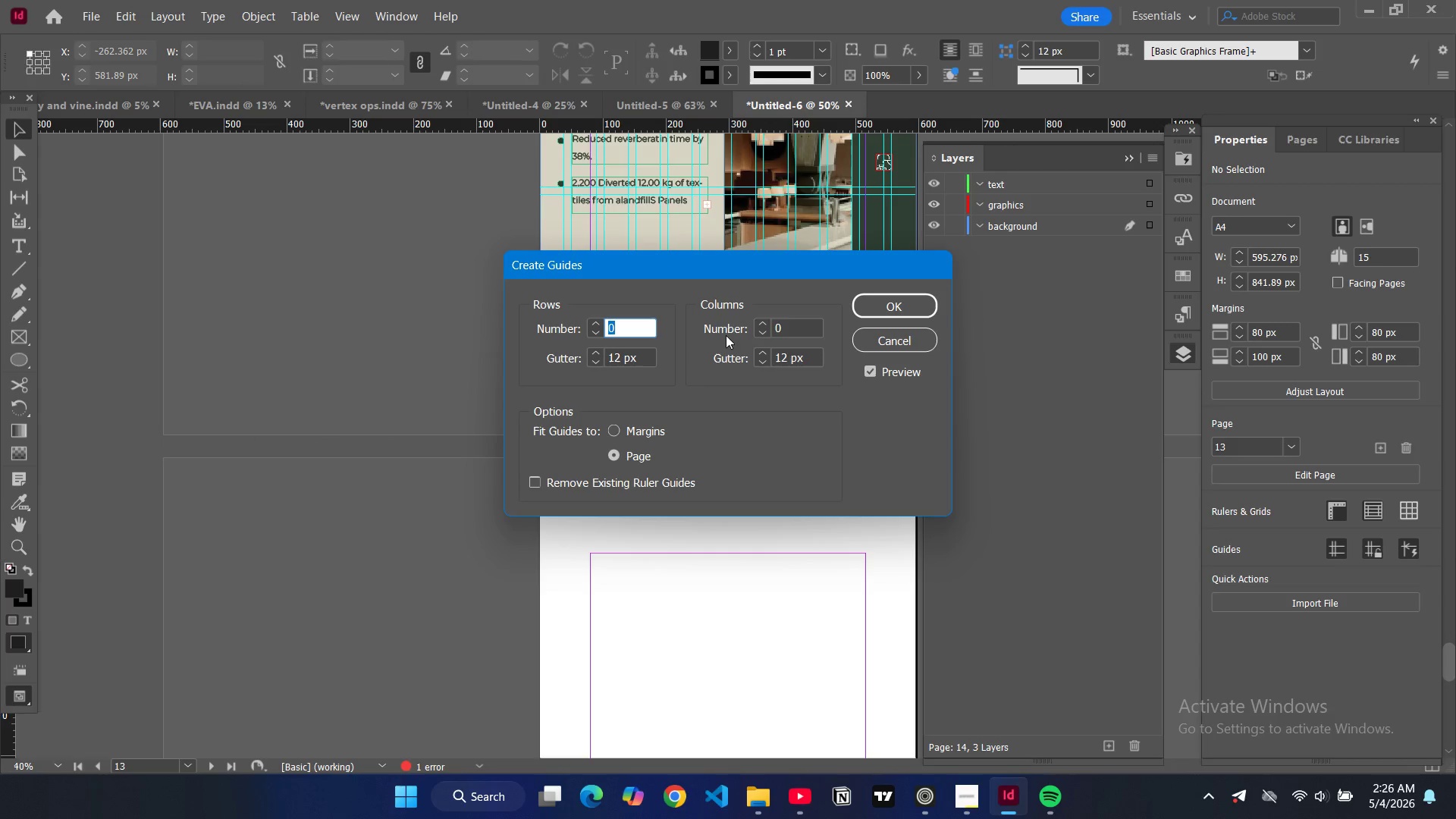 
key(8)
 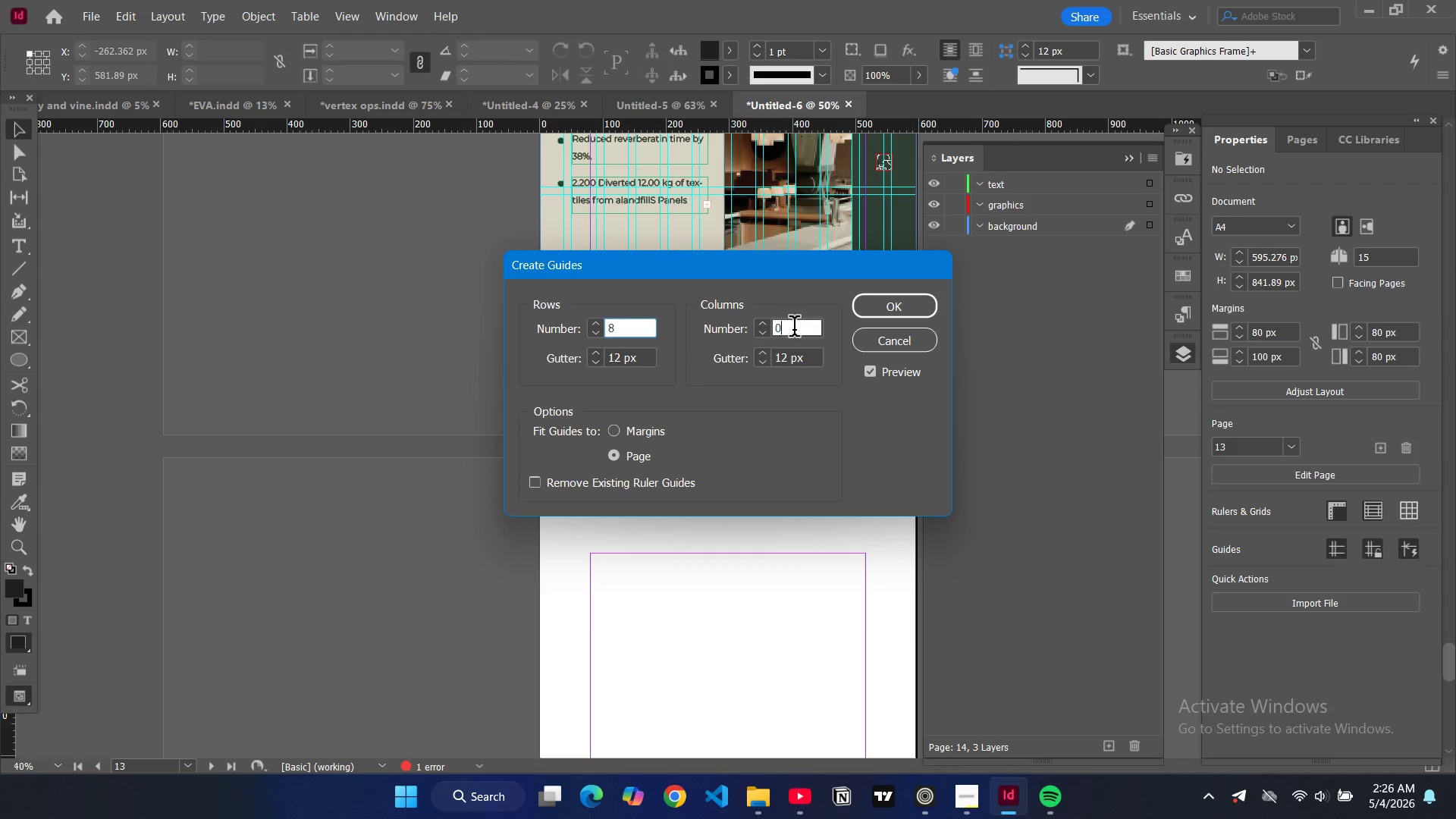 
double_click([794, 329])
 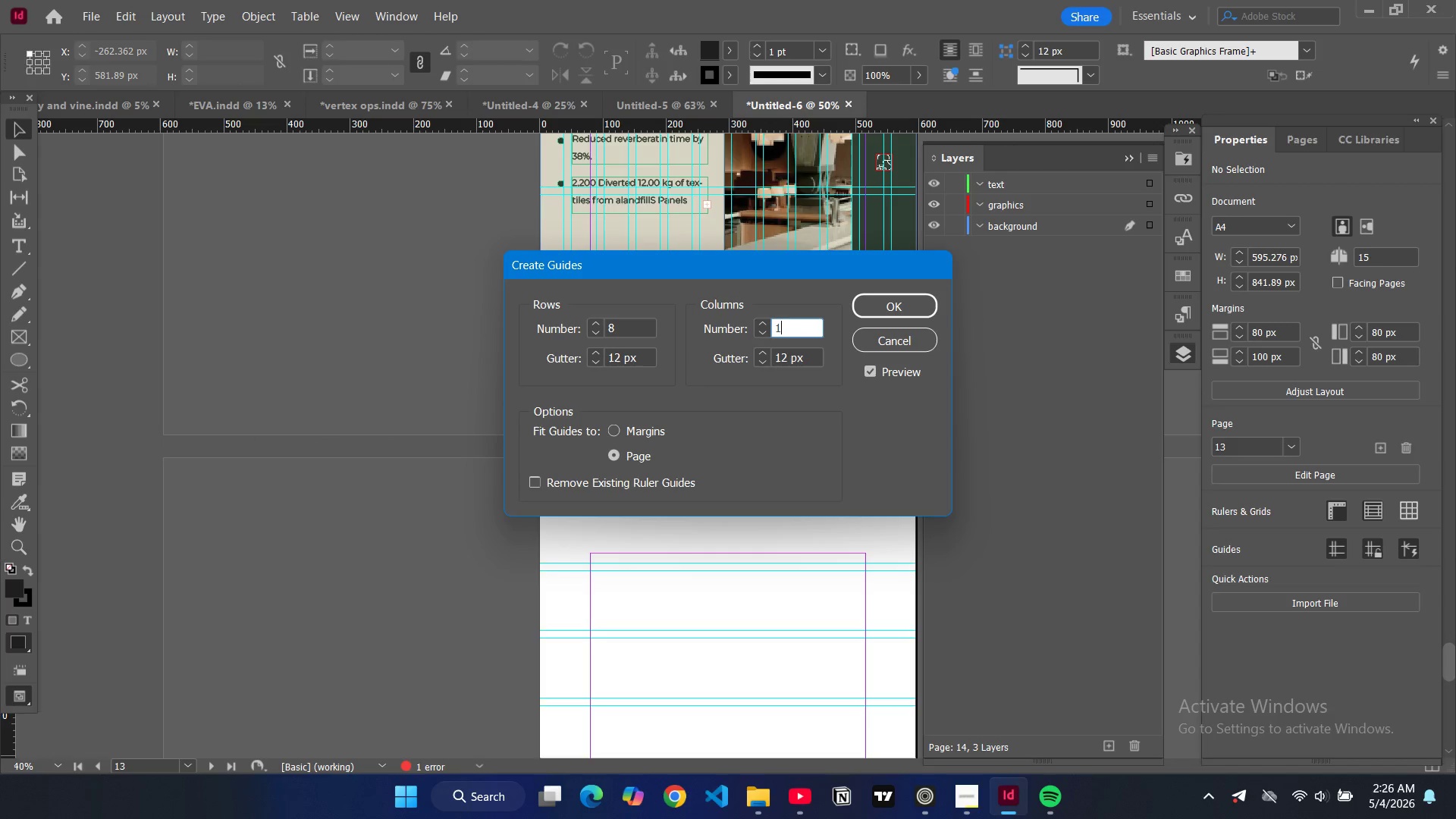 
type(12)
 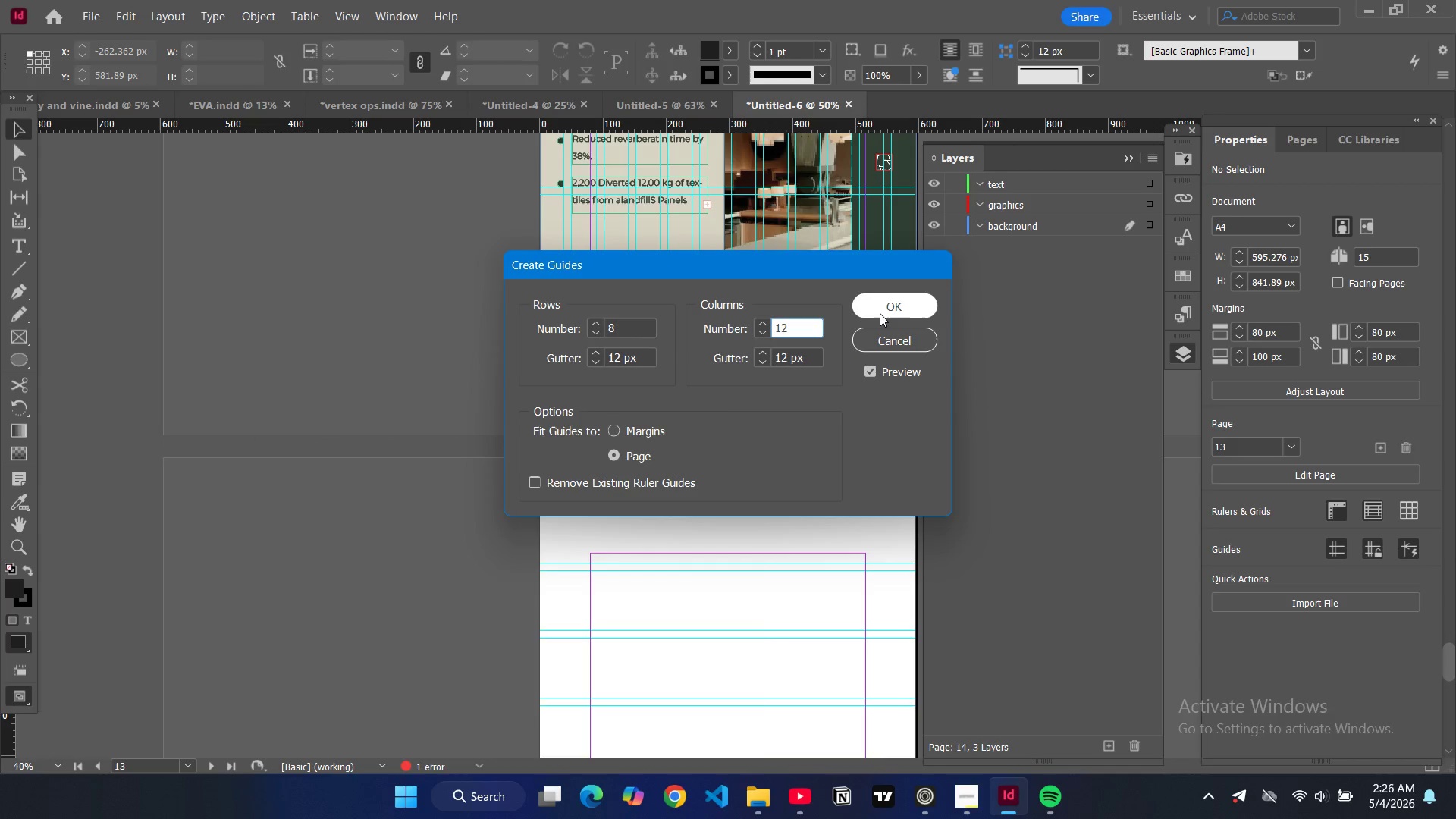 
left_click([880, 310])
 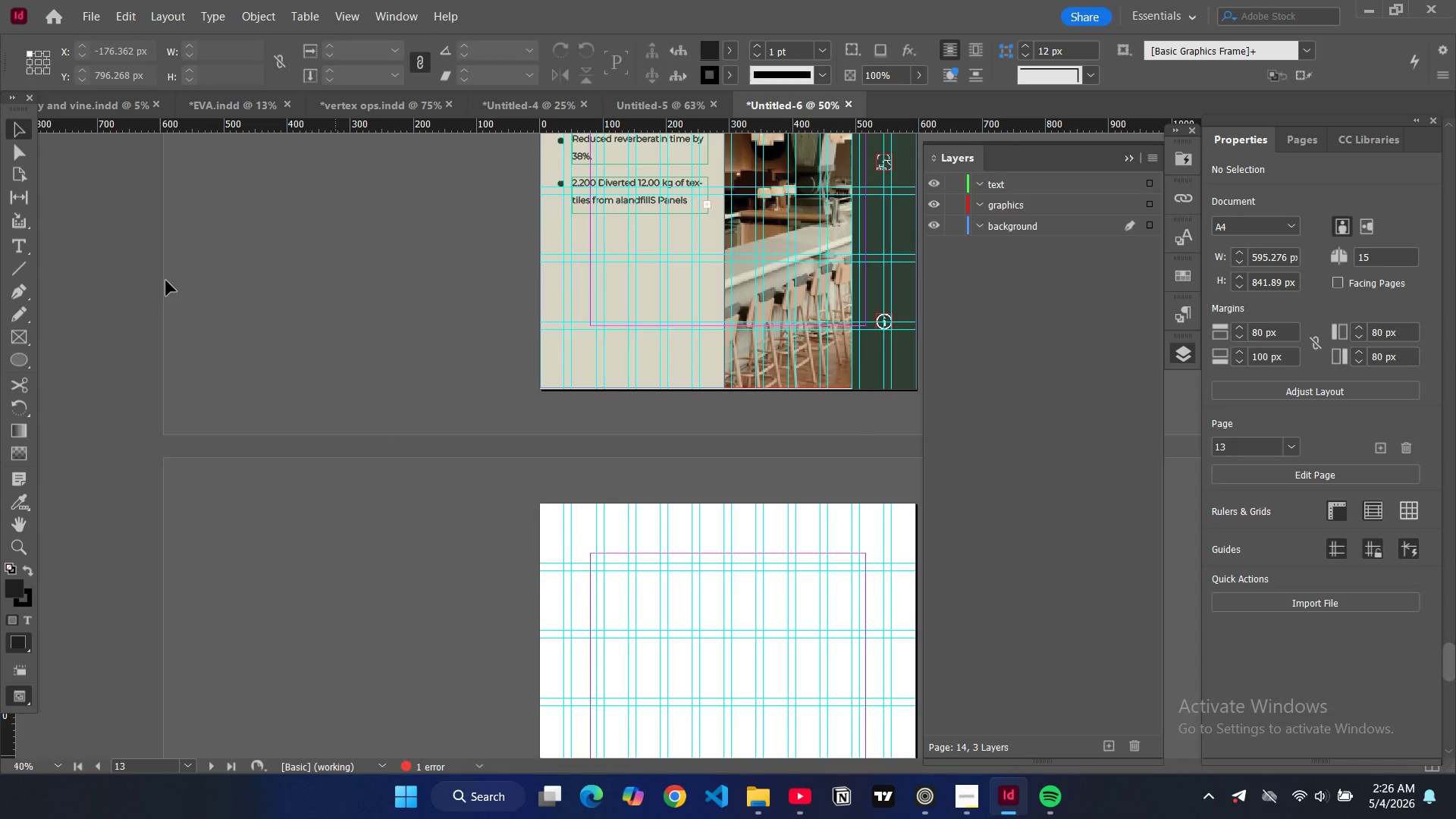 
scroll: coordinate [72, 331], scroll_direction: down, amount: 3.0
 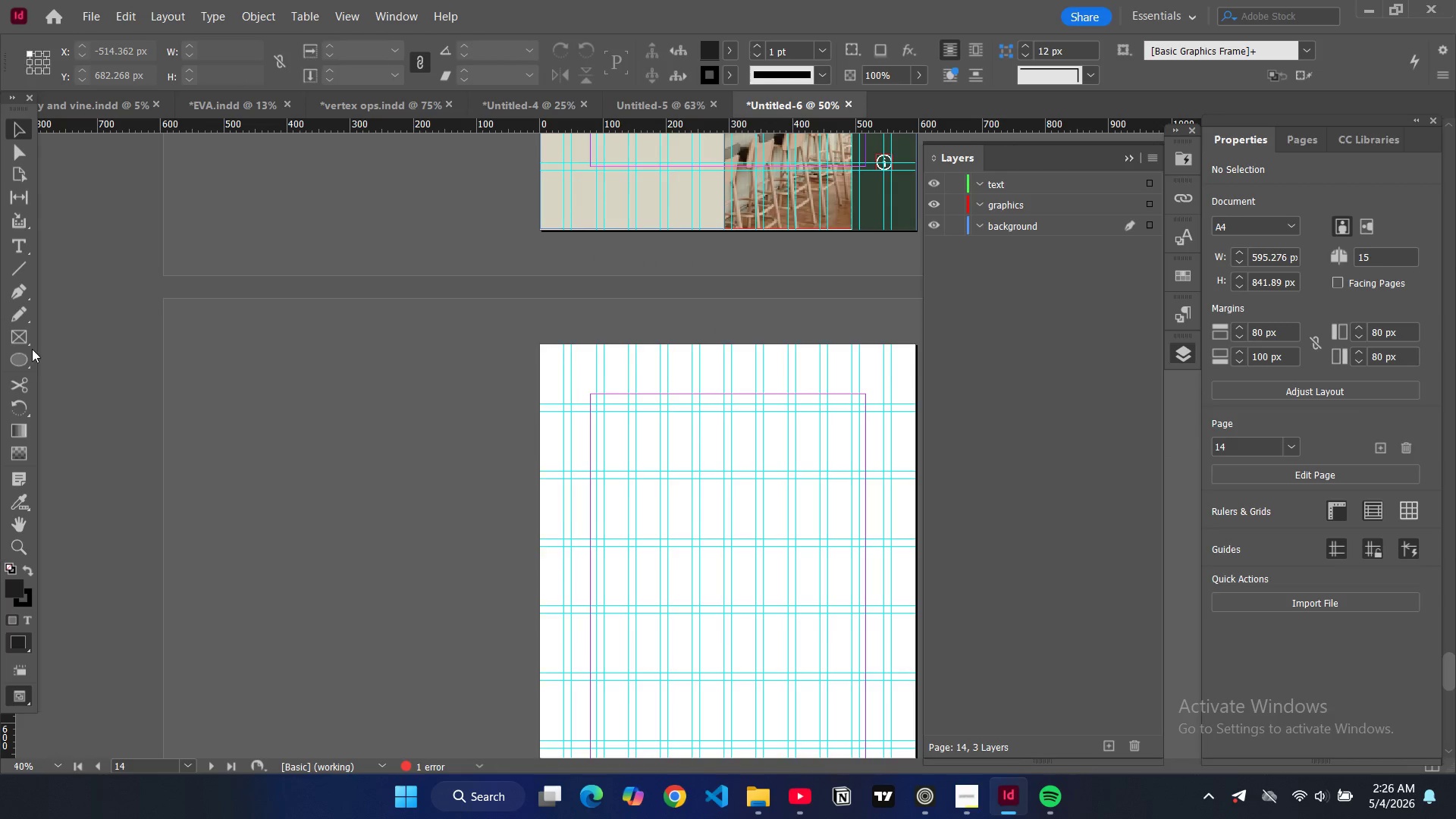 
right_click([30, 362])
 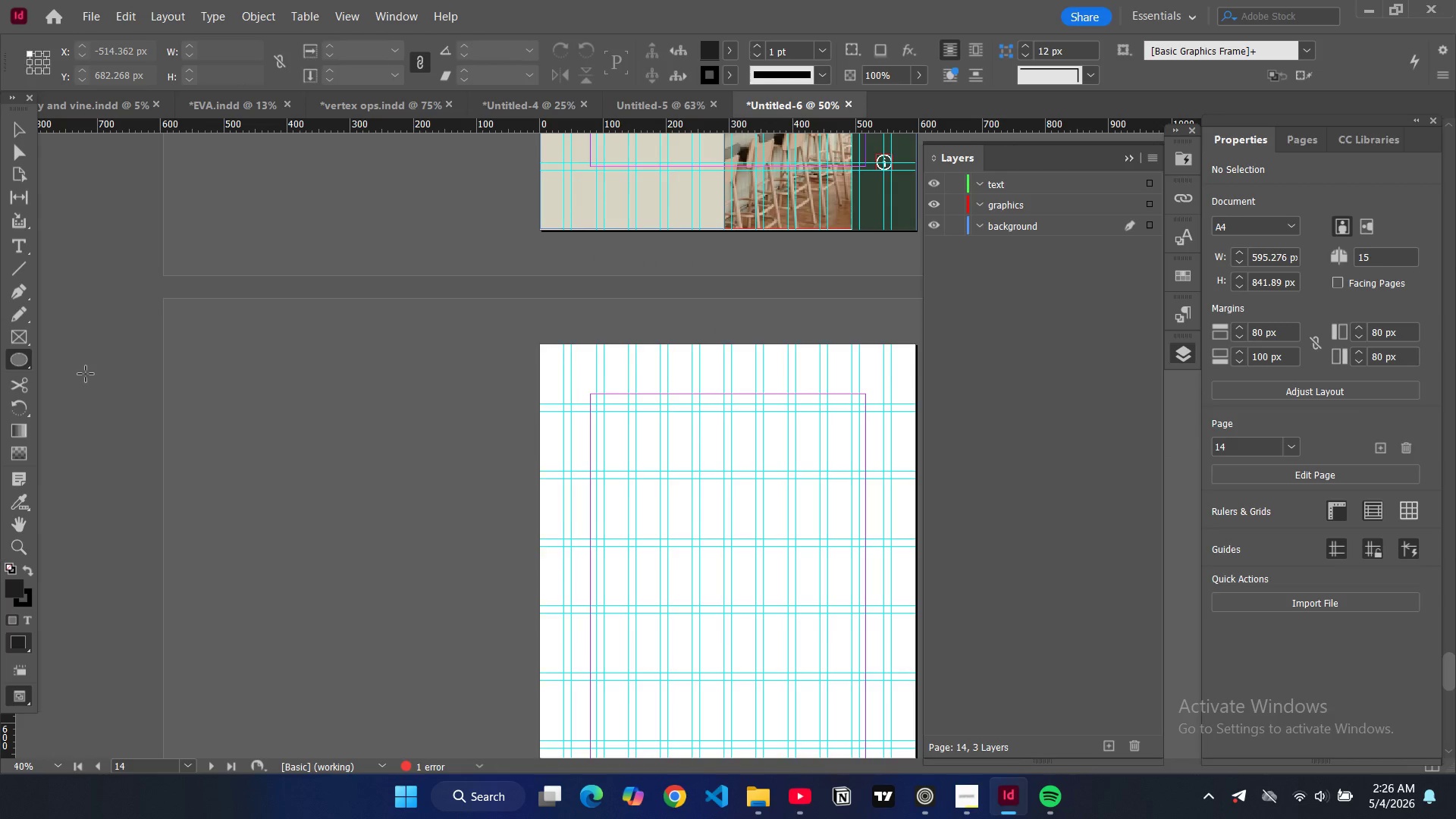 
left_click([86, 374])
 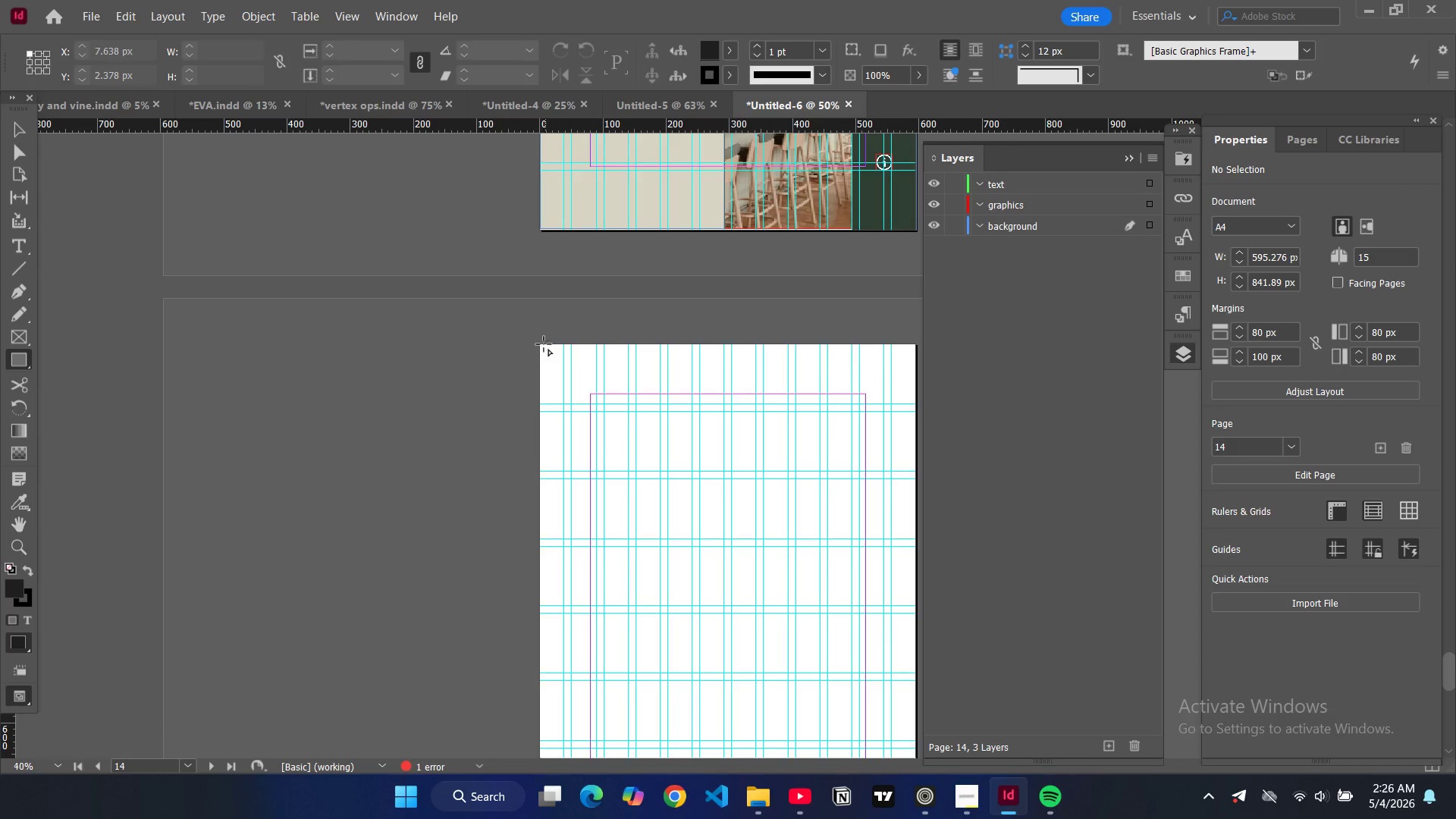 
left_click_drag(start_coordinate=[541, 344], to_coordinate=[917, 673])
 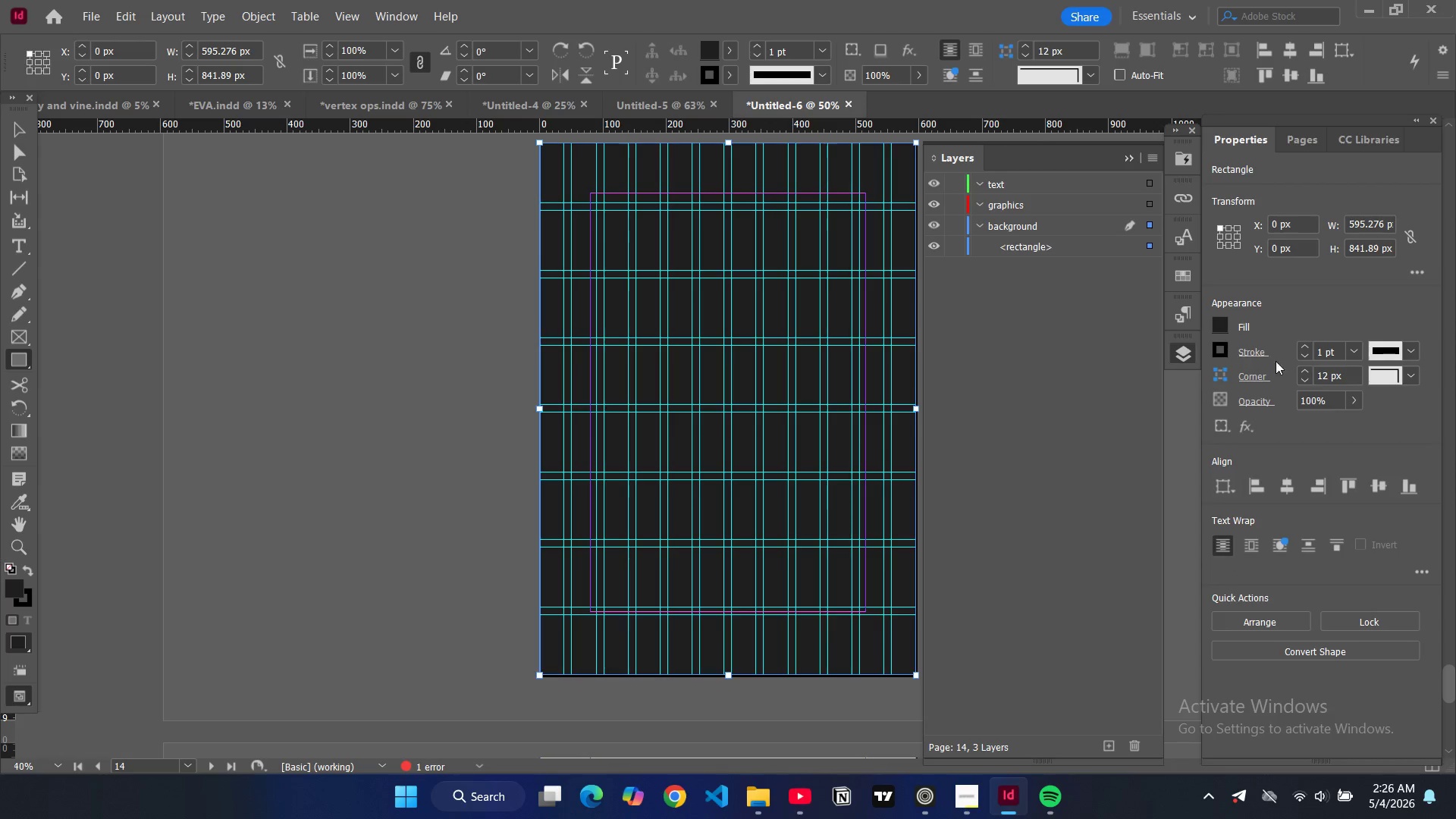 
left_click([1304, 356])
 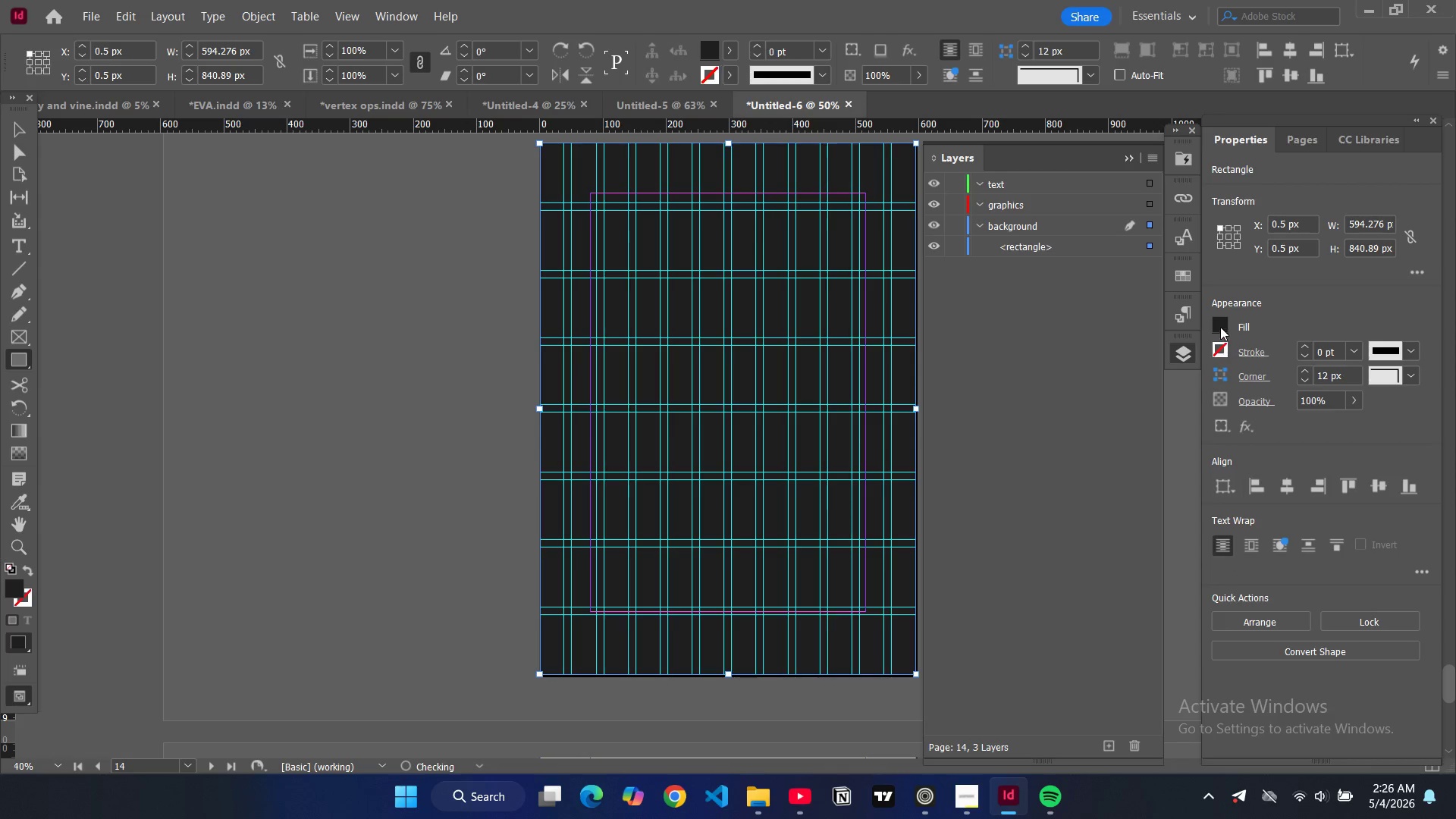 
double_click([1220, 326])
 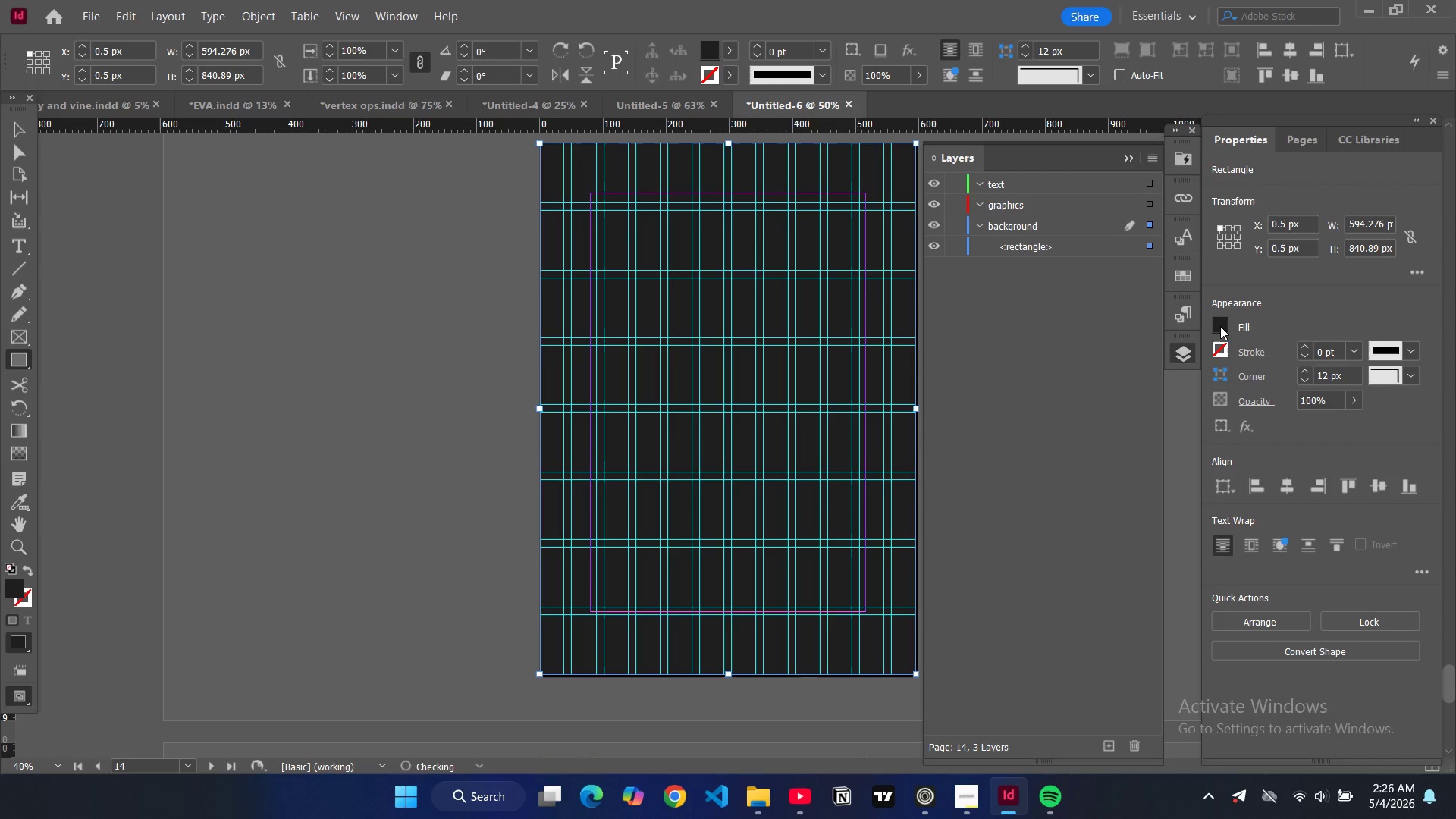 
triple_click([1220, 326])
 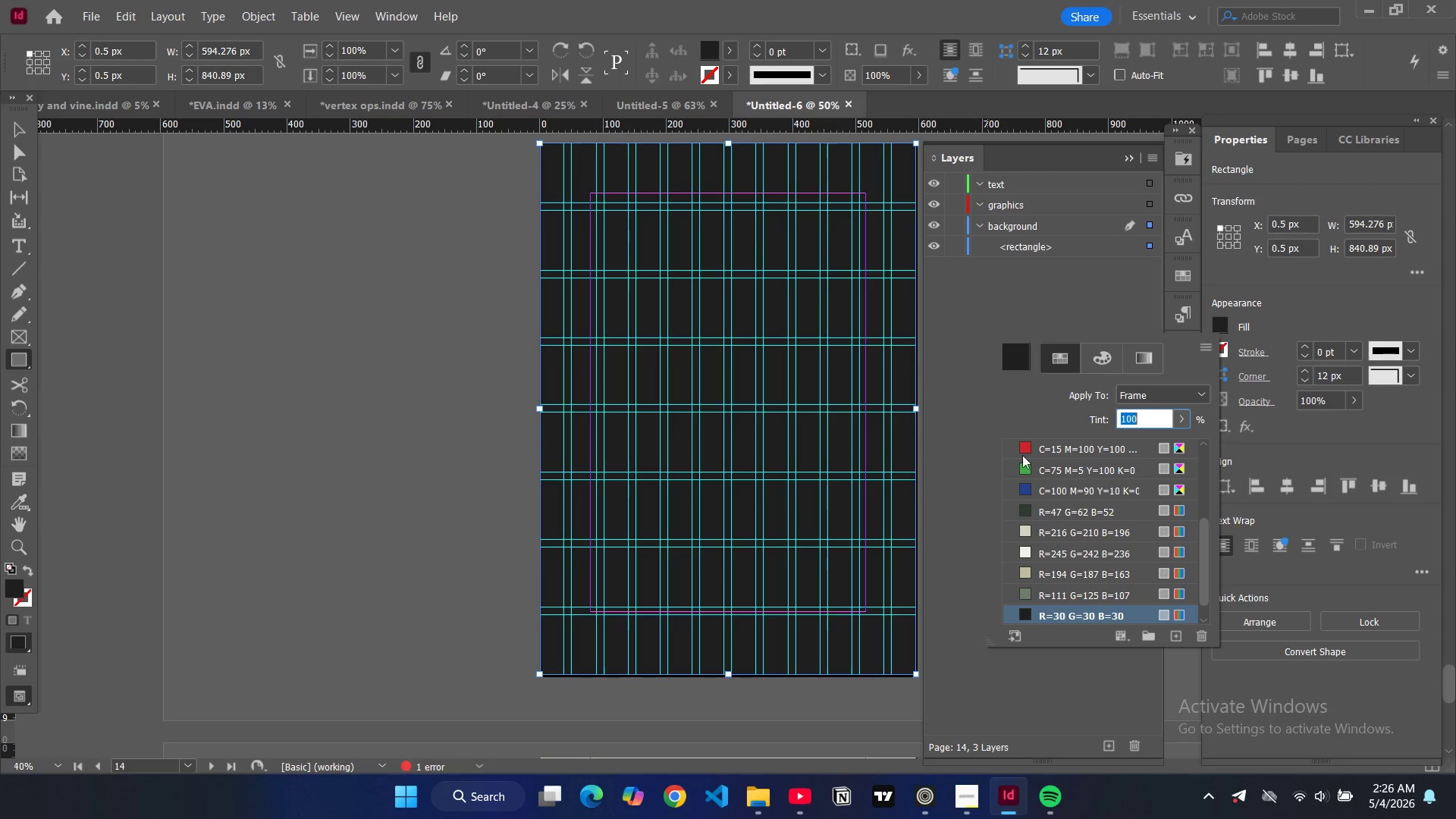 
scroll: coordinate [1102, 548], scroll_direction: down, amount: 6.0
 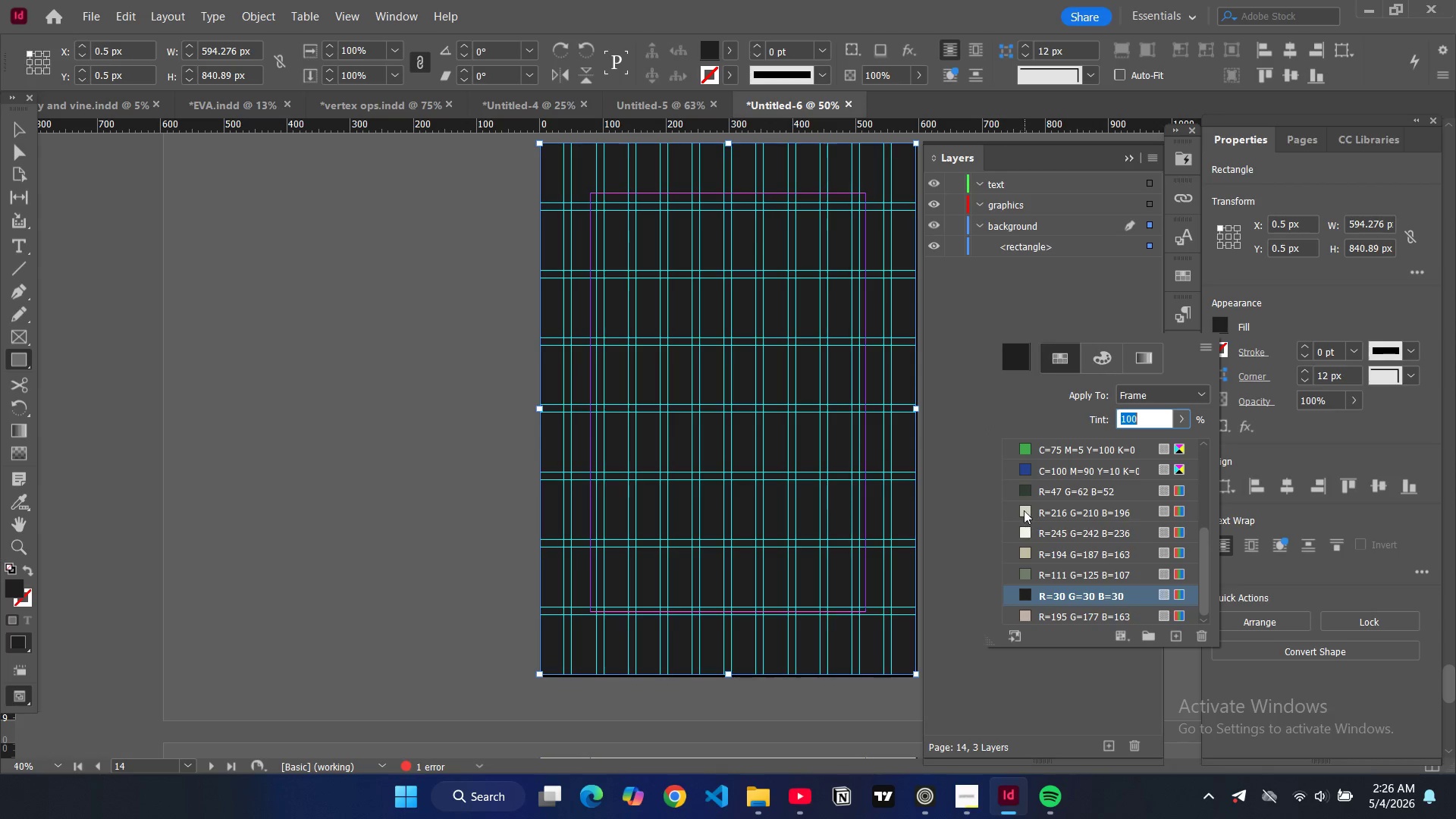 
left_click([1024, 510])
 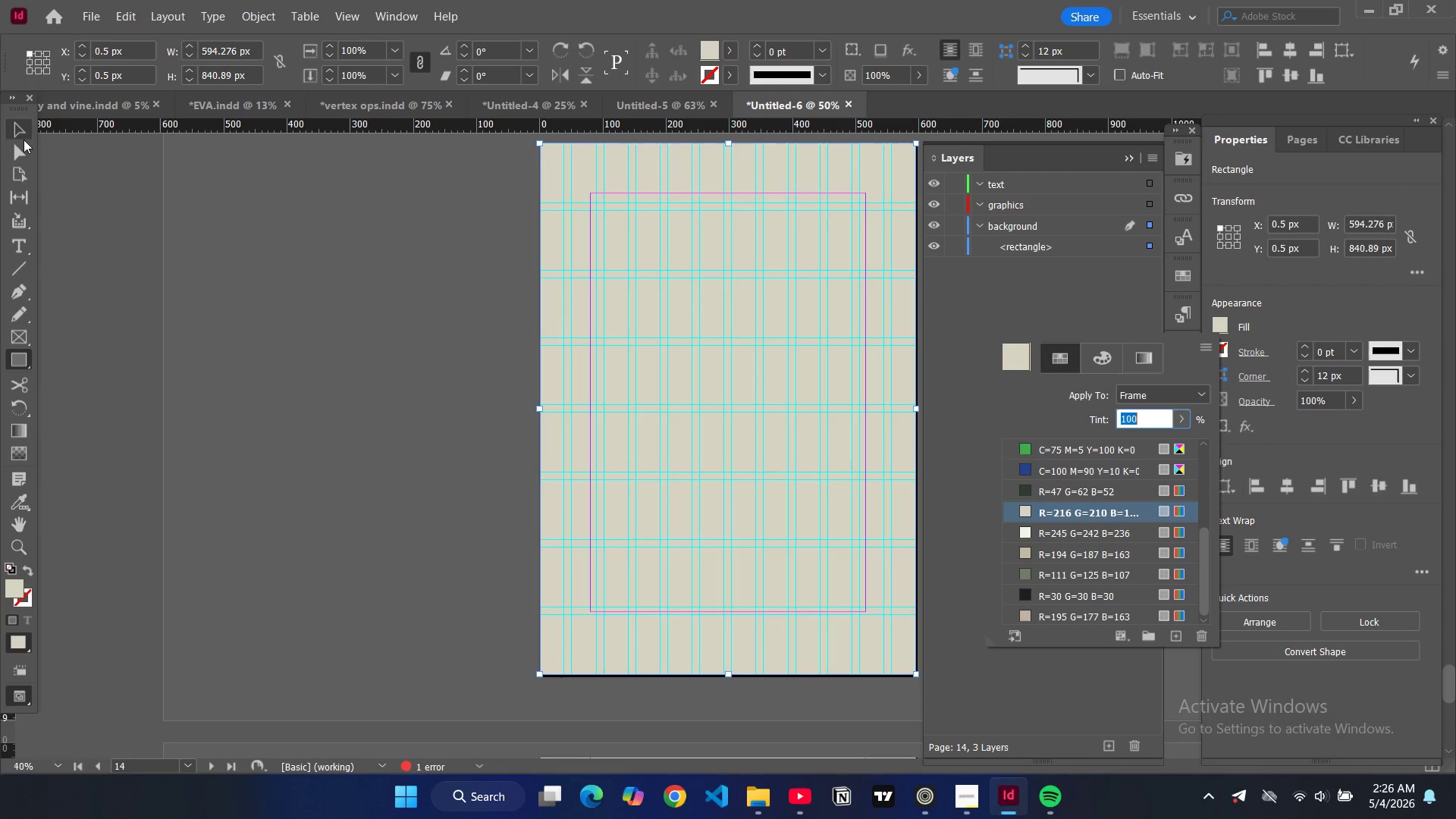 
left_click([25, 138])
 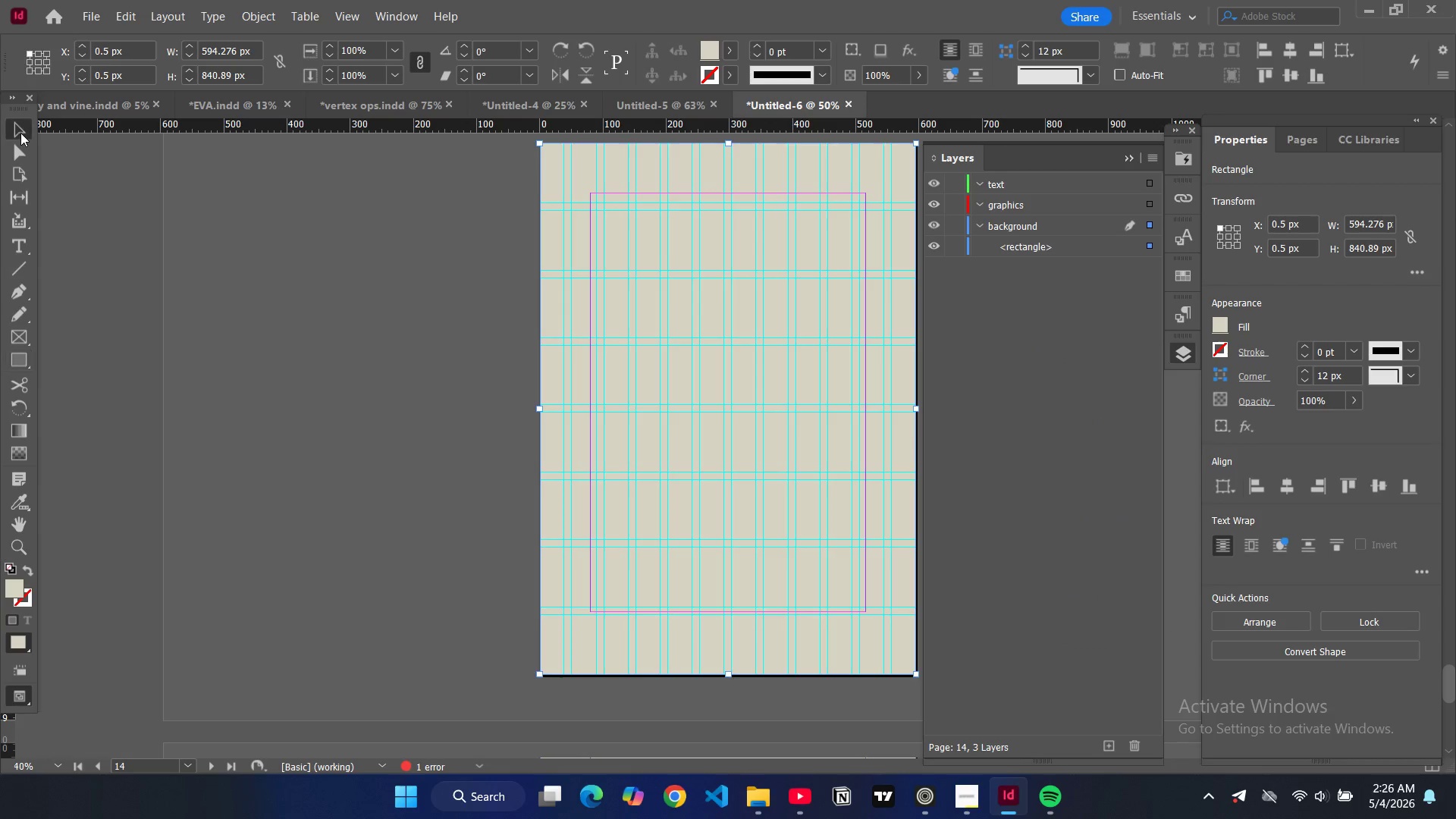 
scroll: coordinate [662, 406], scroll_direction: up, amount: 16.0
 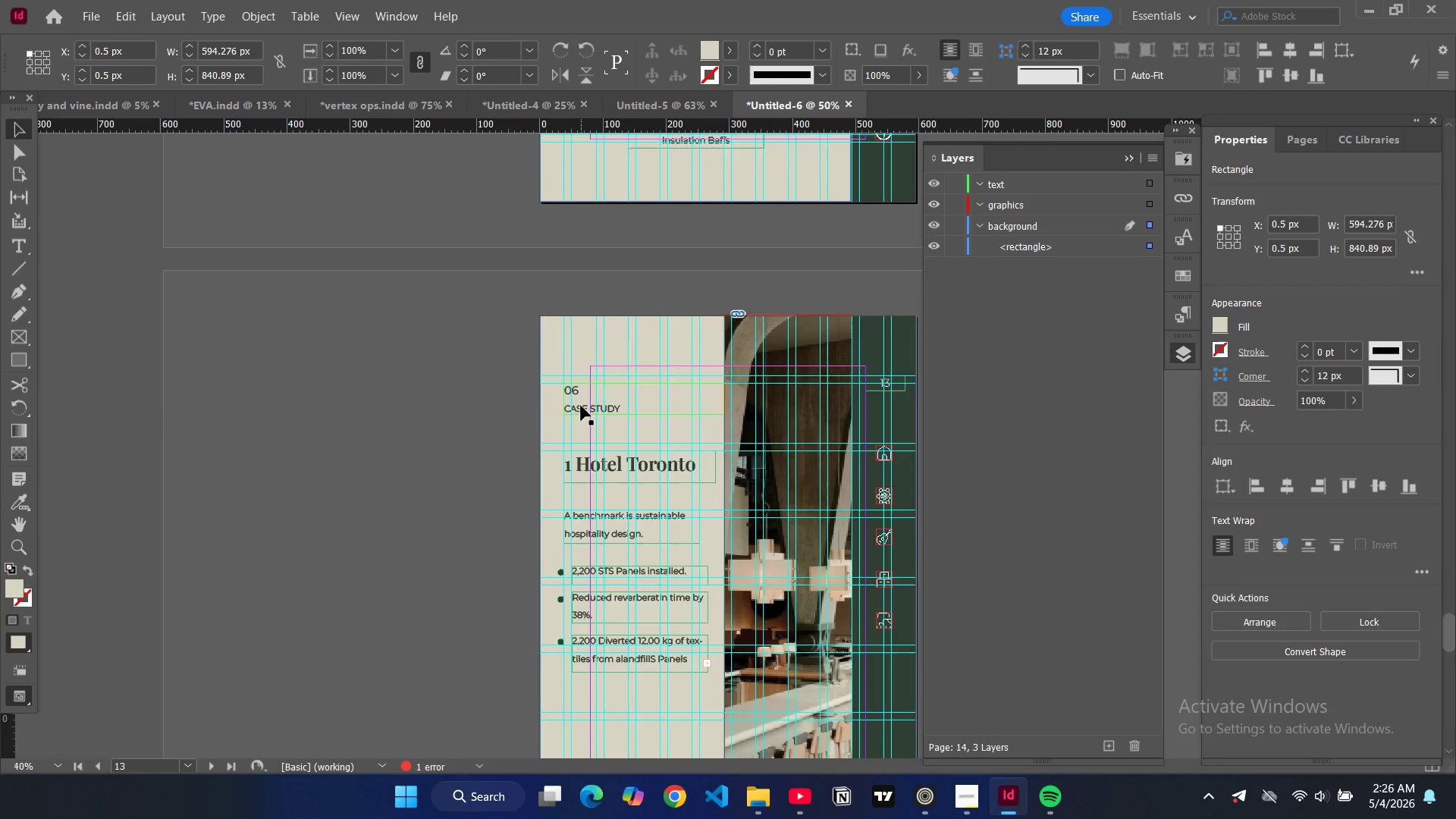 
left_click([581, 406])
 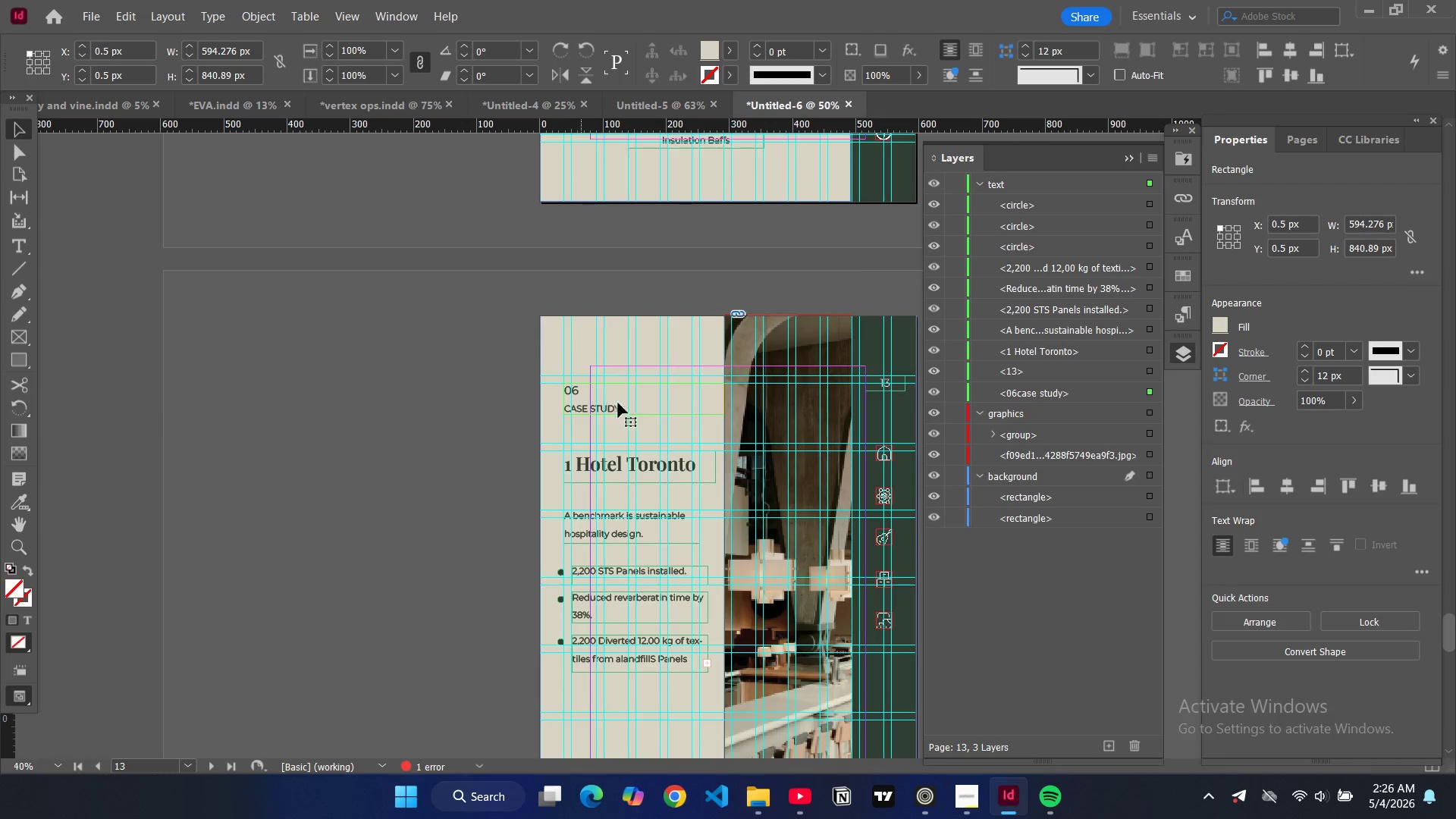 
hold_key(key=ControlLeft, duration=0.39)
 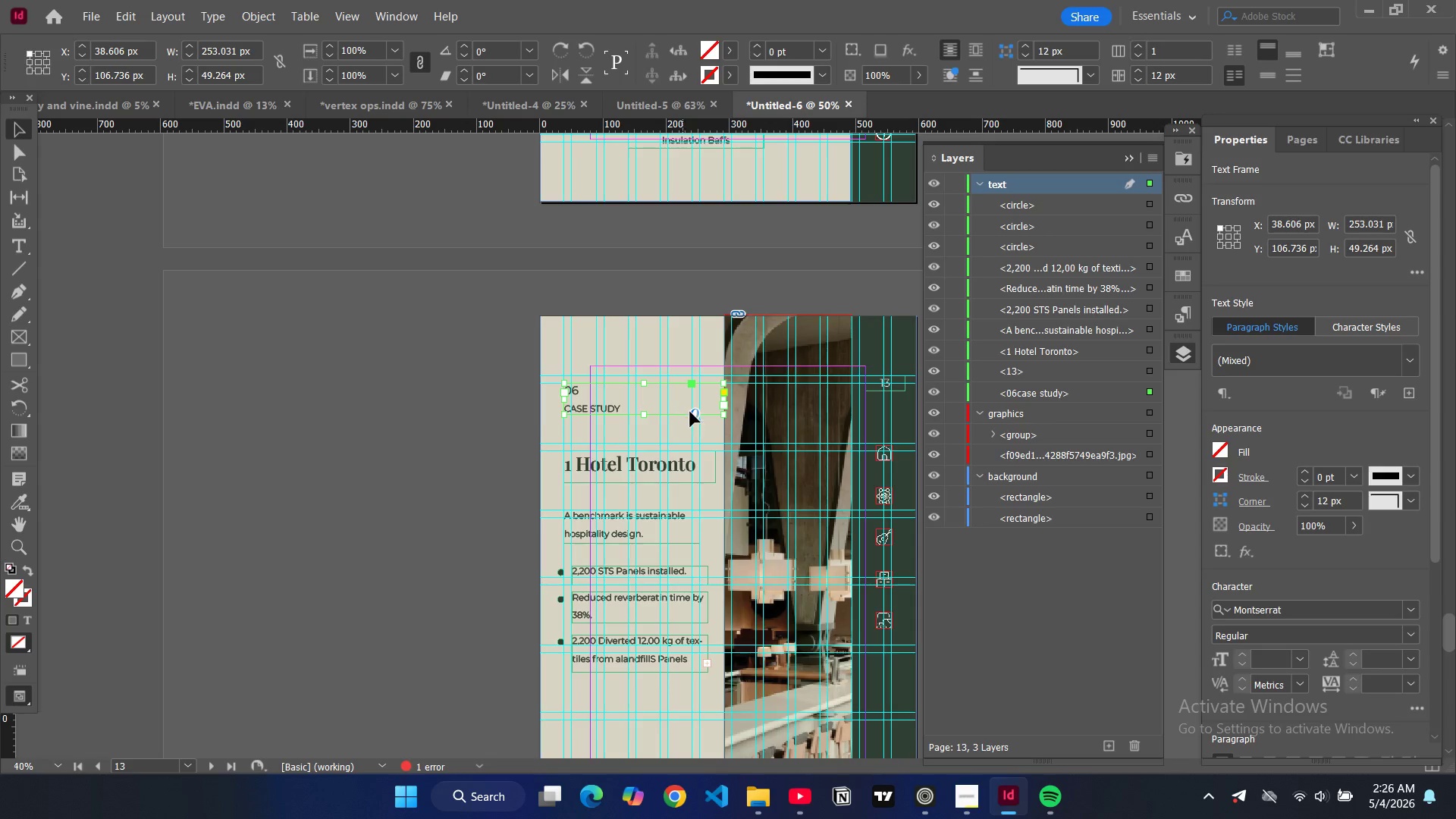 
key(Control+C)
 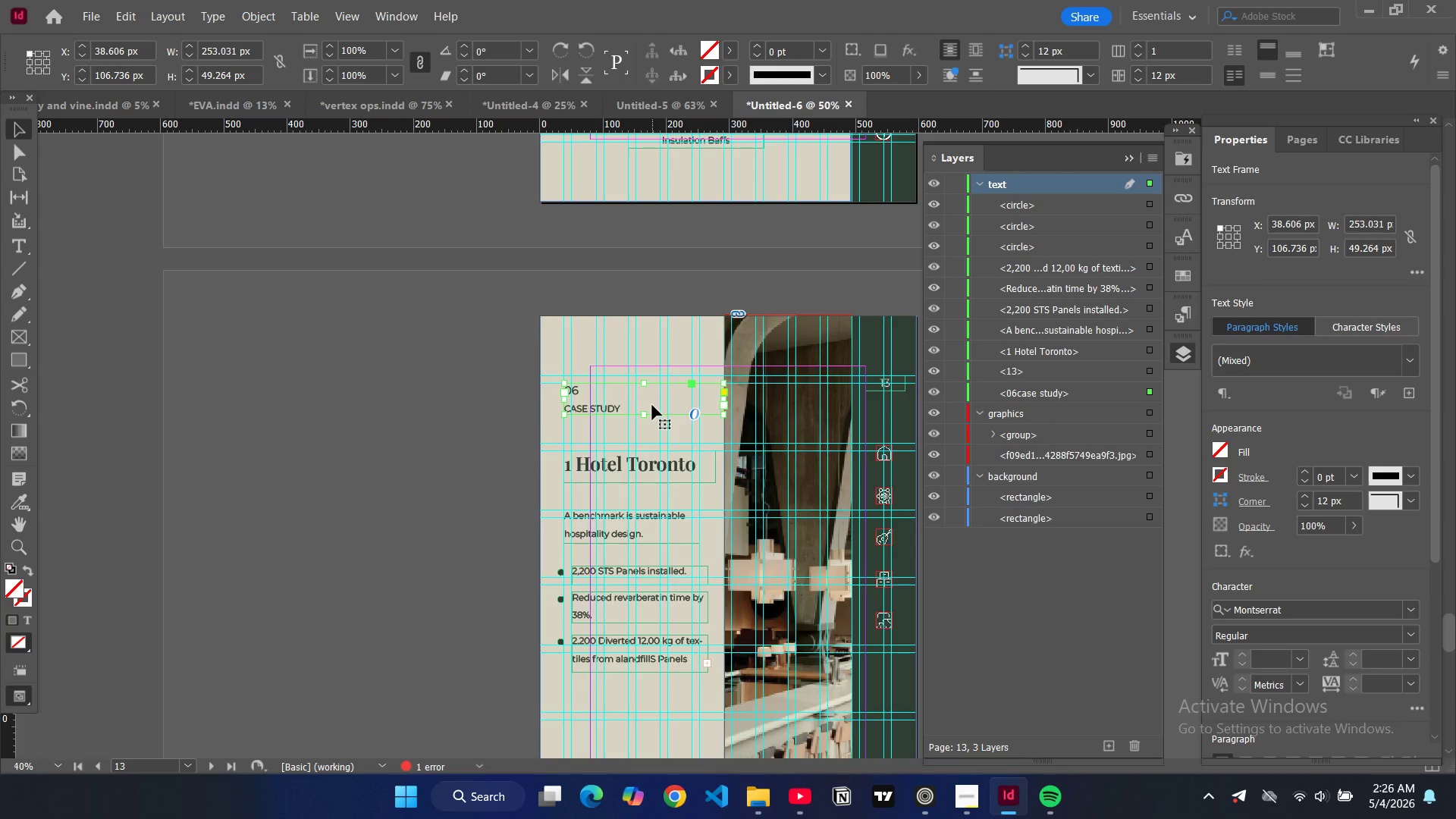 
scroll: coordinate [652, 405], scroll_direction: down, amount: 15.0
 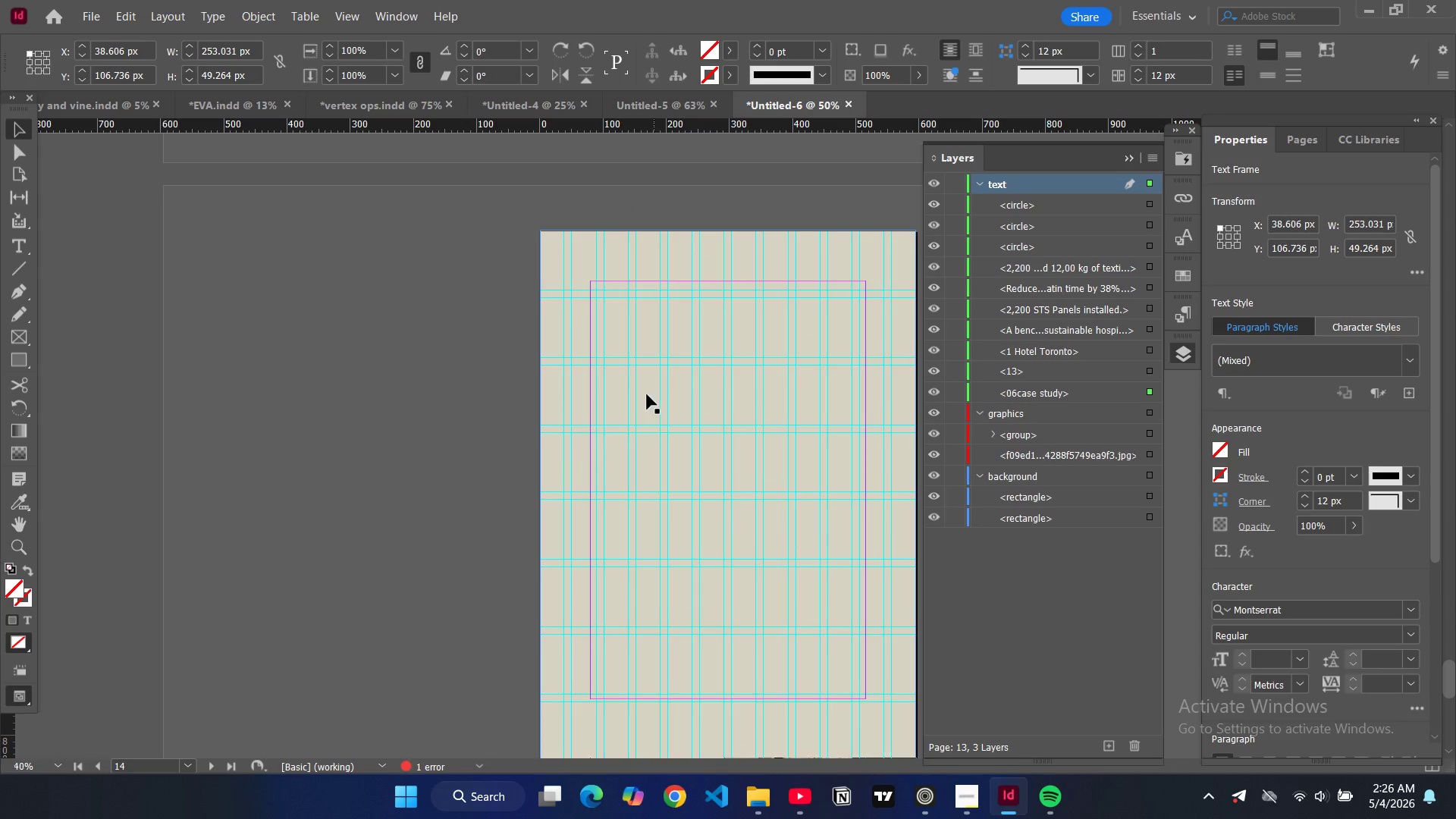 
left_click([647, 394])
 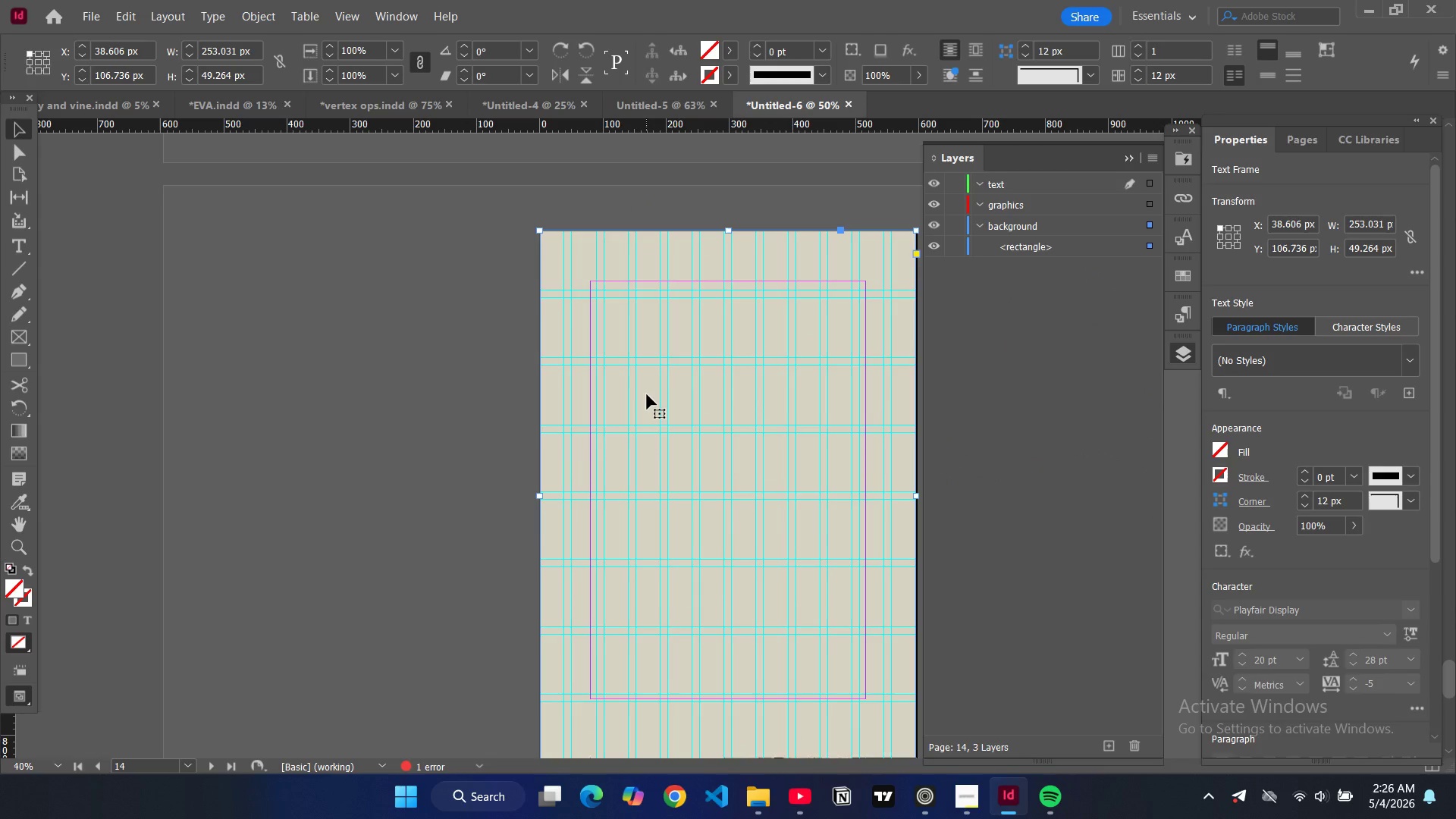 
key(Control+V)
 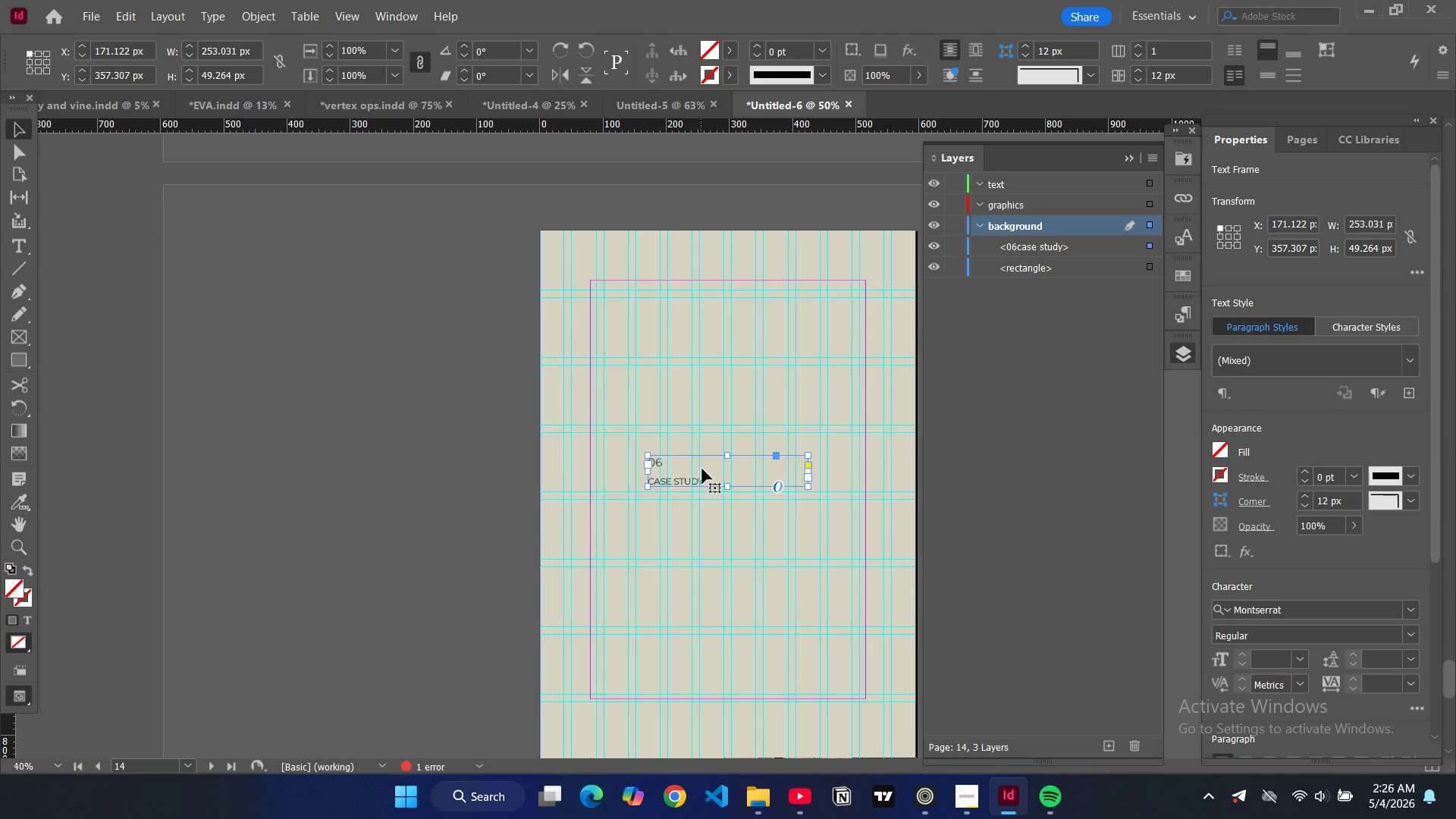 
left_click_drag(start_coordinate=[709, 472], to_coordinate=[626, 312])
 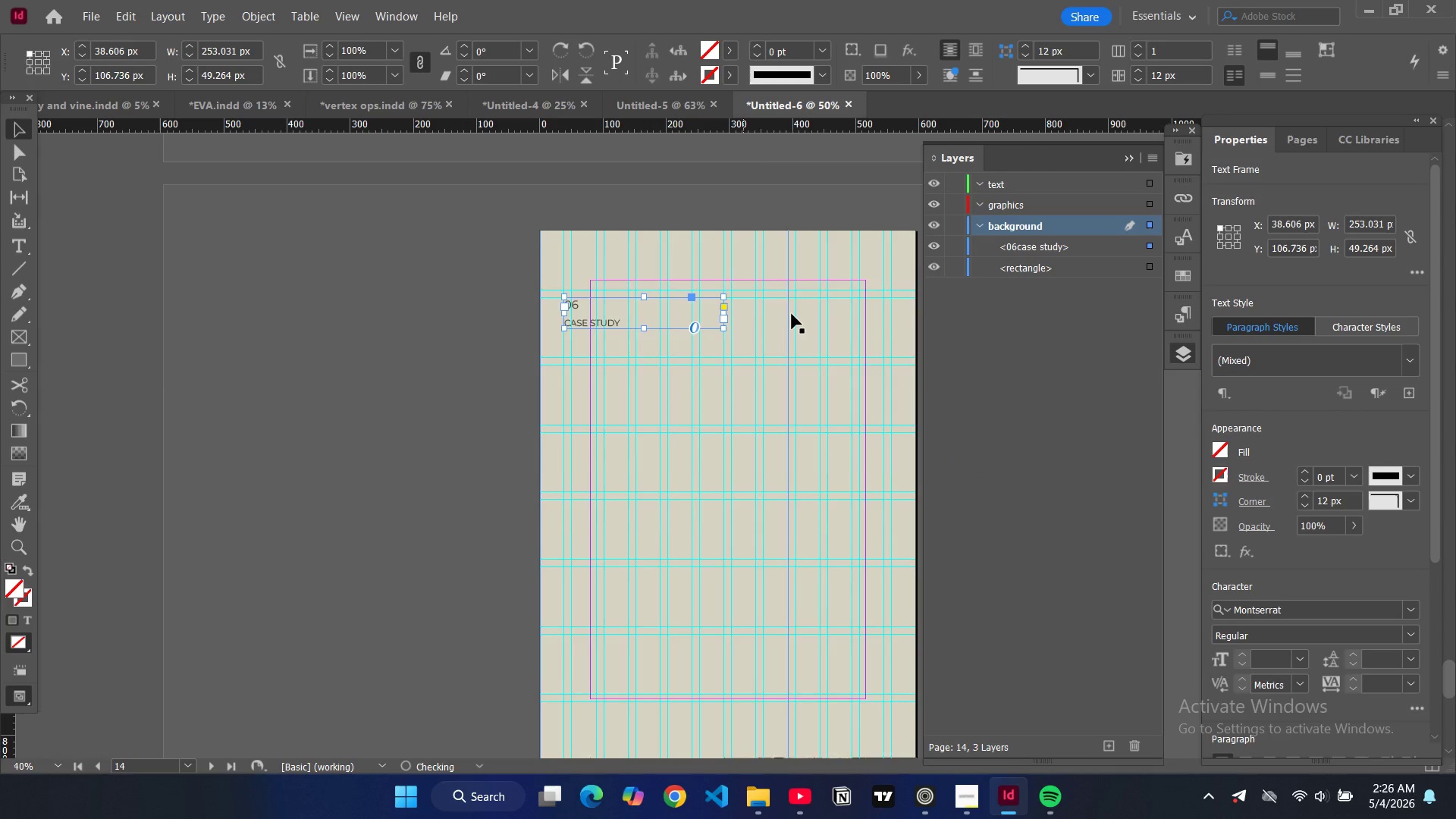 
scroll: coordinate [792, 315], scroll_direction: up, amount: 4.0
 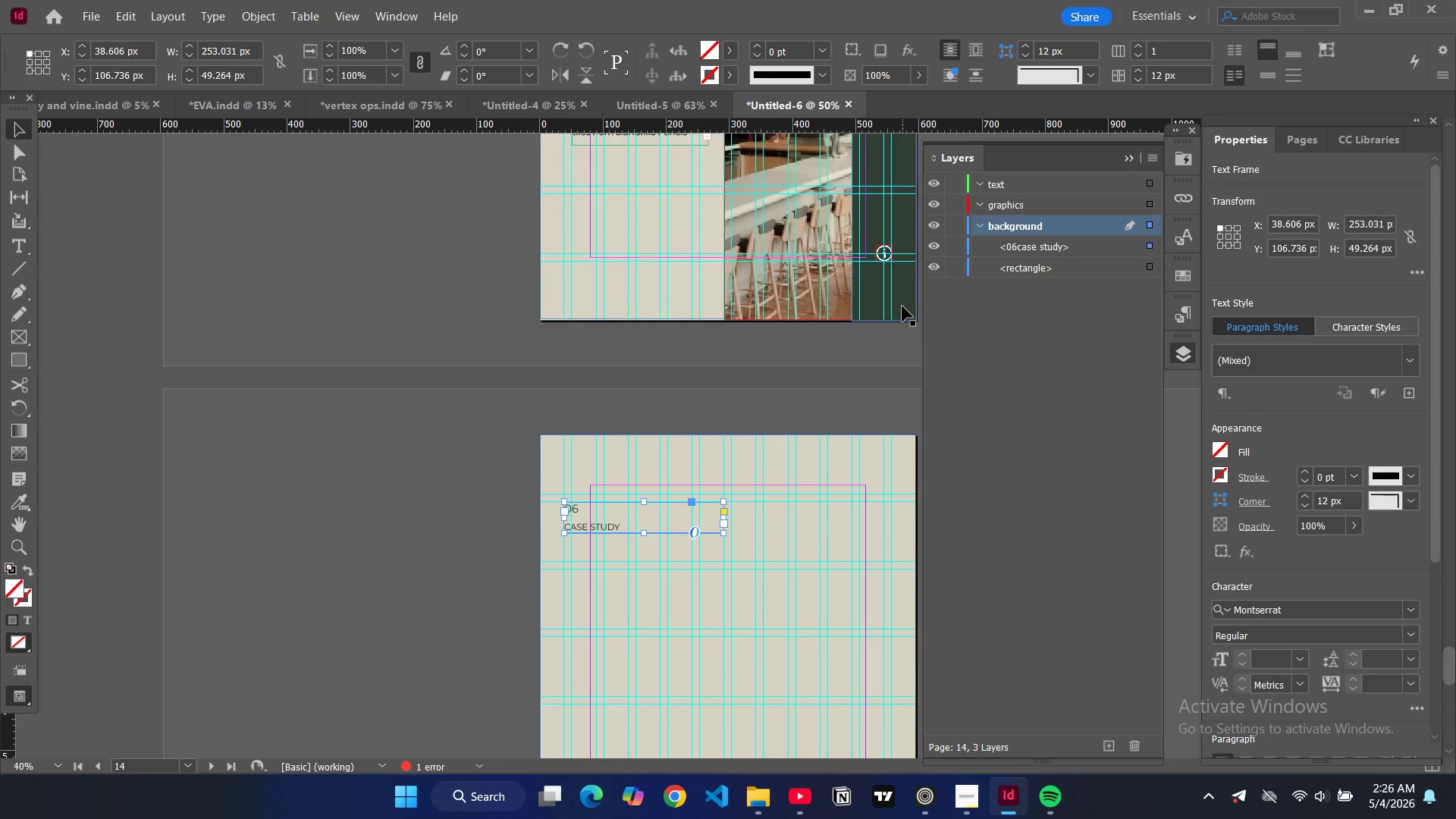 
left_click([902, 306])
 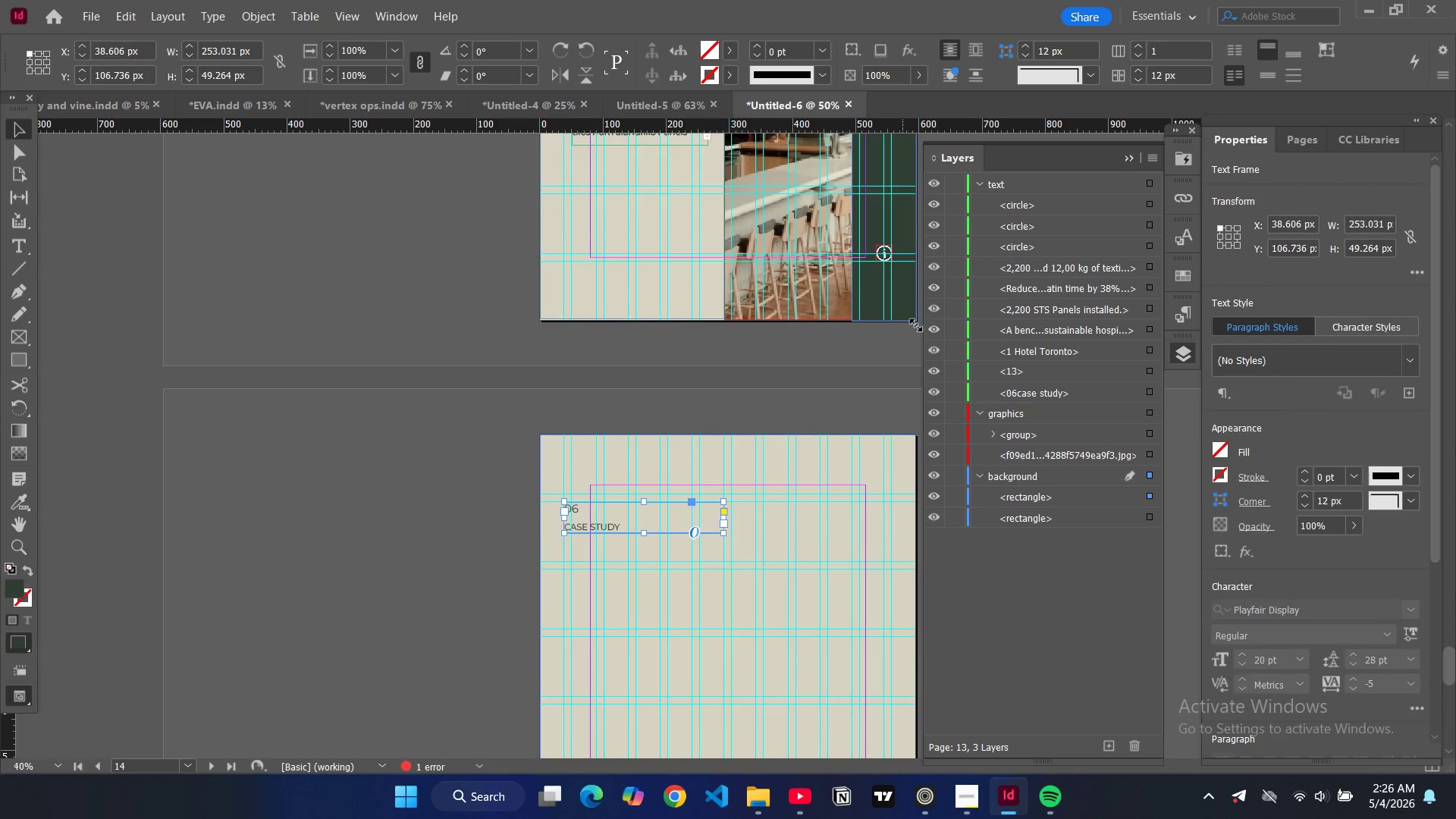 
key(Control+C)
 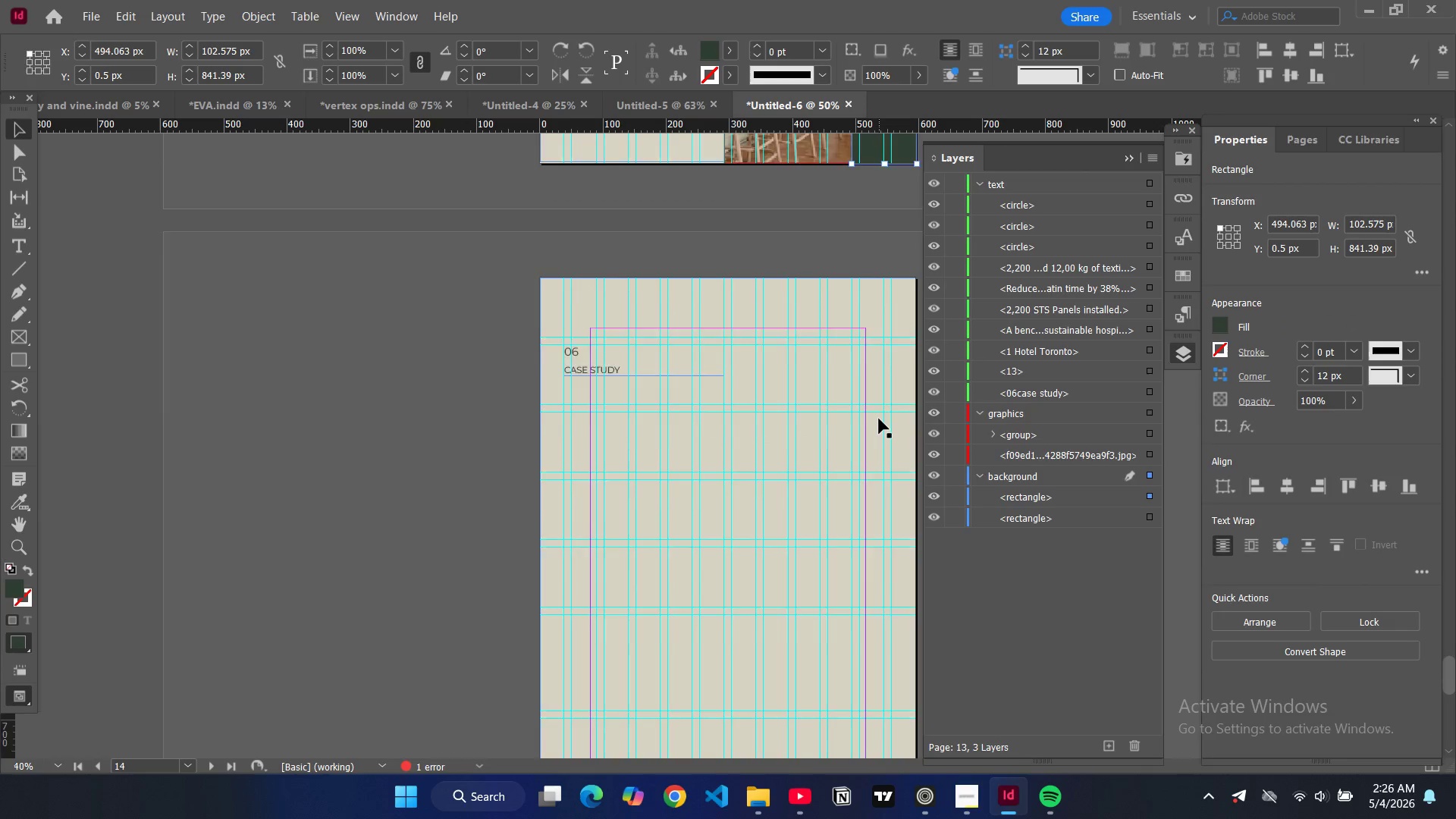 
scroll: coordinate [879, 419], scroll_direction: down, amount: 5.0
 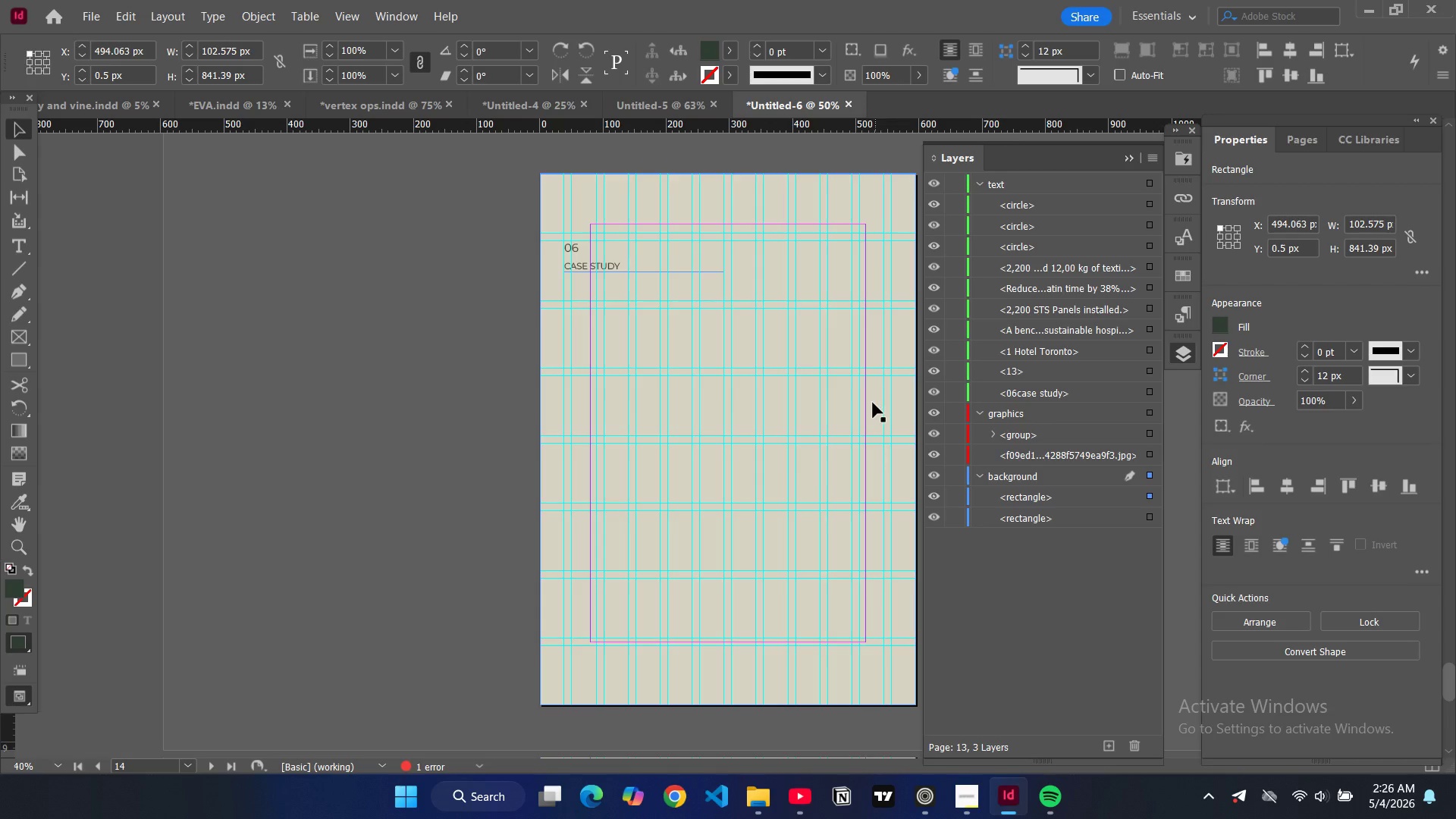 
left_click([872, 403])
 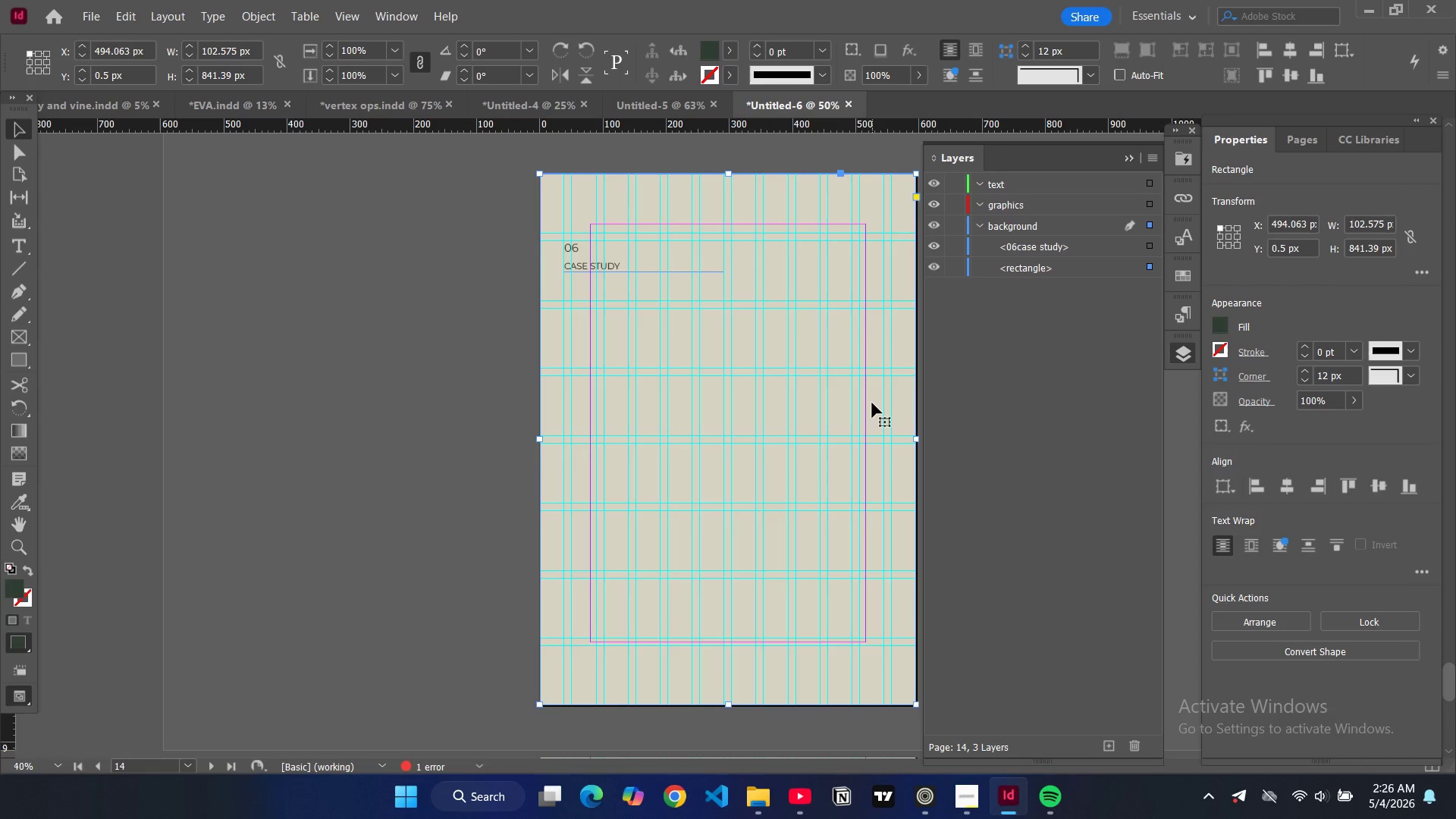 
key(Control+V)
 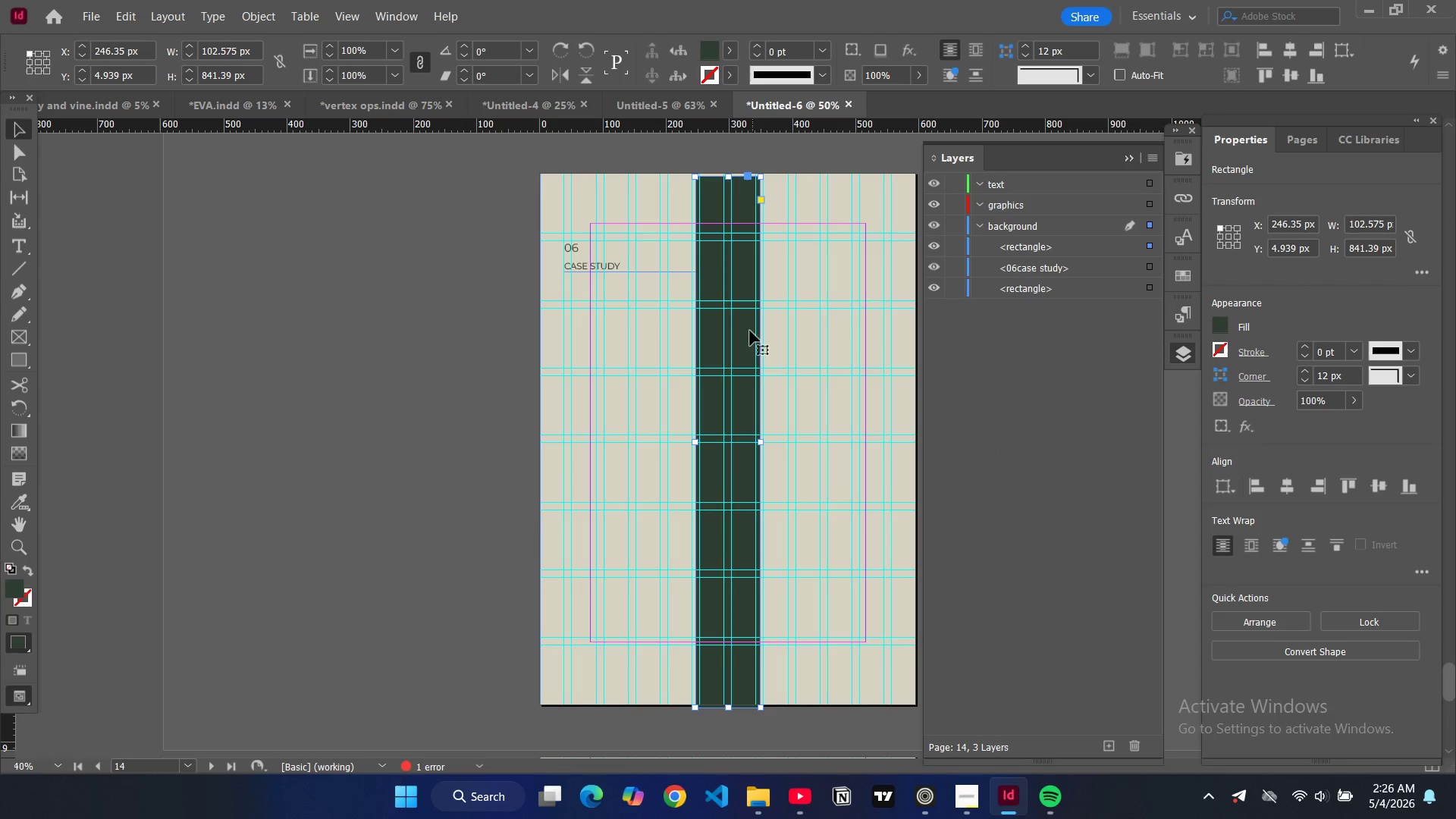 
left_click_drag(start_coordinate=[744, 331], to_coordinate=[896, 331])
 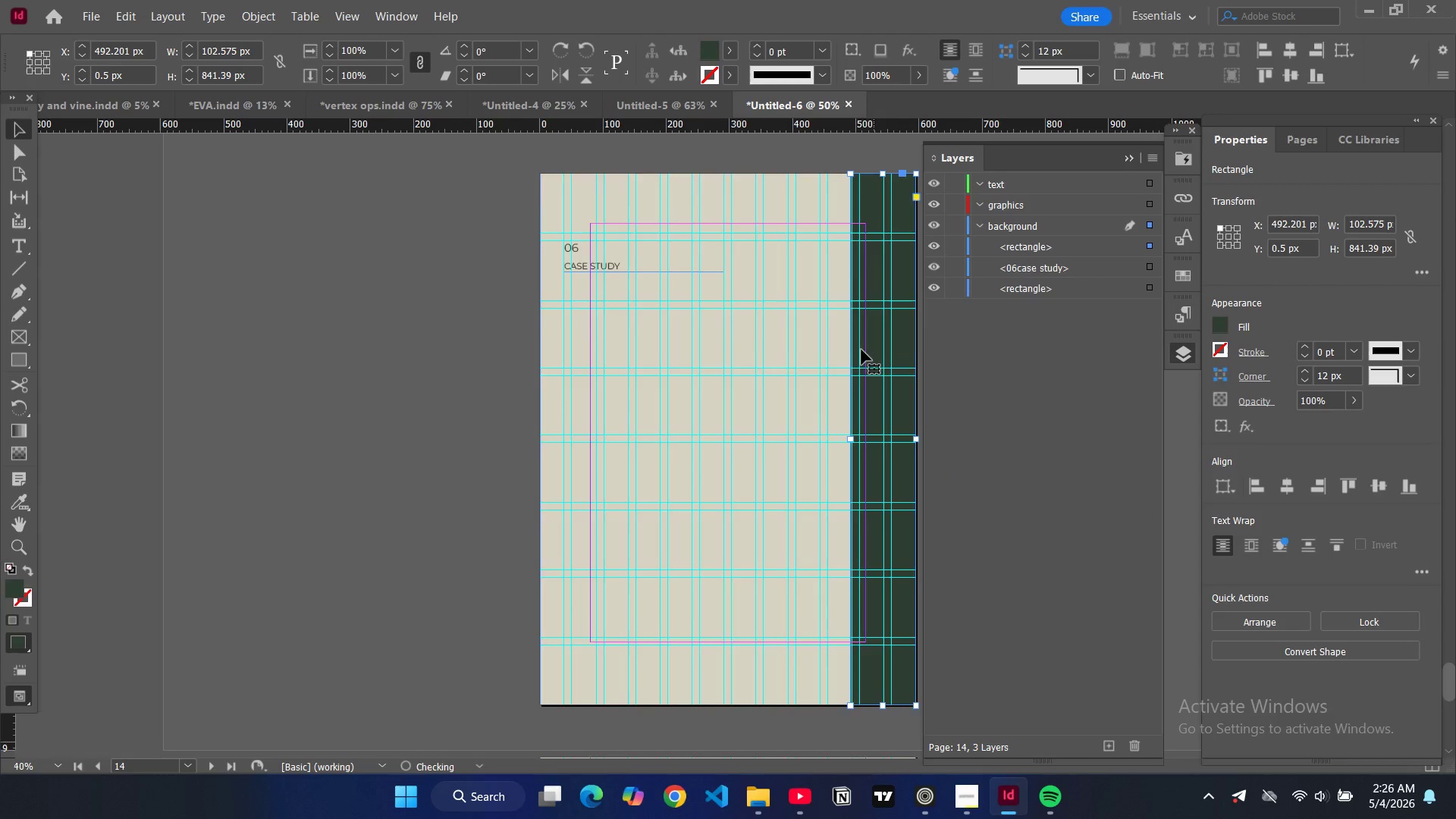 
scroll: coordinate [845, 356], scroll_direction: up, amount: 9.0
 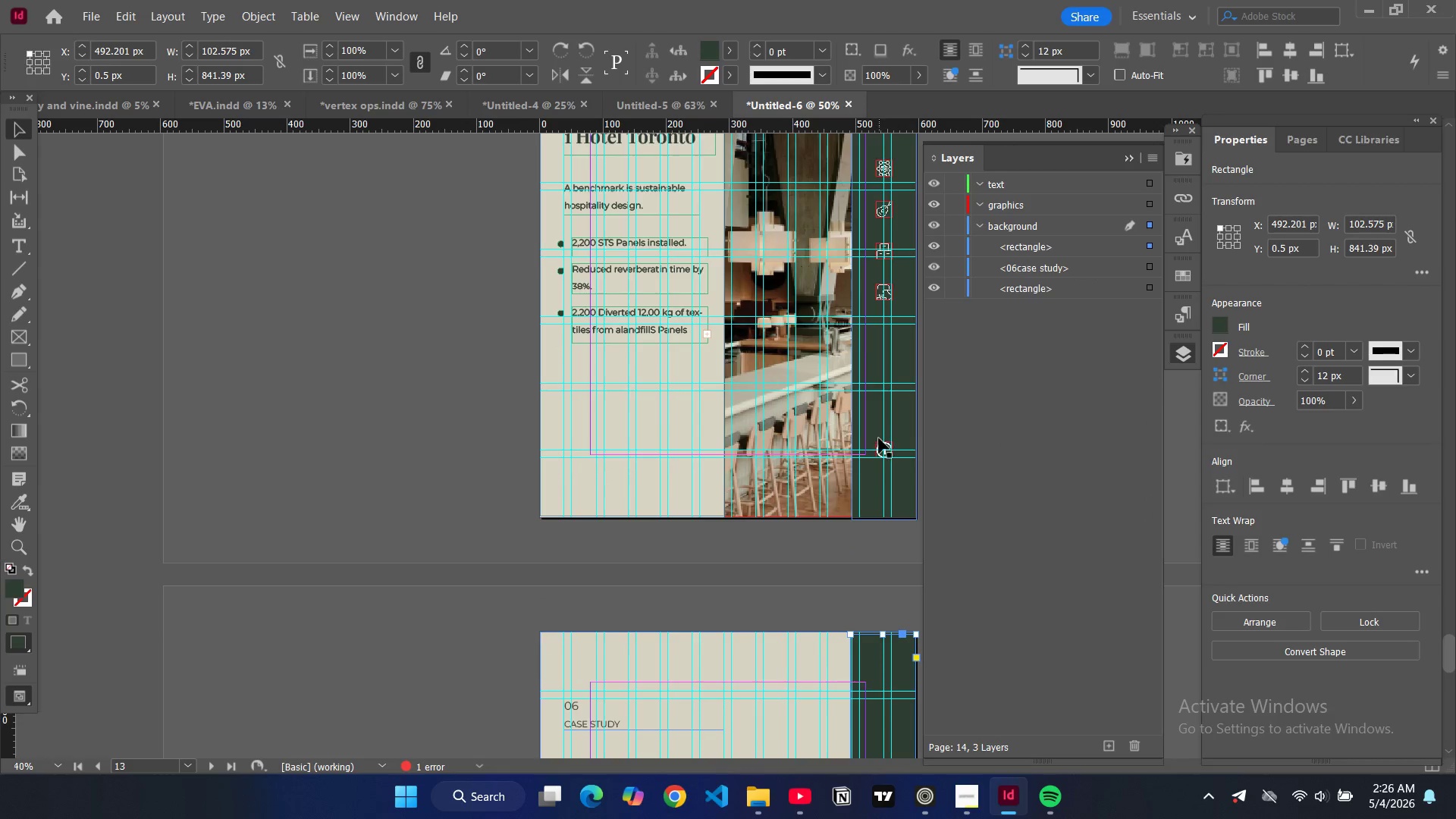 
left_click([879, 440])
 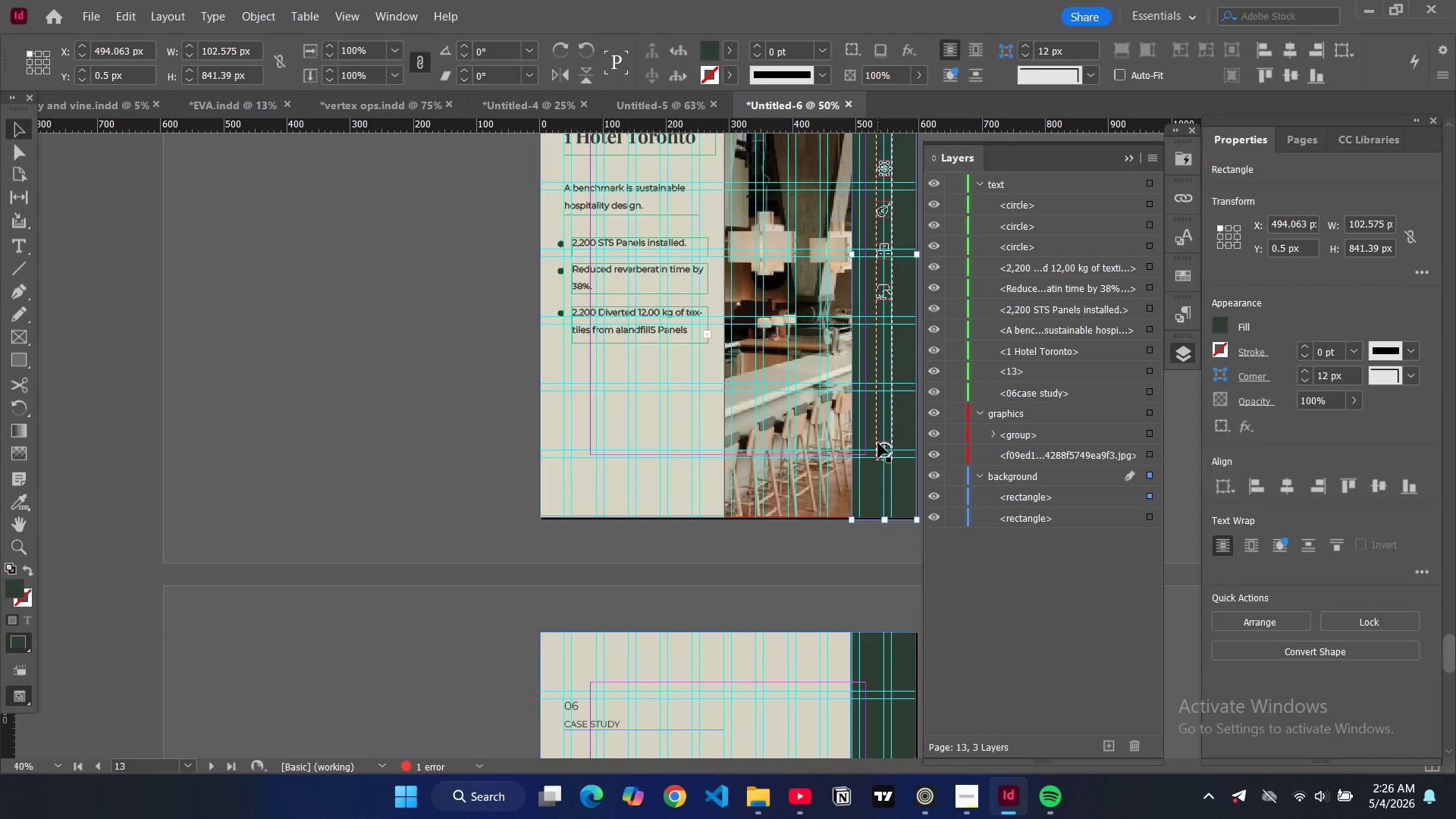 
key(Control+C)
 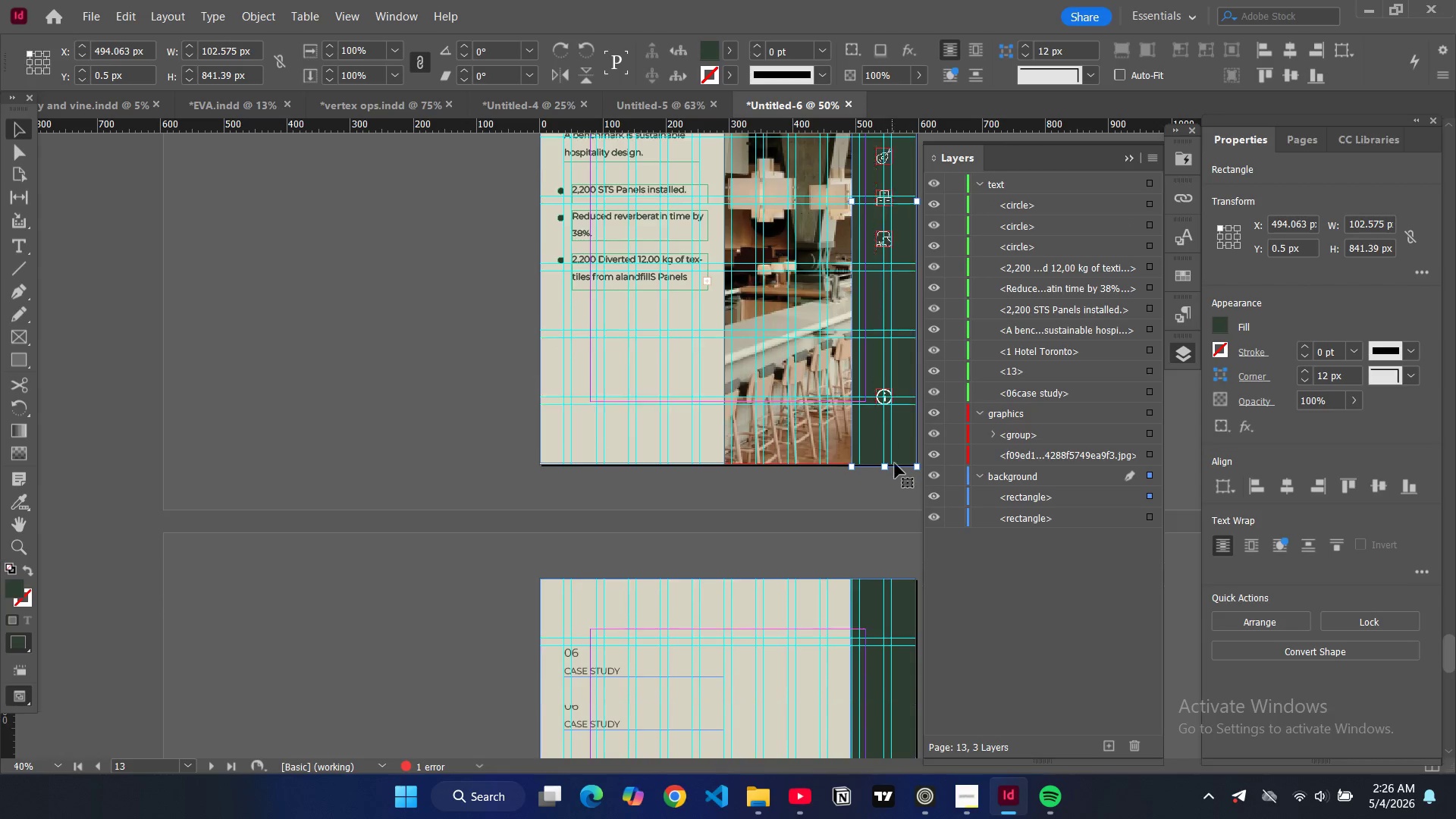 
scroll: coordinate [897, 462], scroll_direction: down, amount: 5.0
 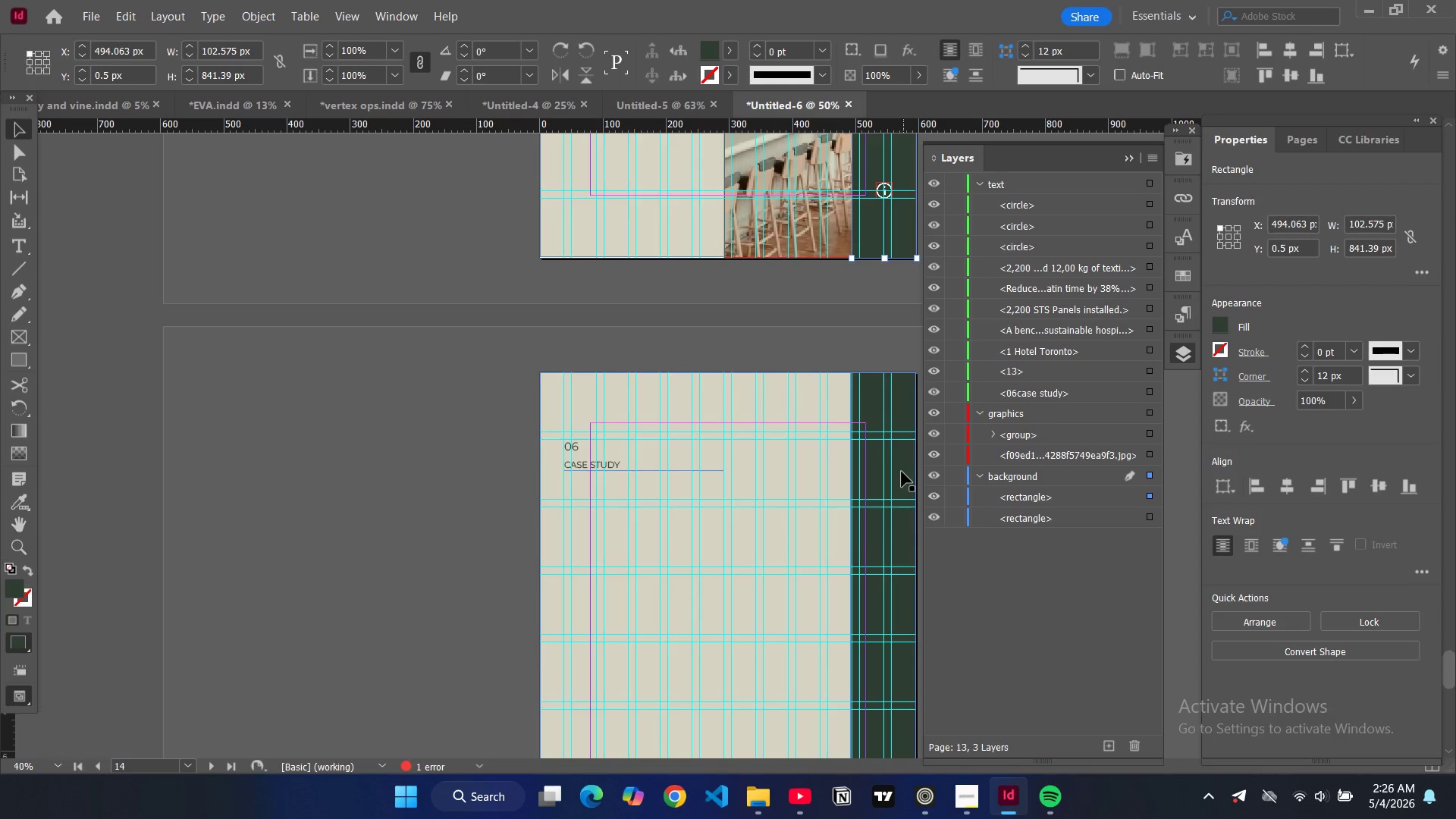 
left_click([902, 472])
 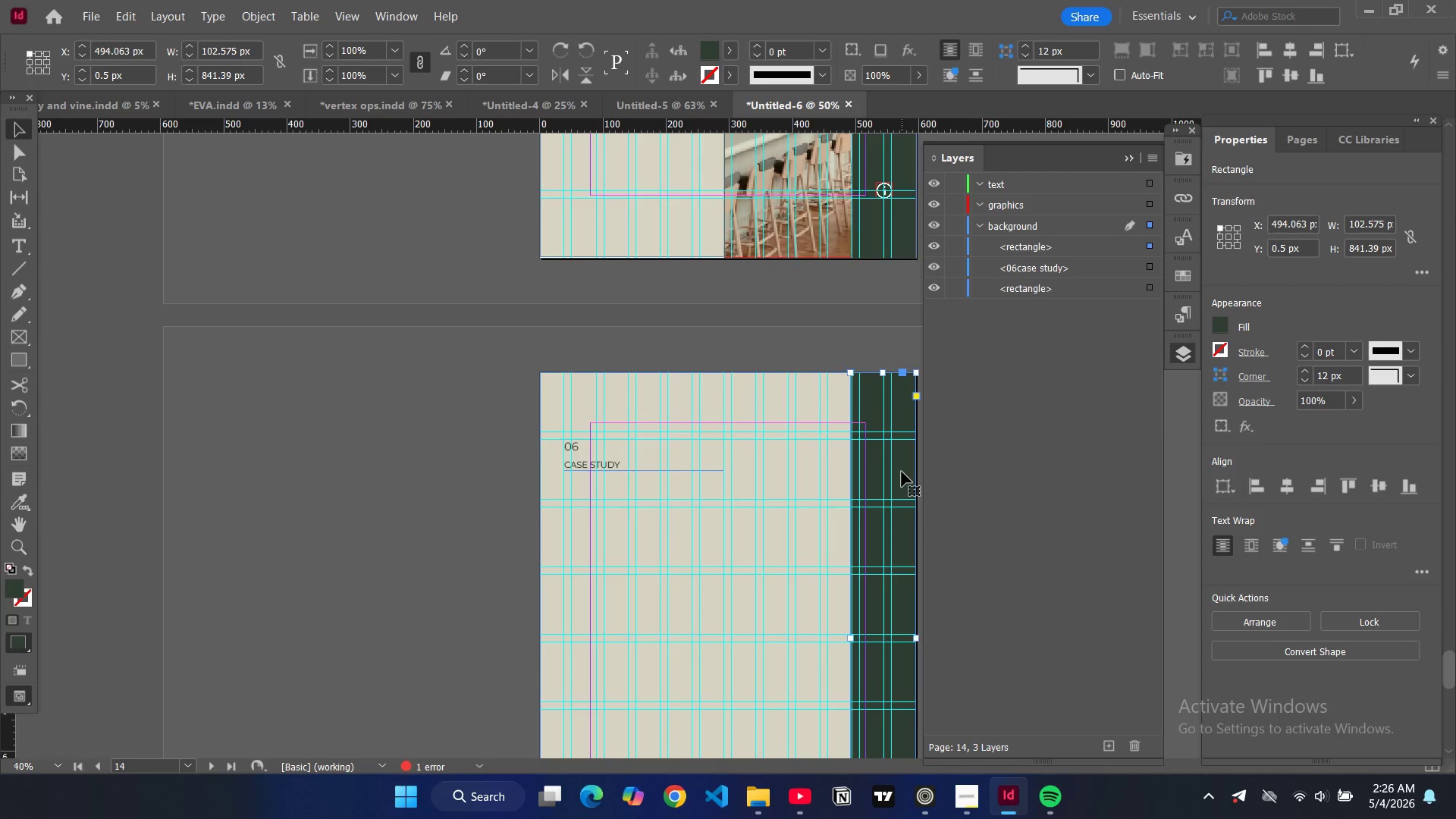 
key(Control+V)
 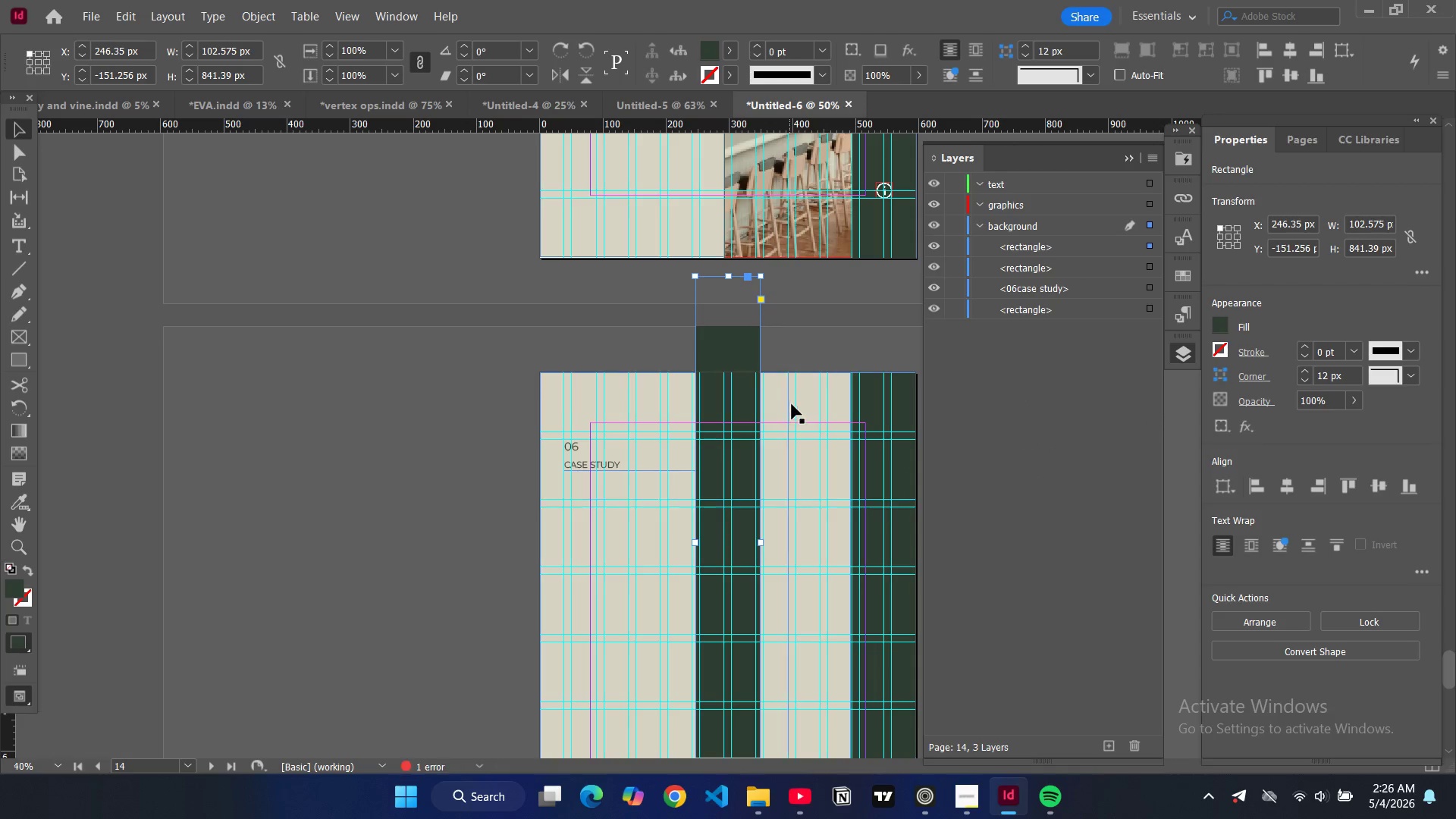 
key(Control+Z)
 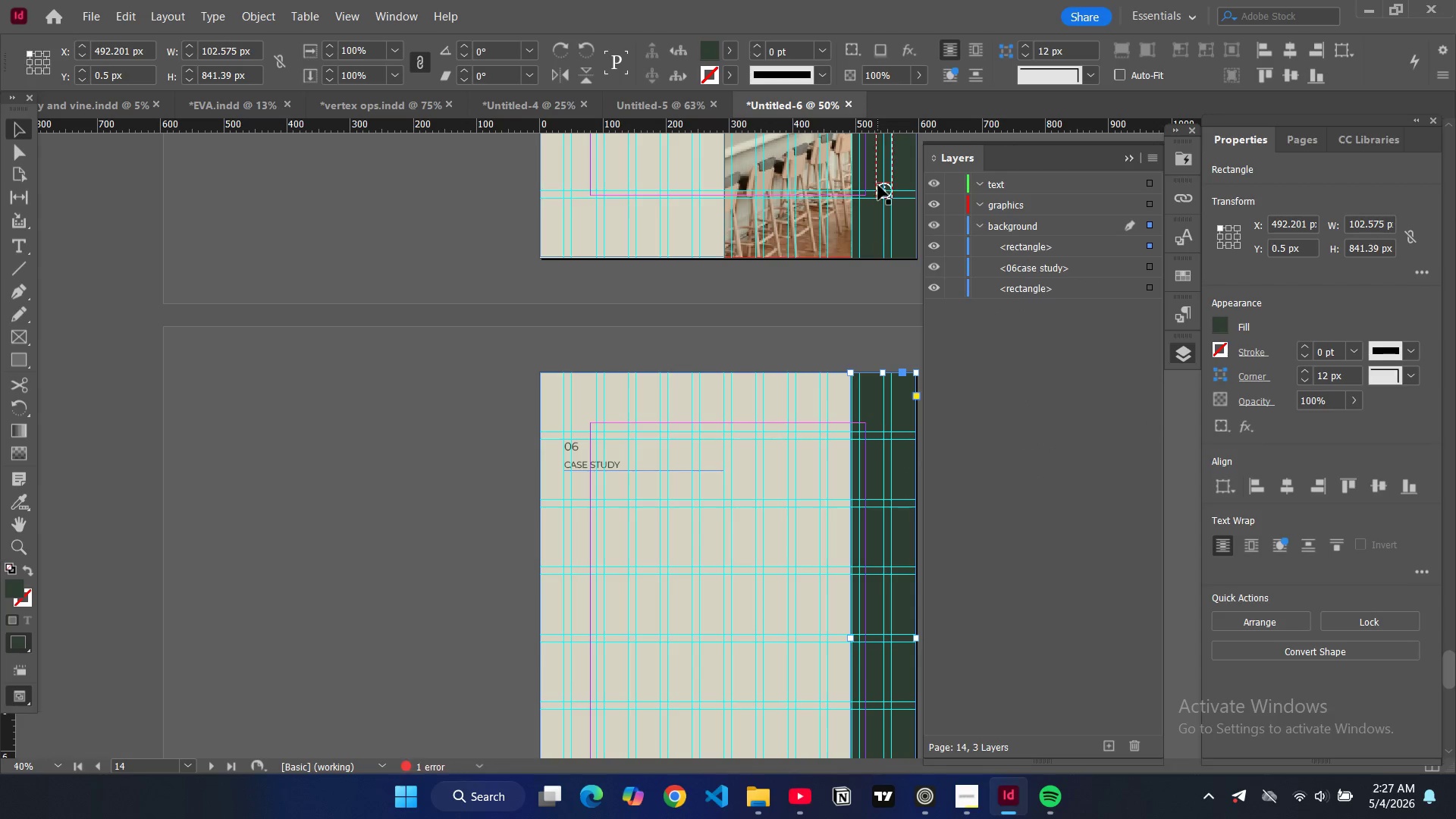 
left_click([878, 183])
 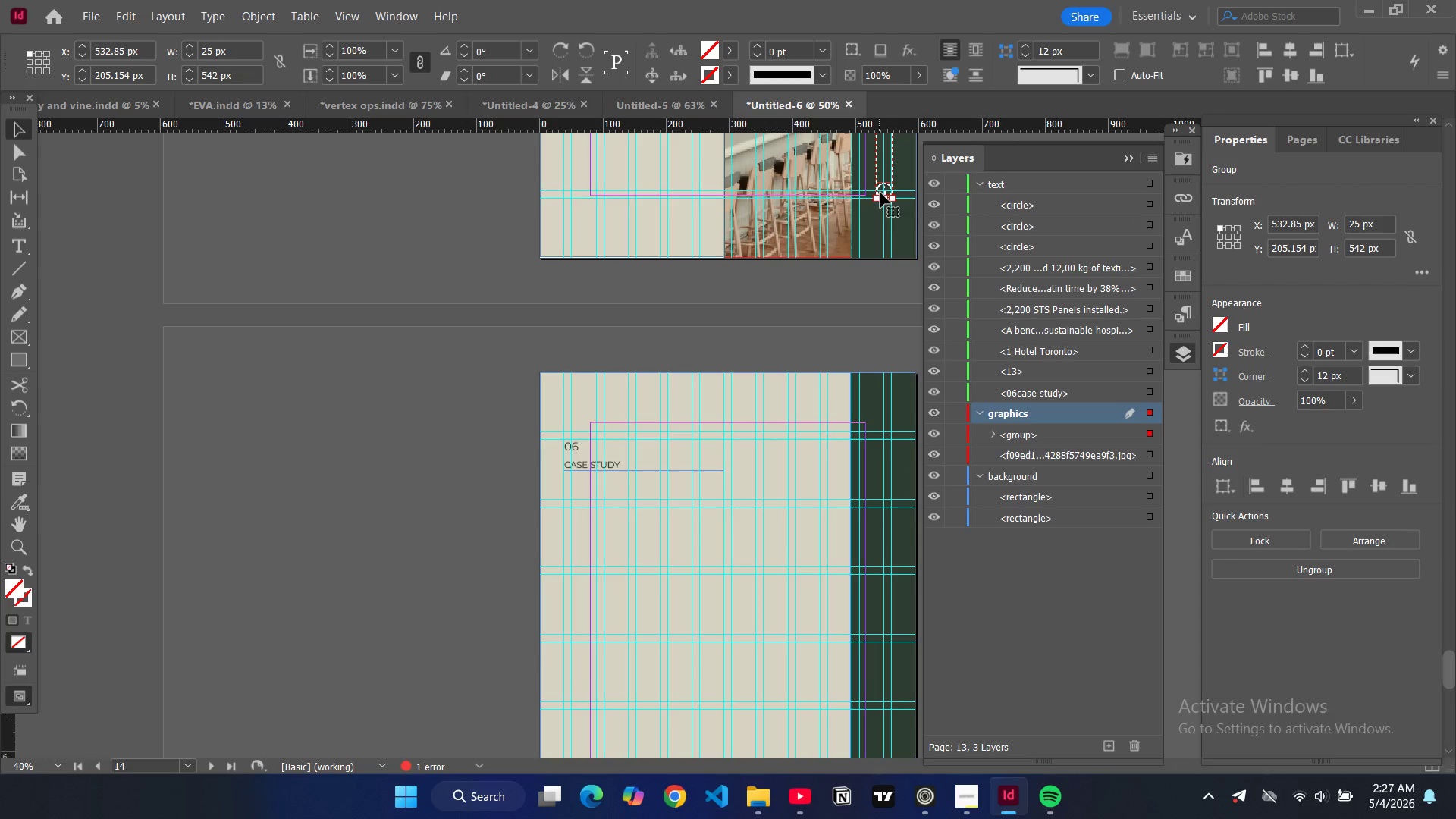 
key(Control+C)
 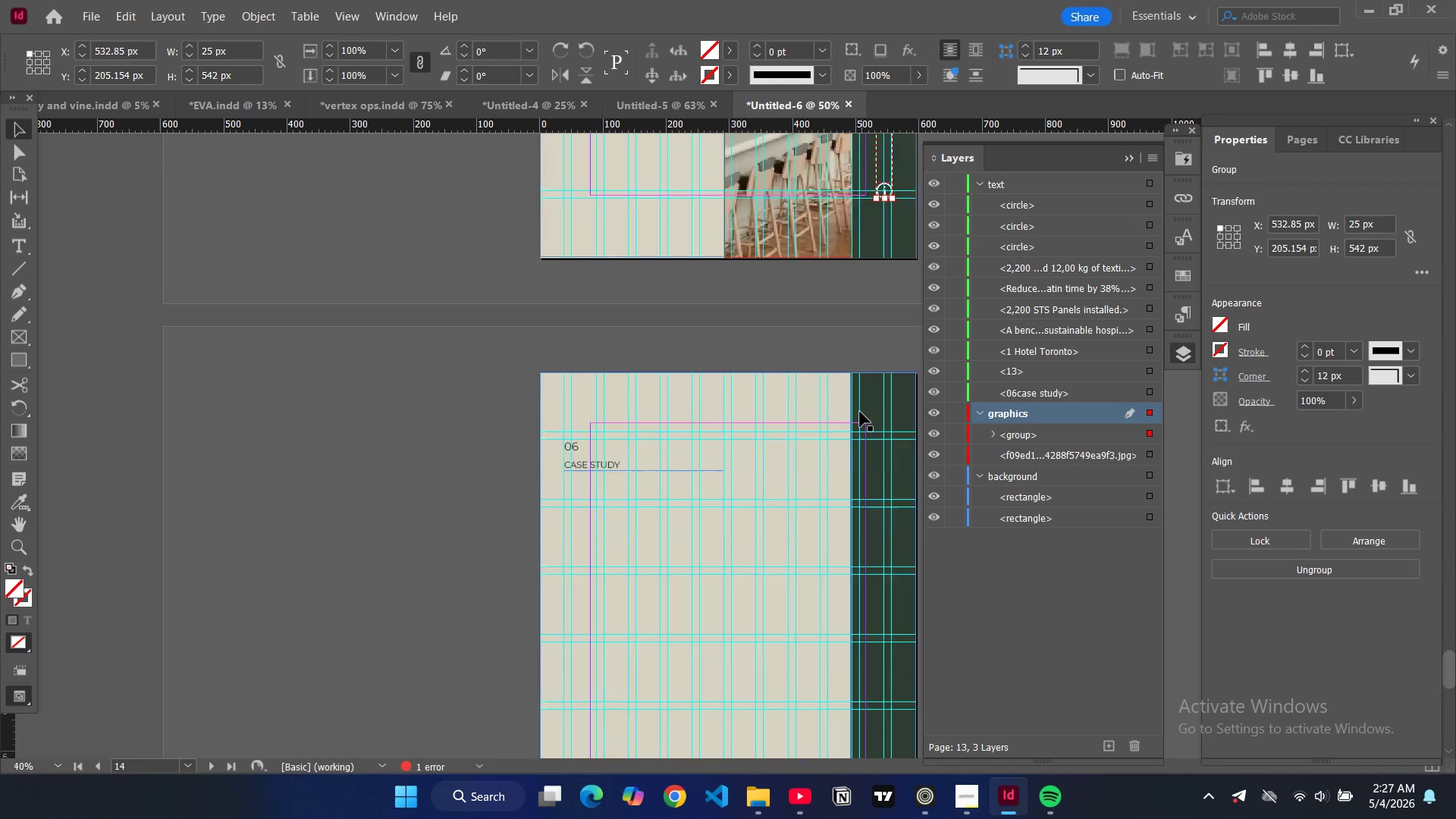 
scroll: coordinate [860, 410], scroll_direction: down, amount: 5.0
 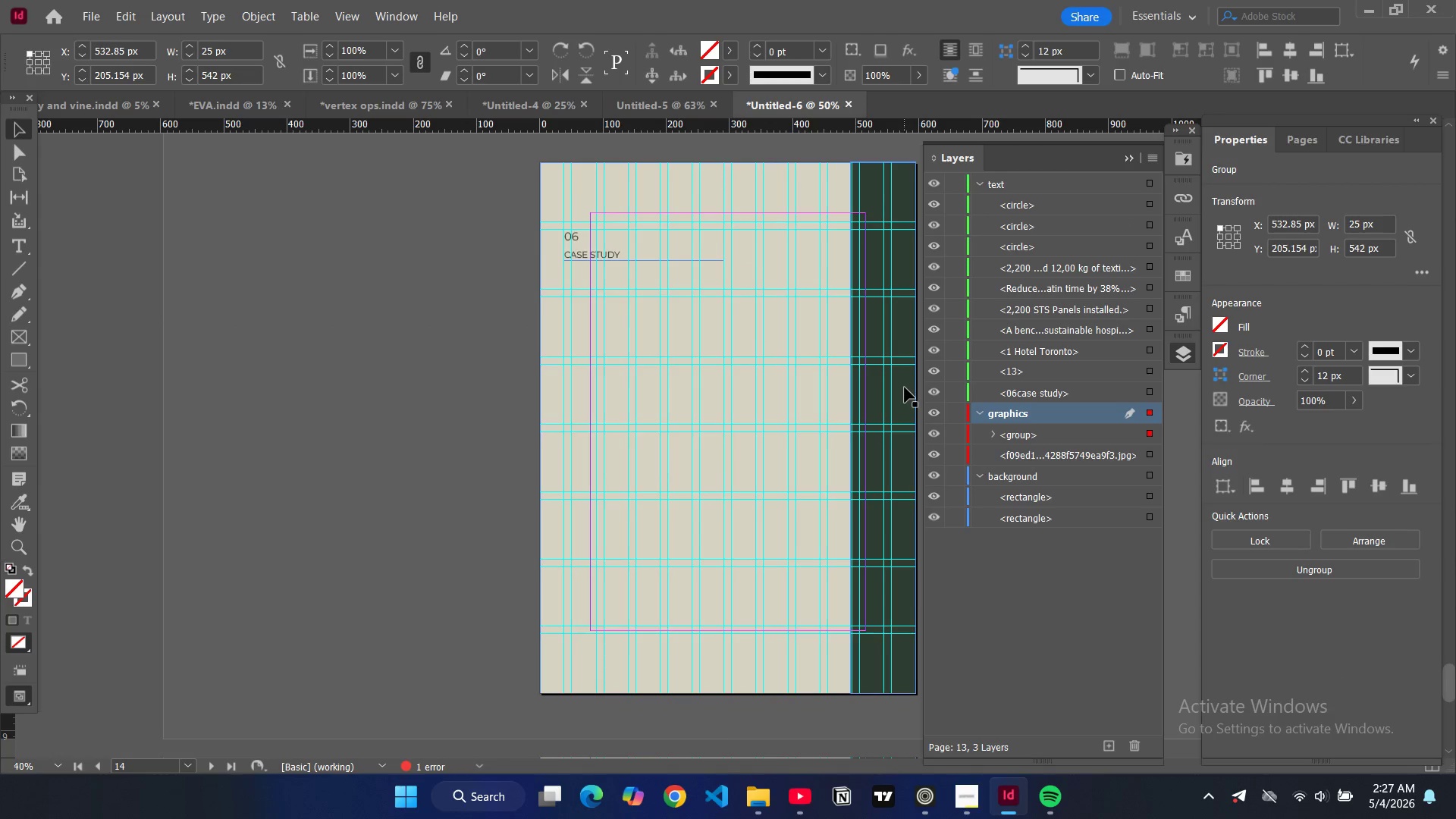 
left_click([905, 388])
 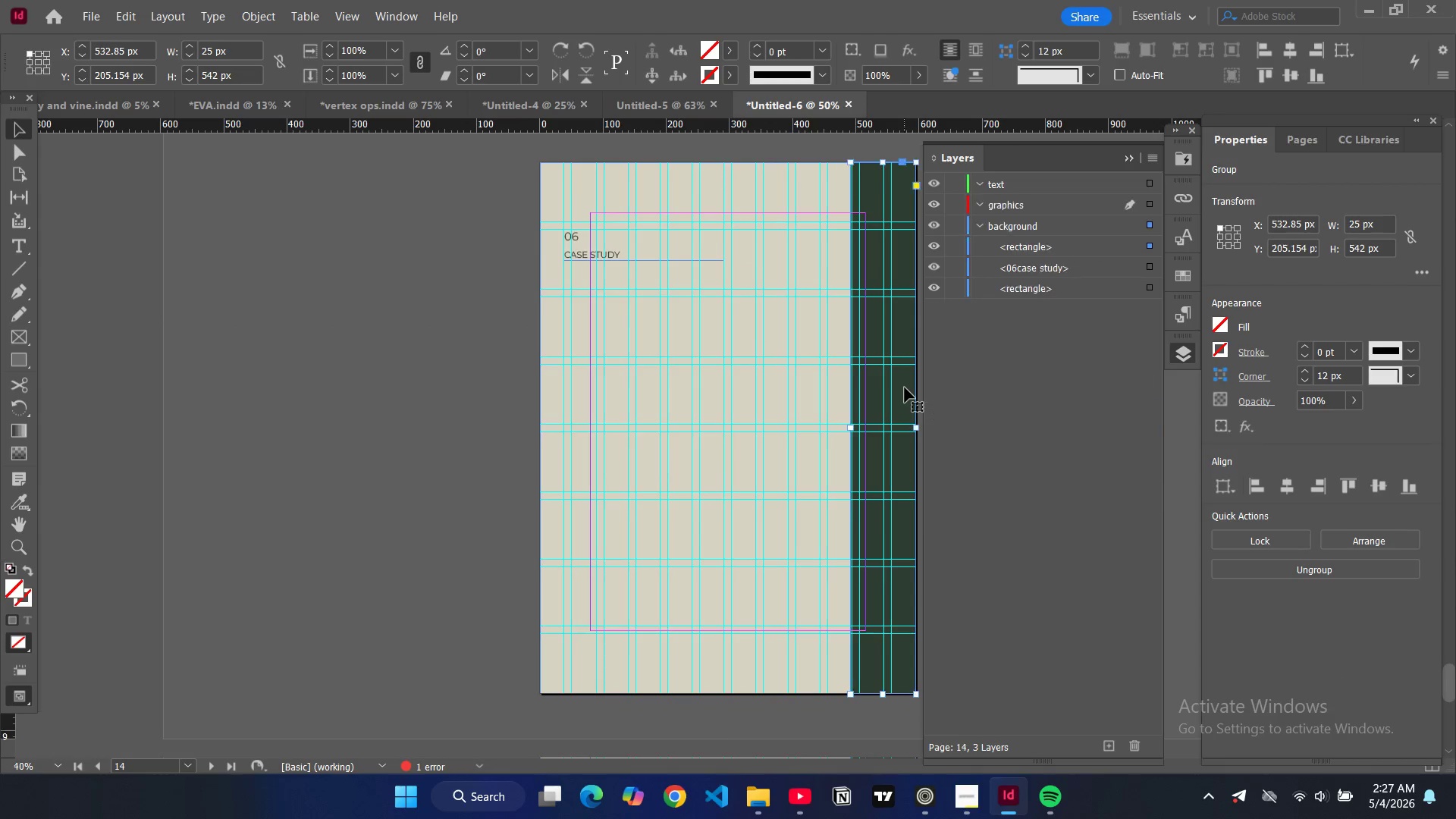 
key(Control+V)
 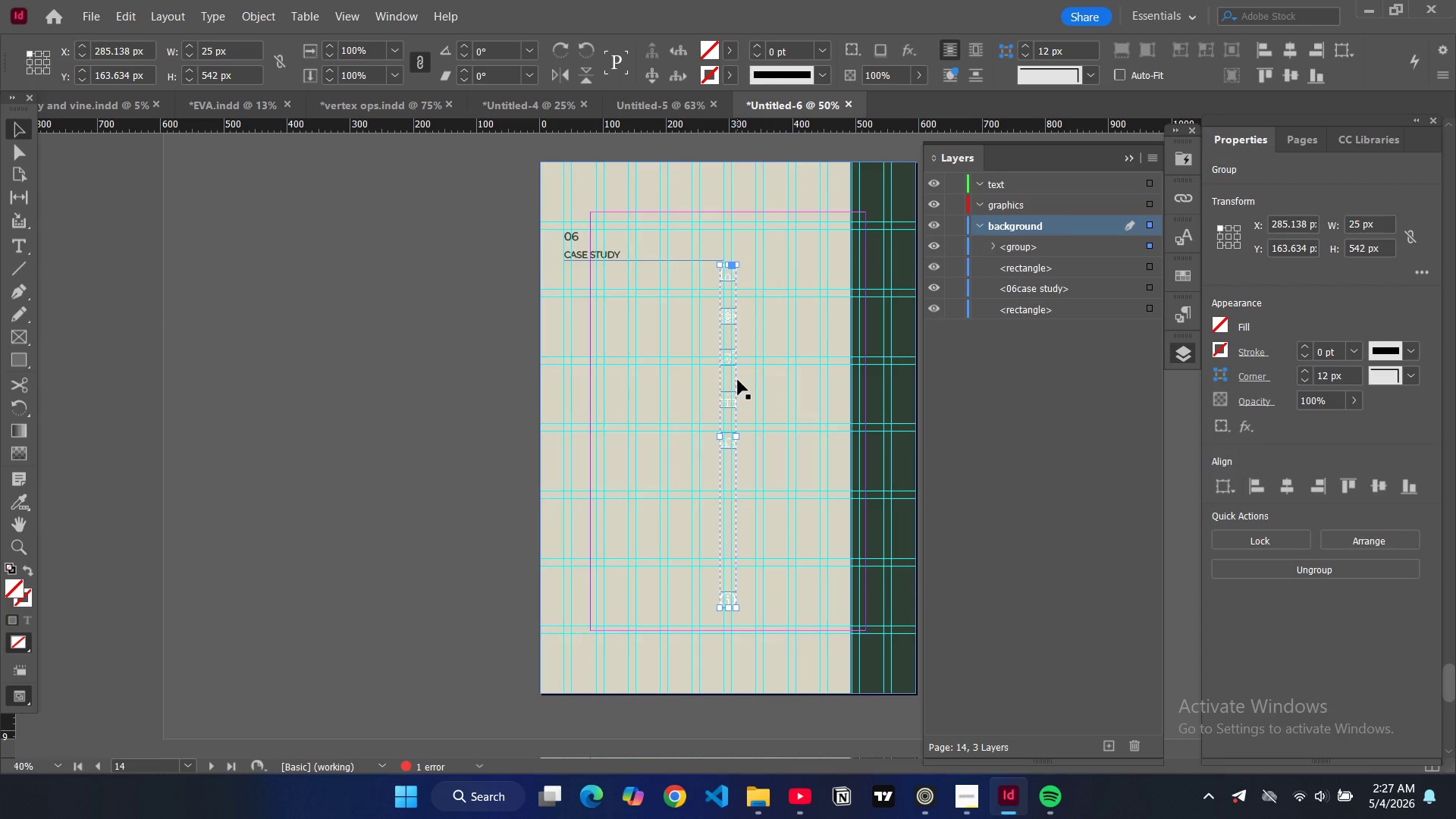 
left_click_drag(start_coordinate=[736, 379], to_coordinate=[834, 394])
 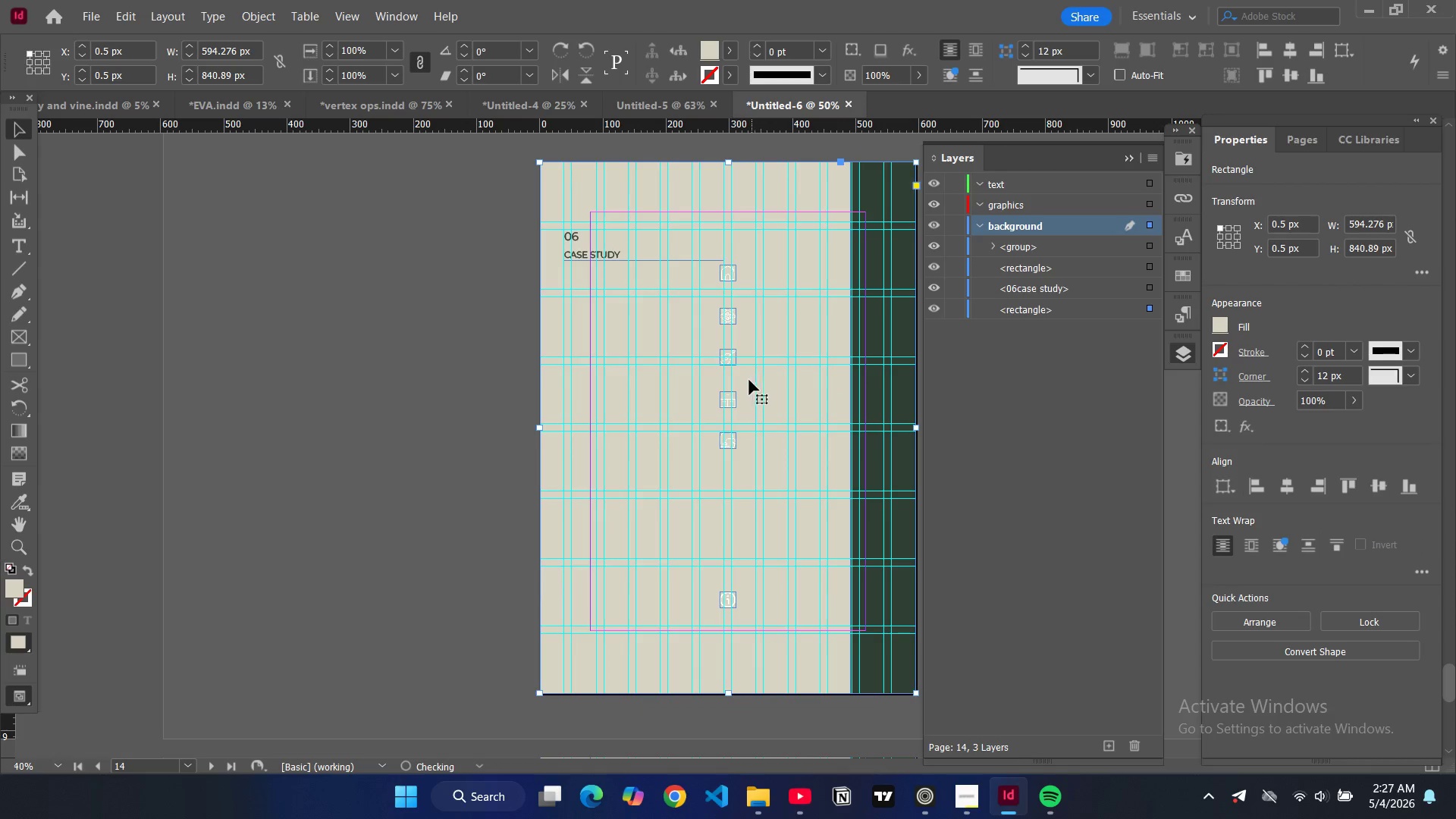 
key(Control+Z)
 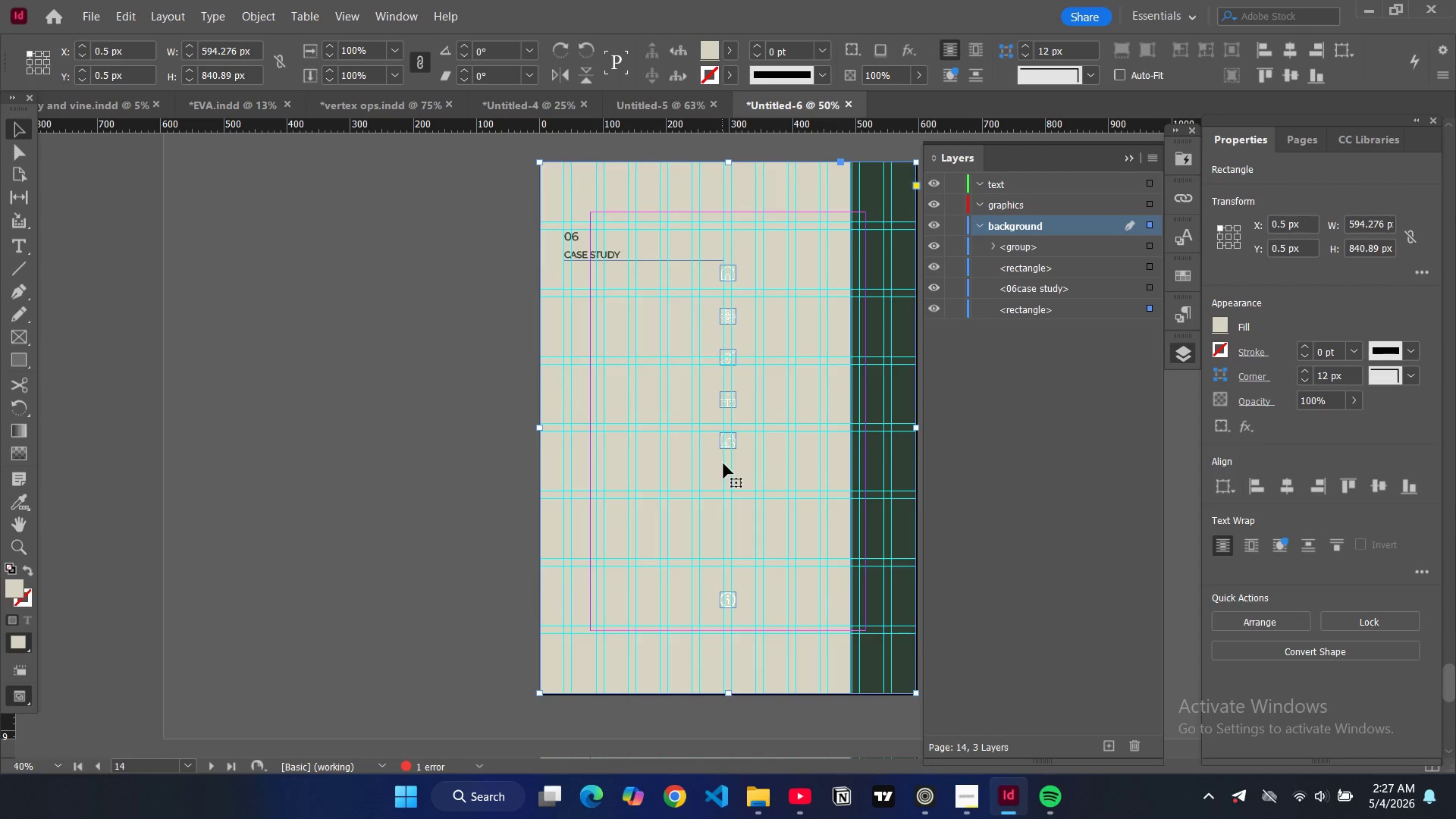 
left_click([721, 447])
 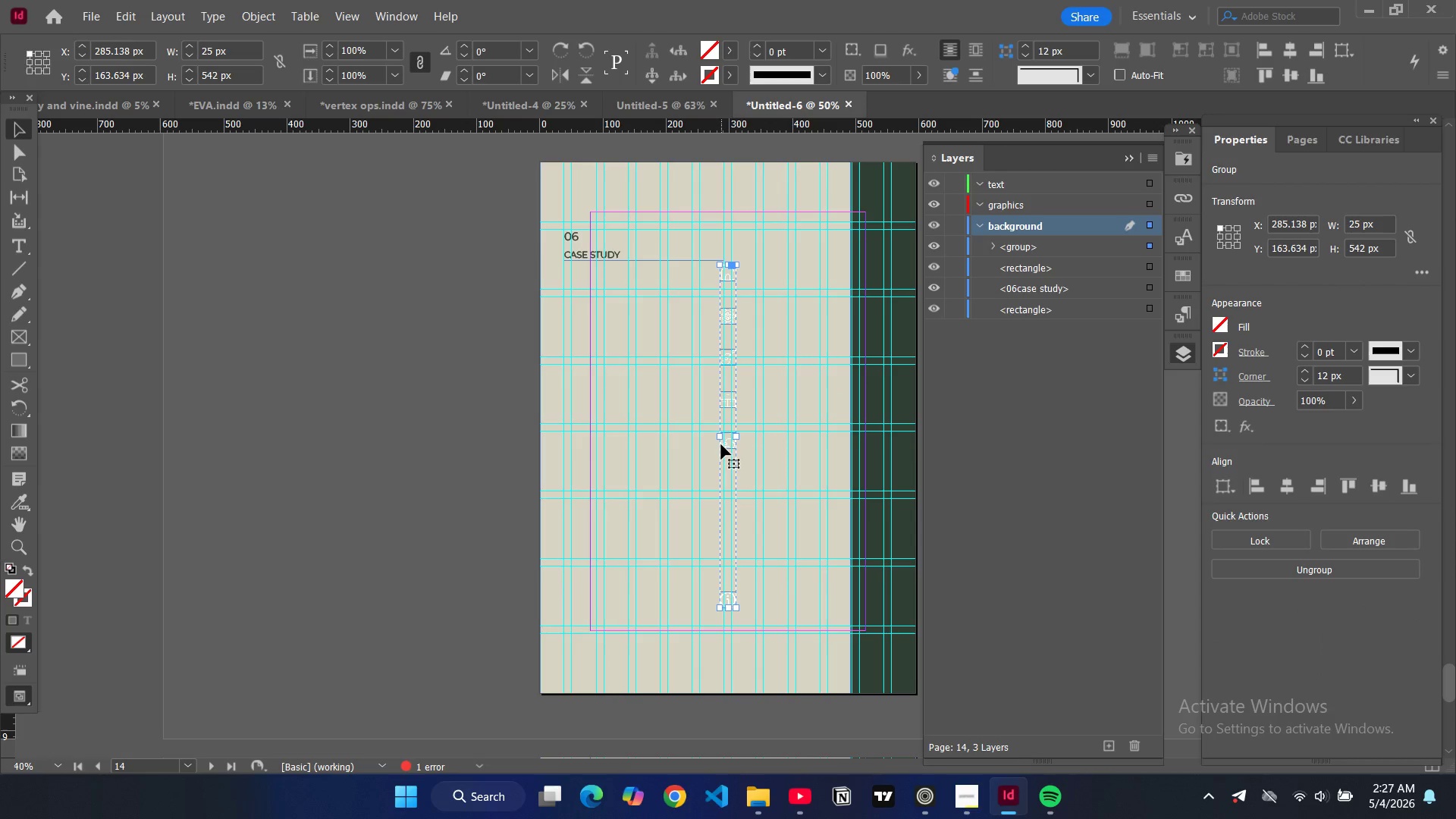 
left_click_drag(start_coordinate=[721, 444], to_coordinate=[874, 469])
 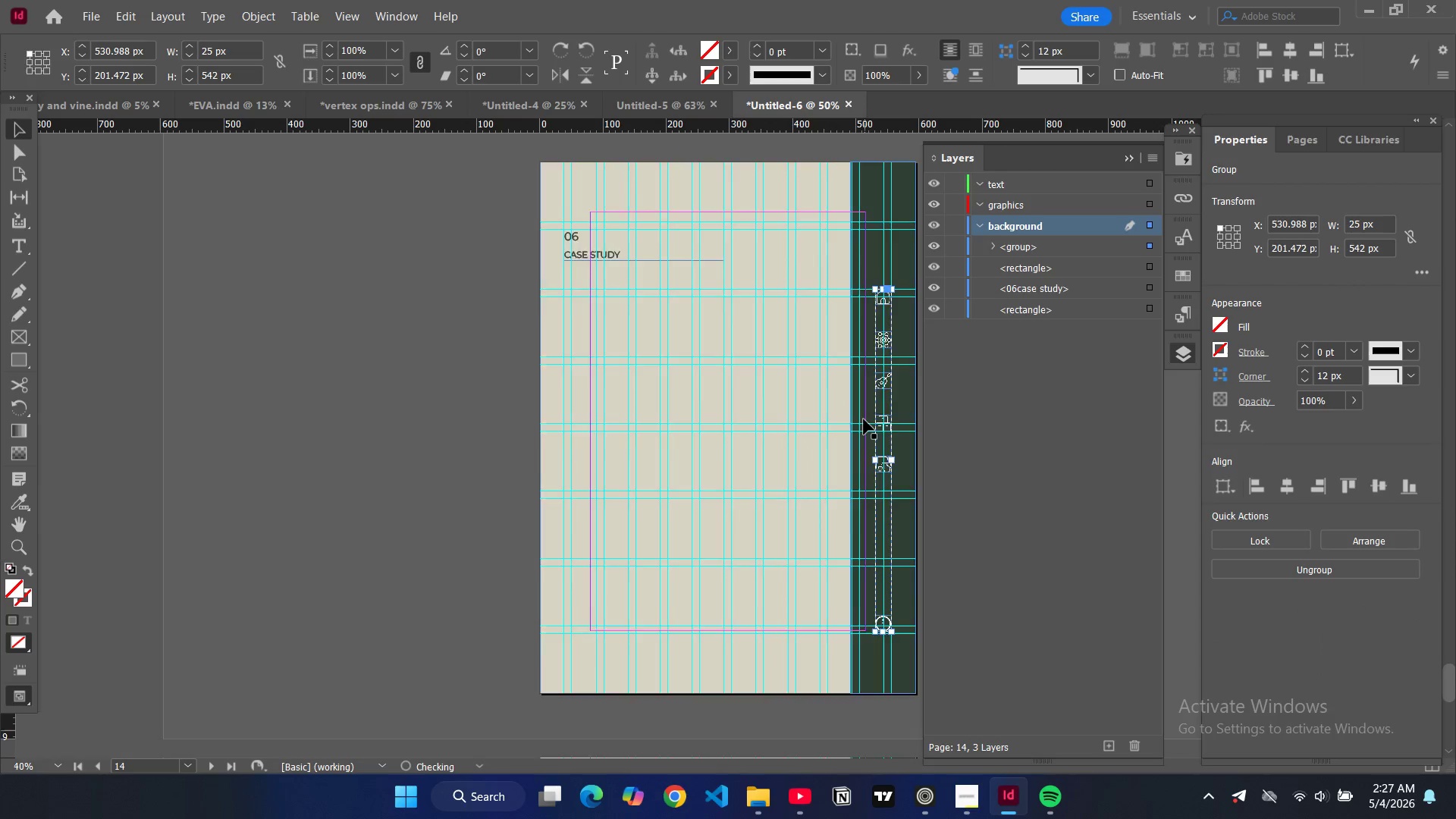 
scroll: coordinate [864, 419], scroll_direction: up, amount: 17.0
 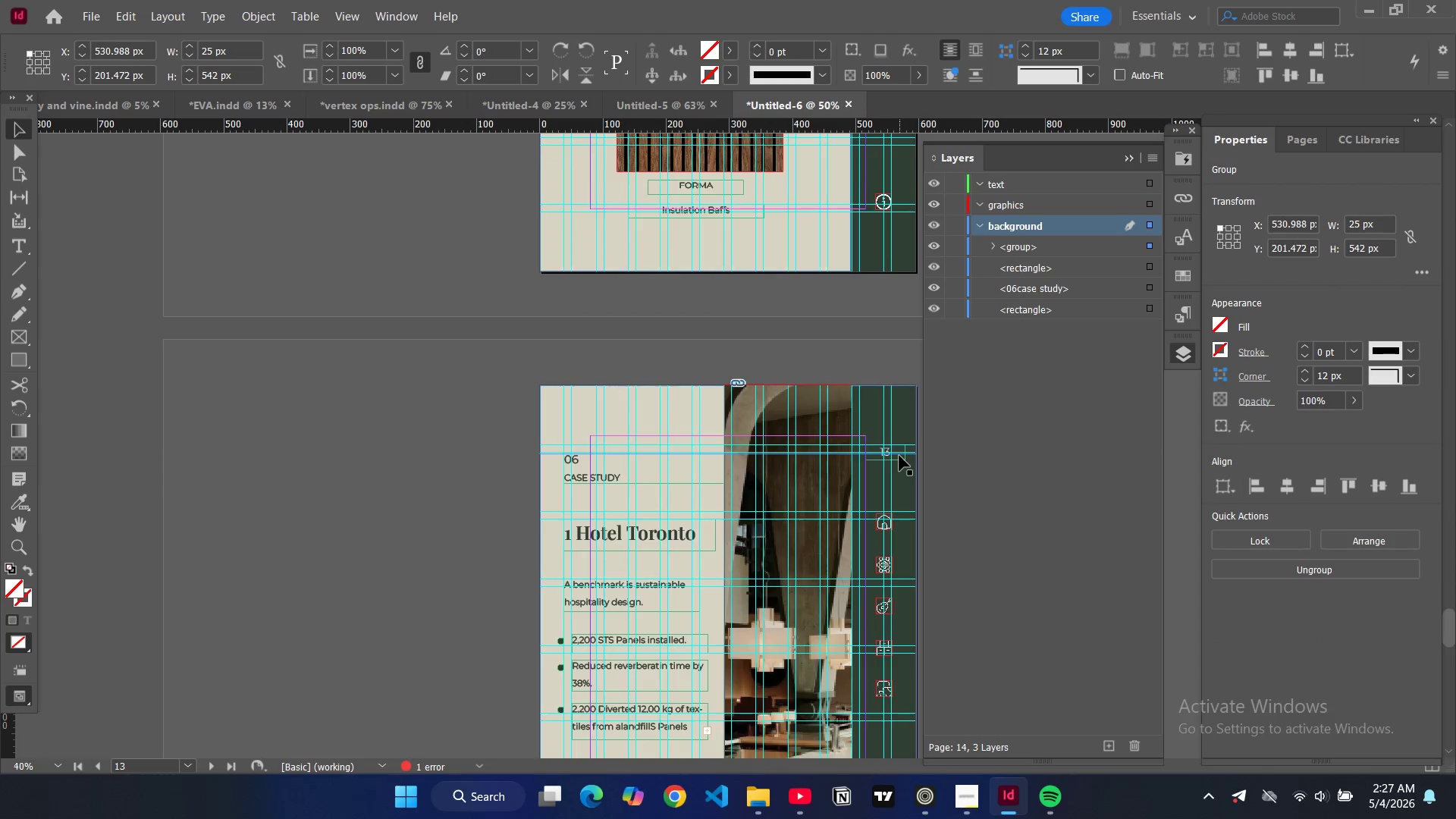 
left_click([899, 456])
 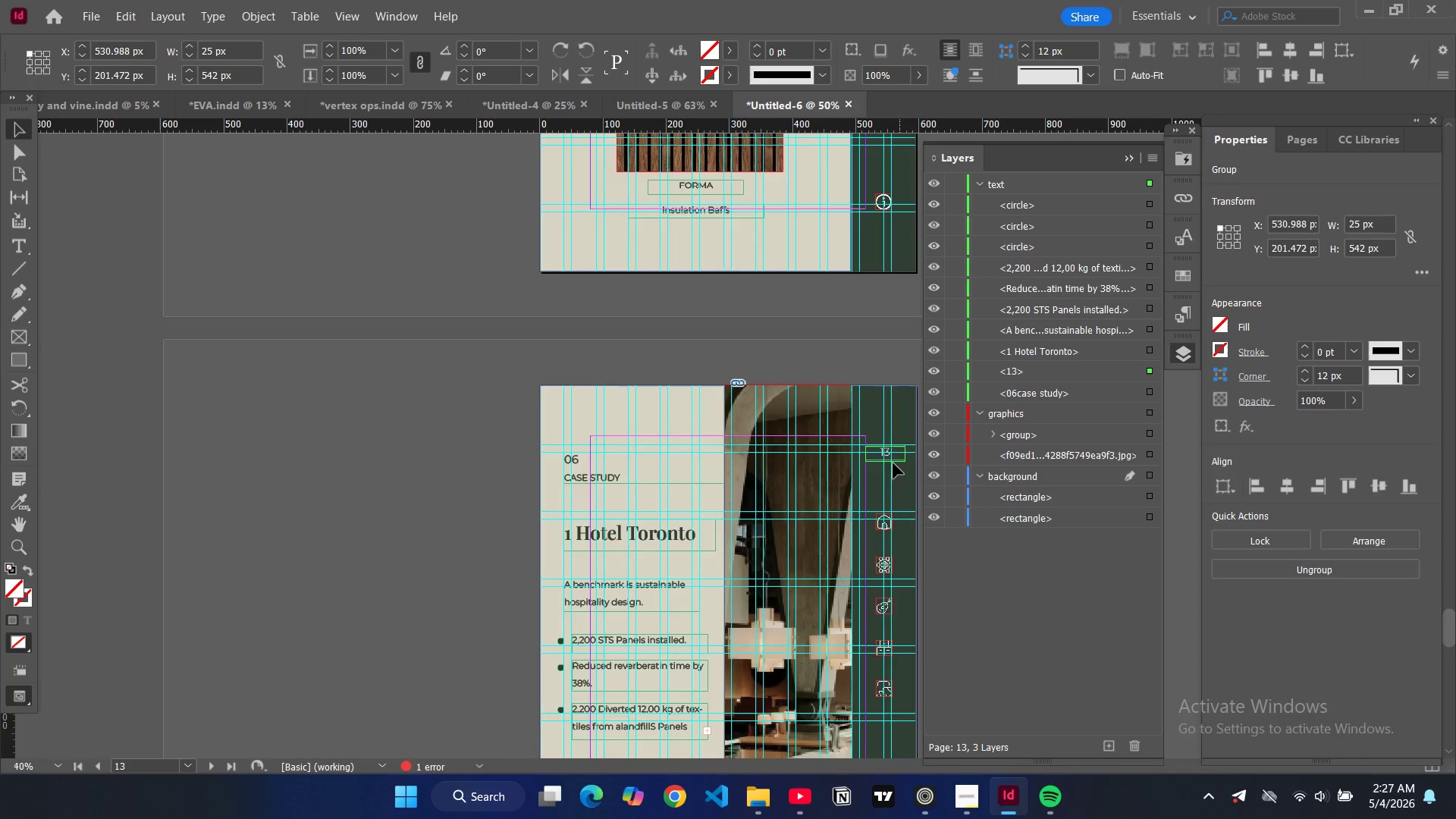 
key(Control+C)
 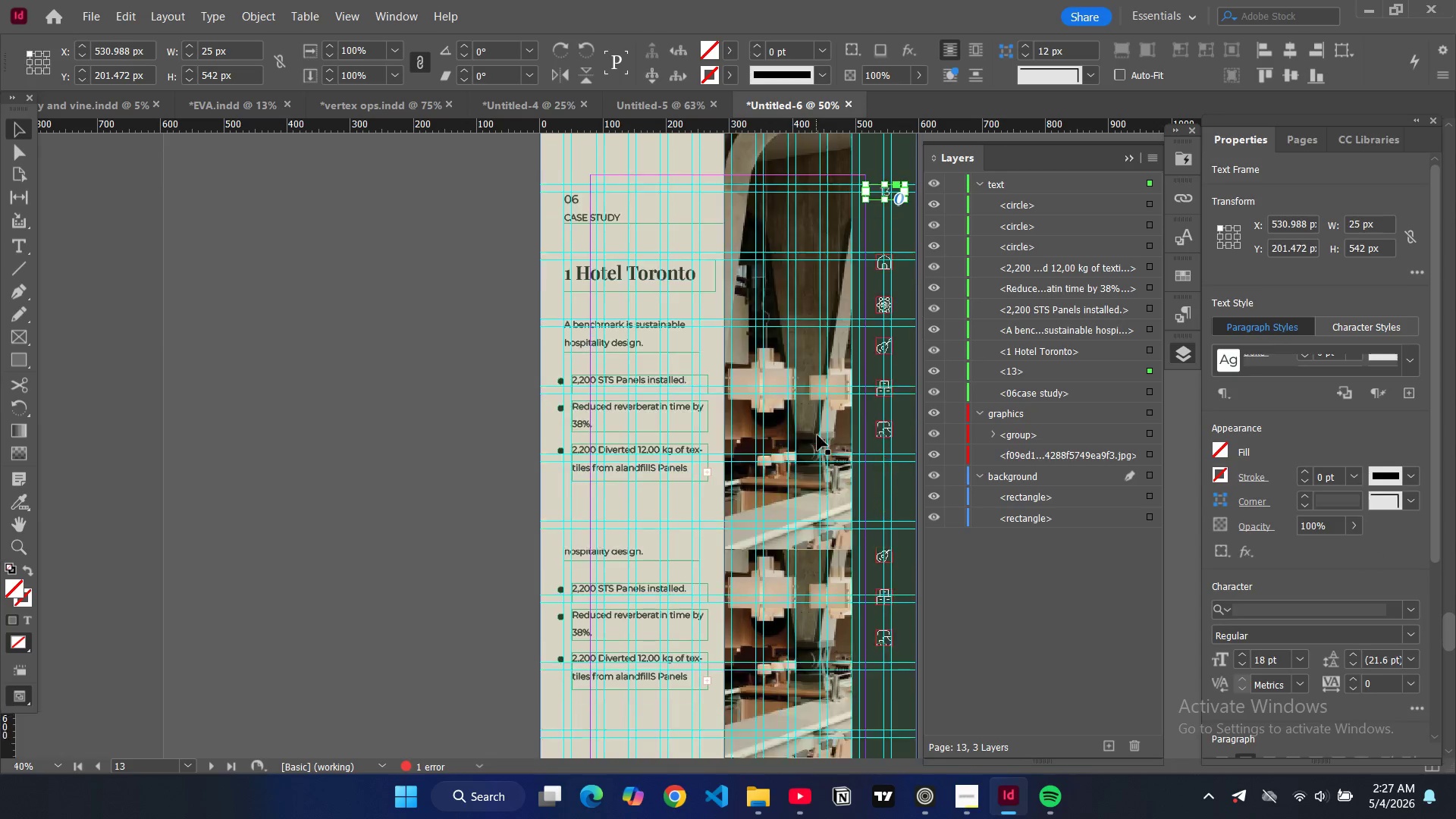 
scroll: coordinate [830, 437], scroll_direction: down, amount: 14.0
 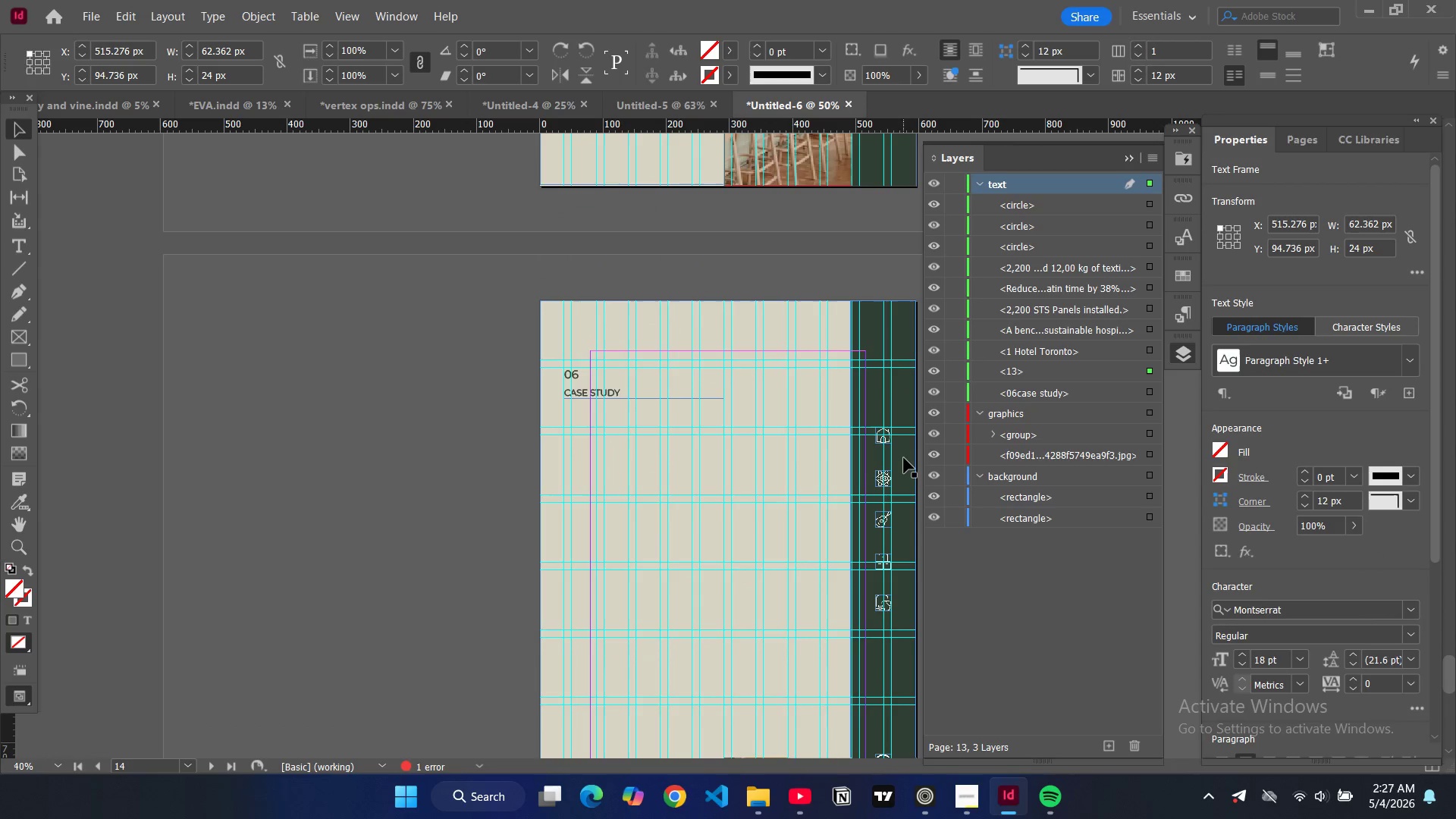 
left_click([904, 458])
 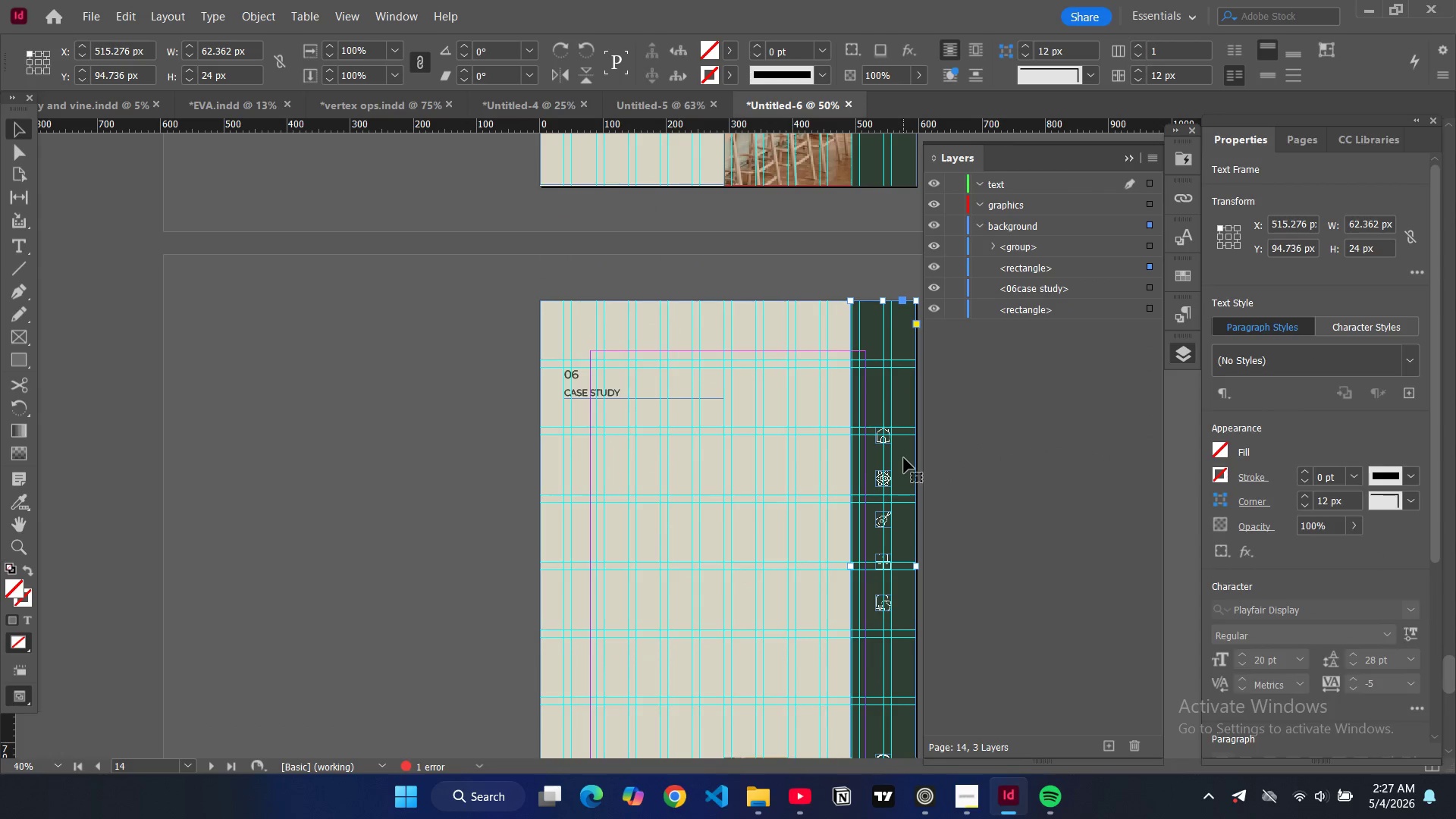 
key(Control+V)
 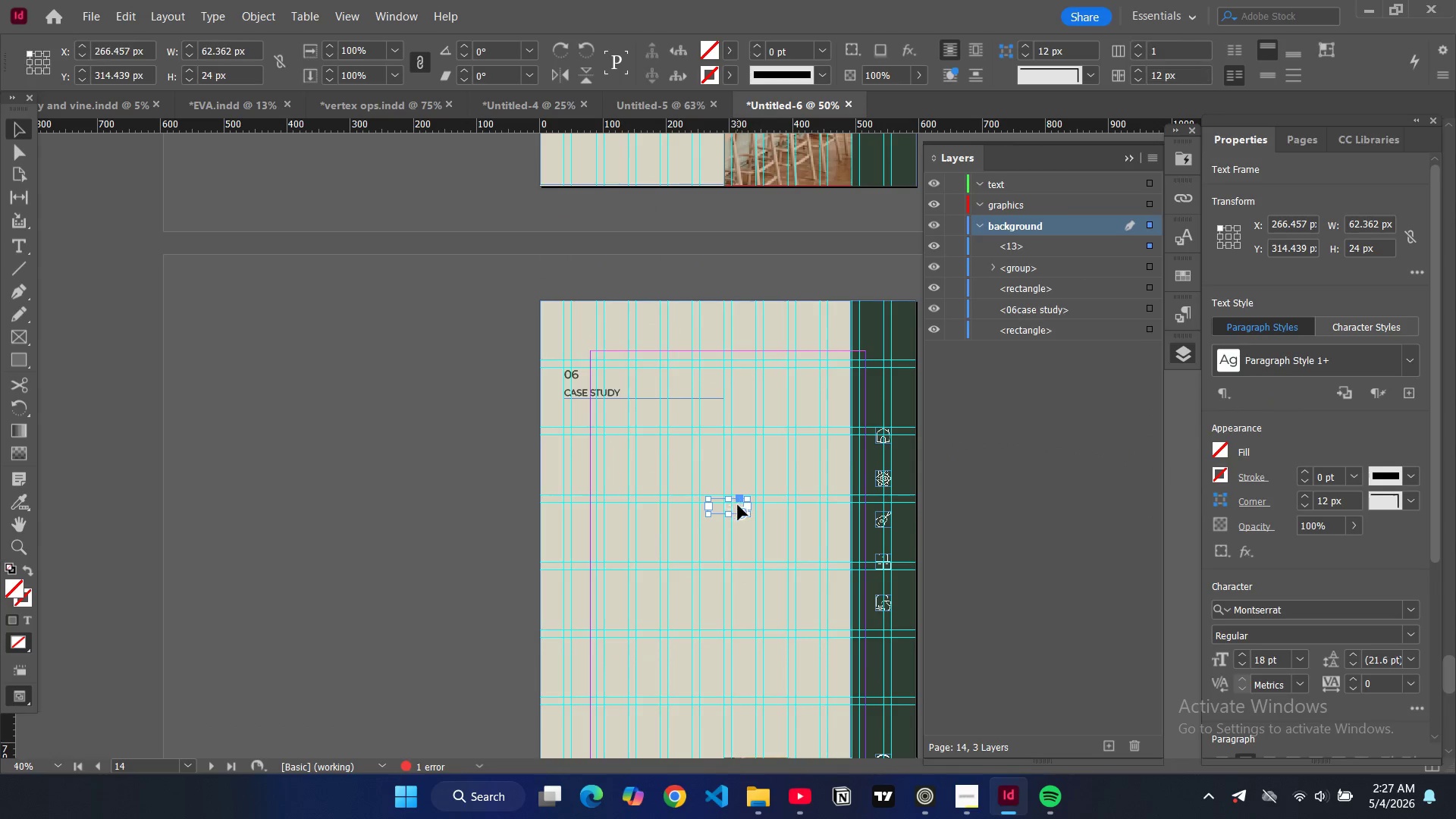 
left_click_drag(start_coordinate=[737, 505], to_coordinate=[895, 387])
 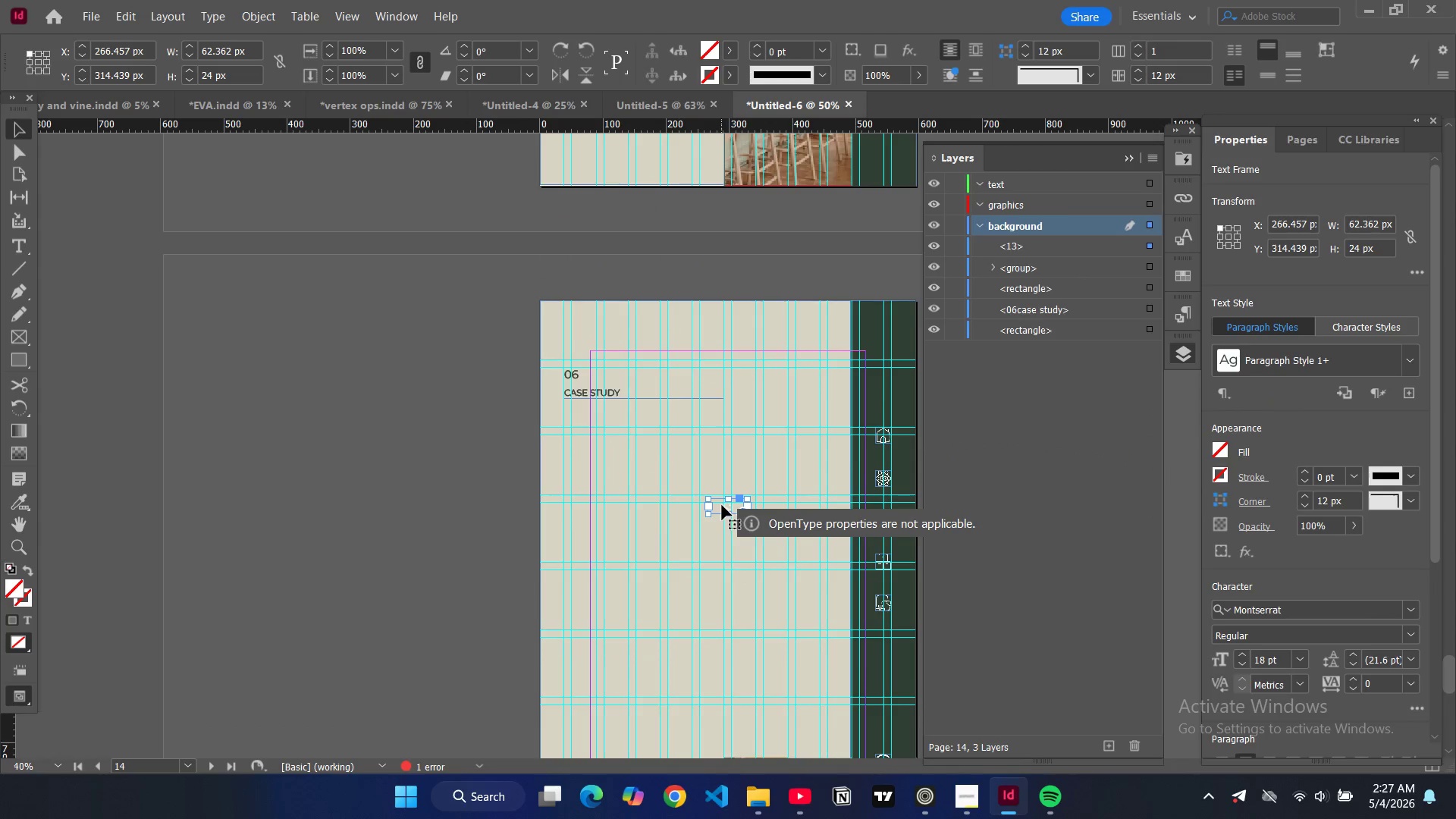 
left_click_drag(start_coordinate=[722, 505], to_coordinate=[880, 364])
 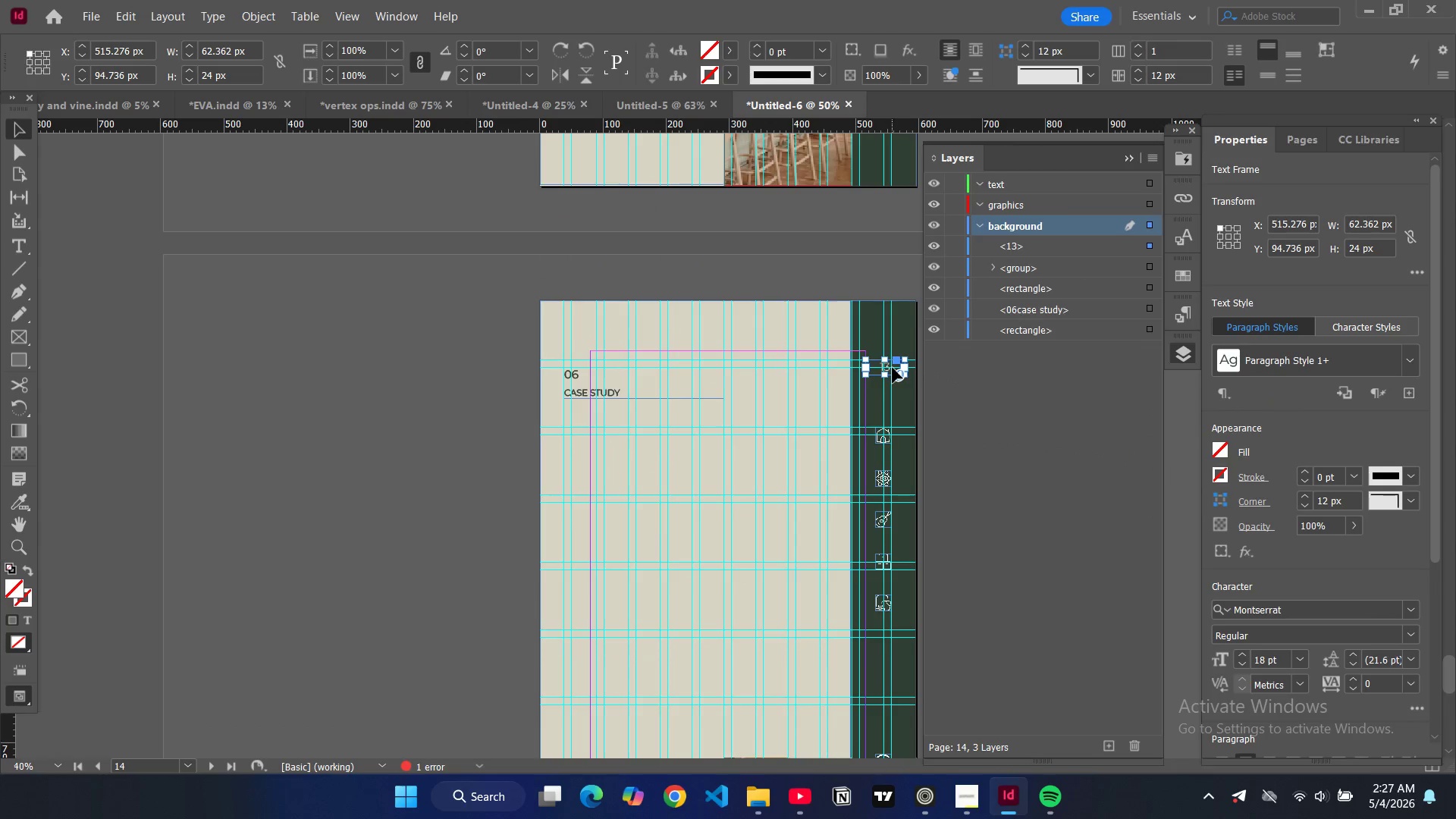 
double_click([893, 368])
 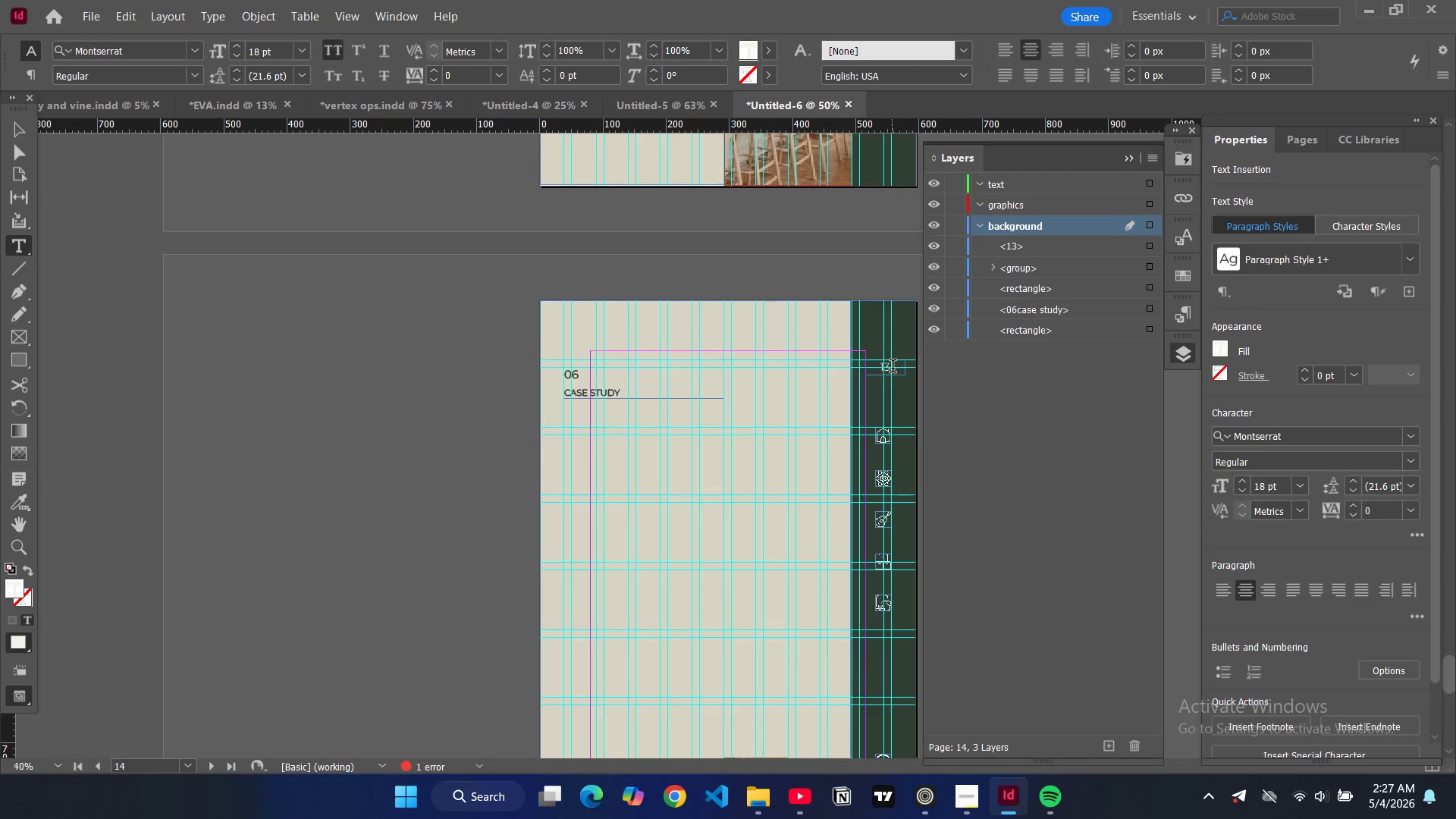 
key(Backspace)
 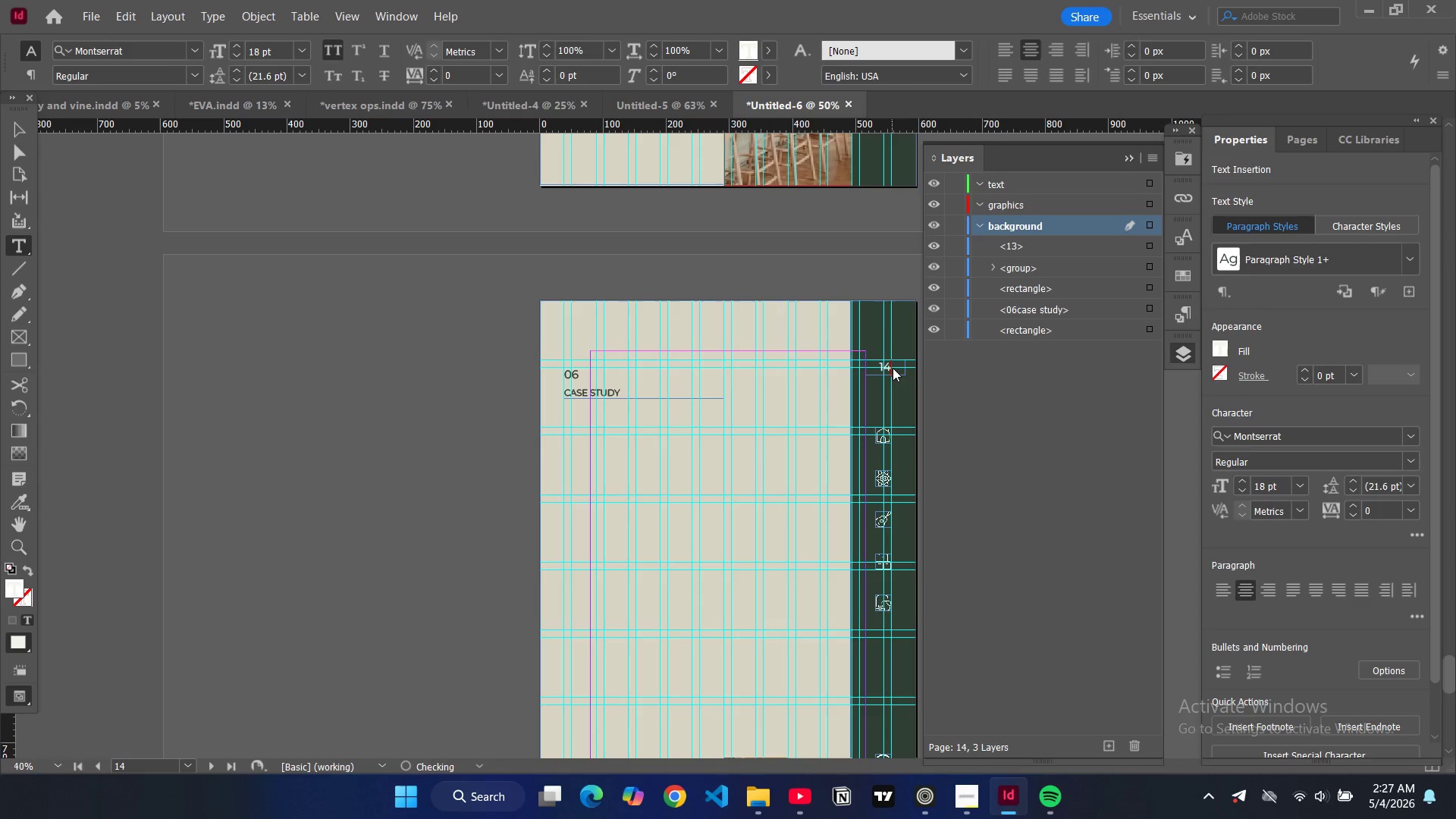 
key(4)
 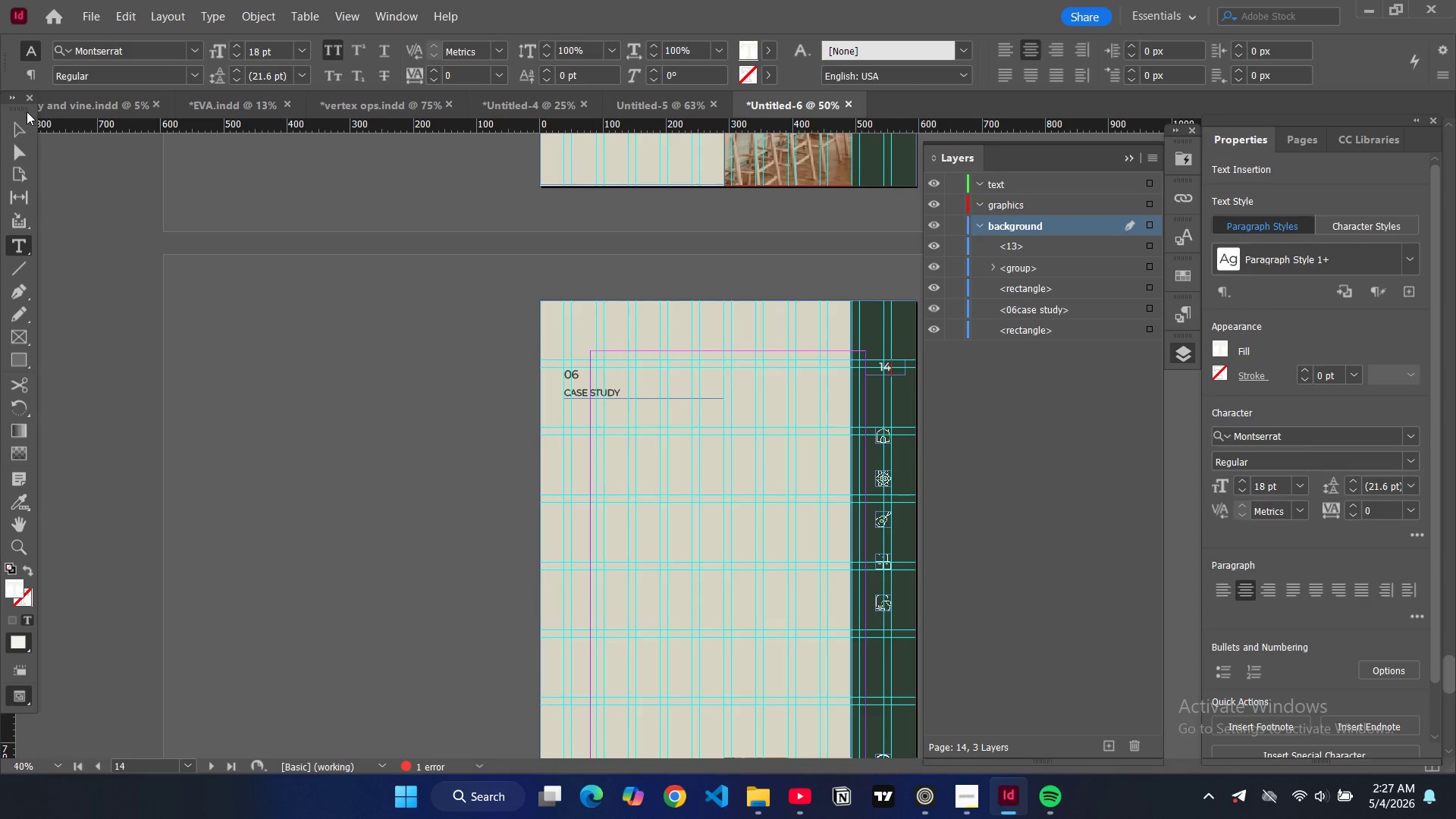 
left_click([14, 121])
 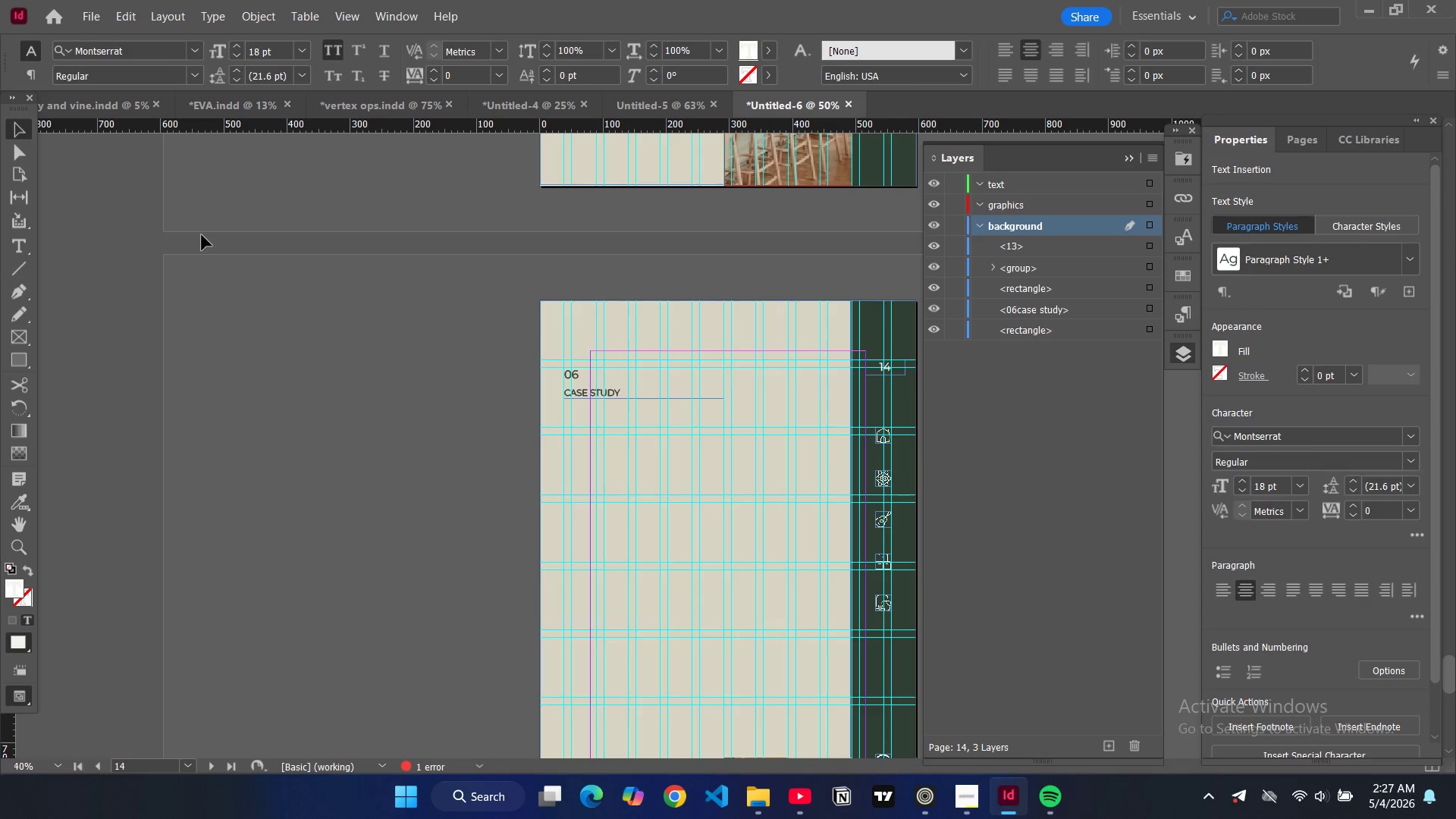 
left_click([253, 265])
 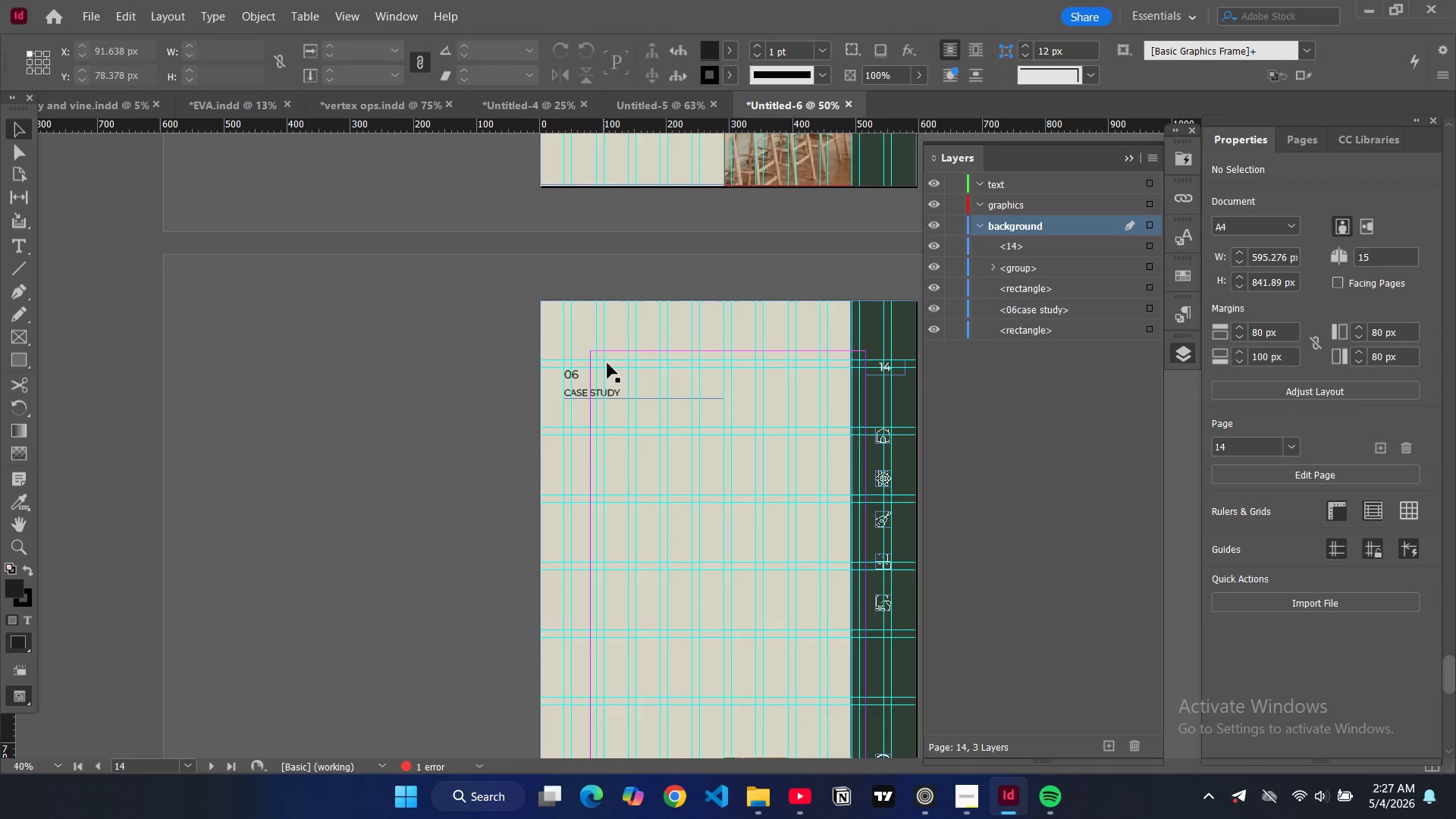 
key(W)
 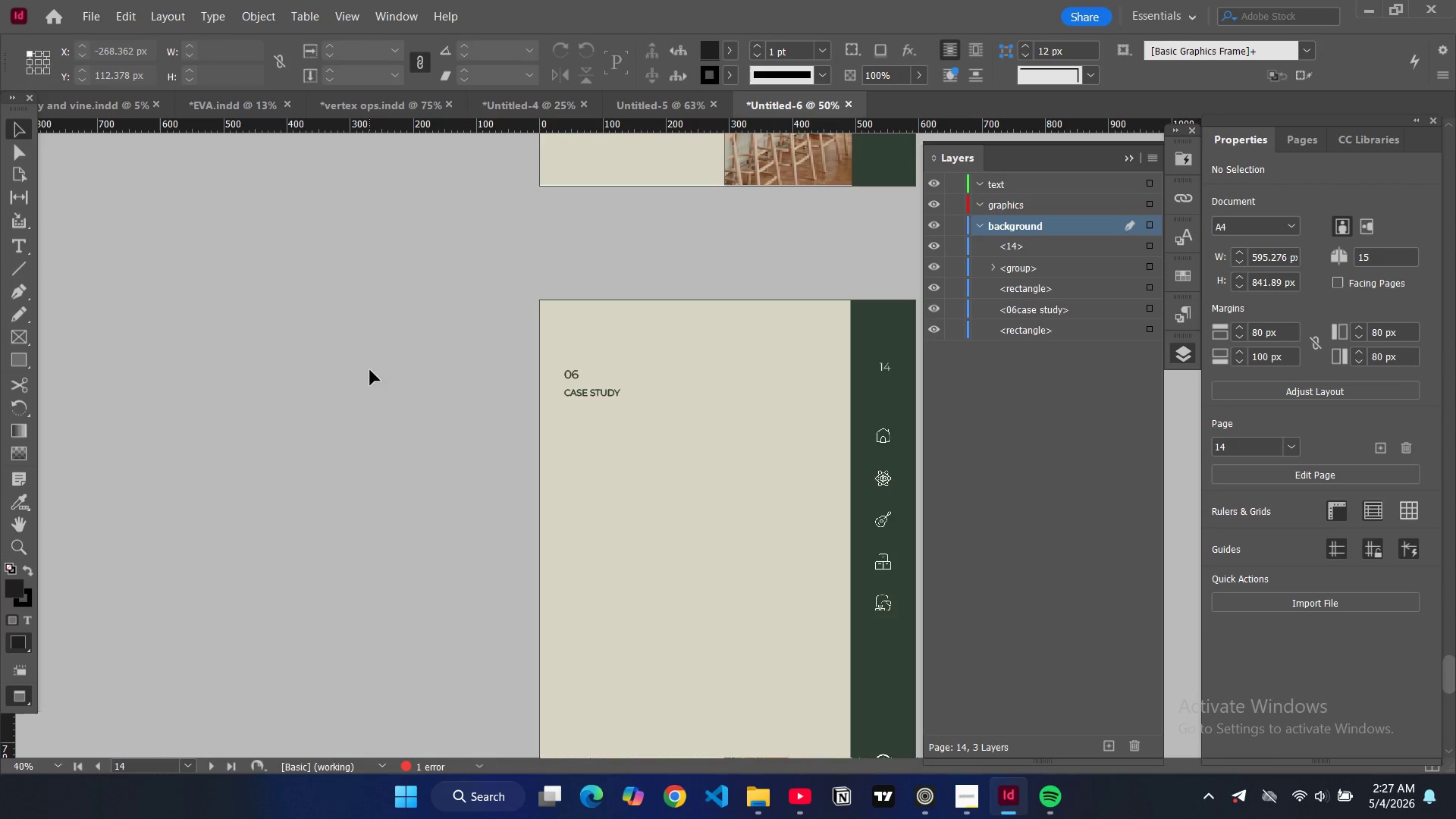 
scroll: coordinate [405, 328], scroll_direction: up, amount: 12.0
 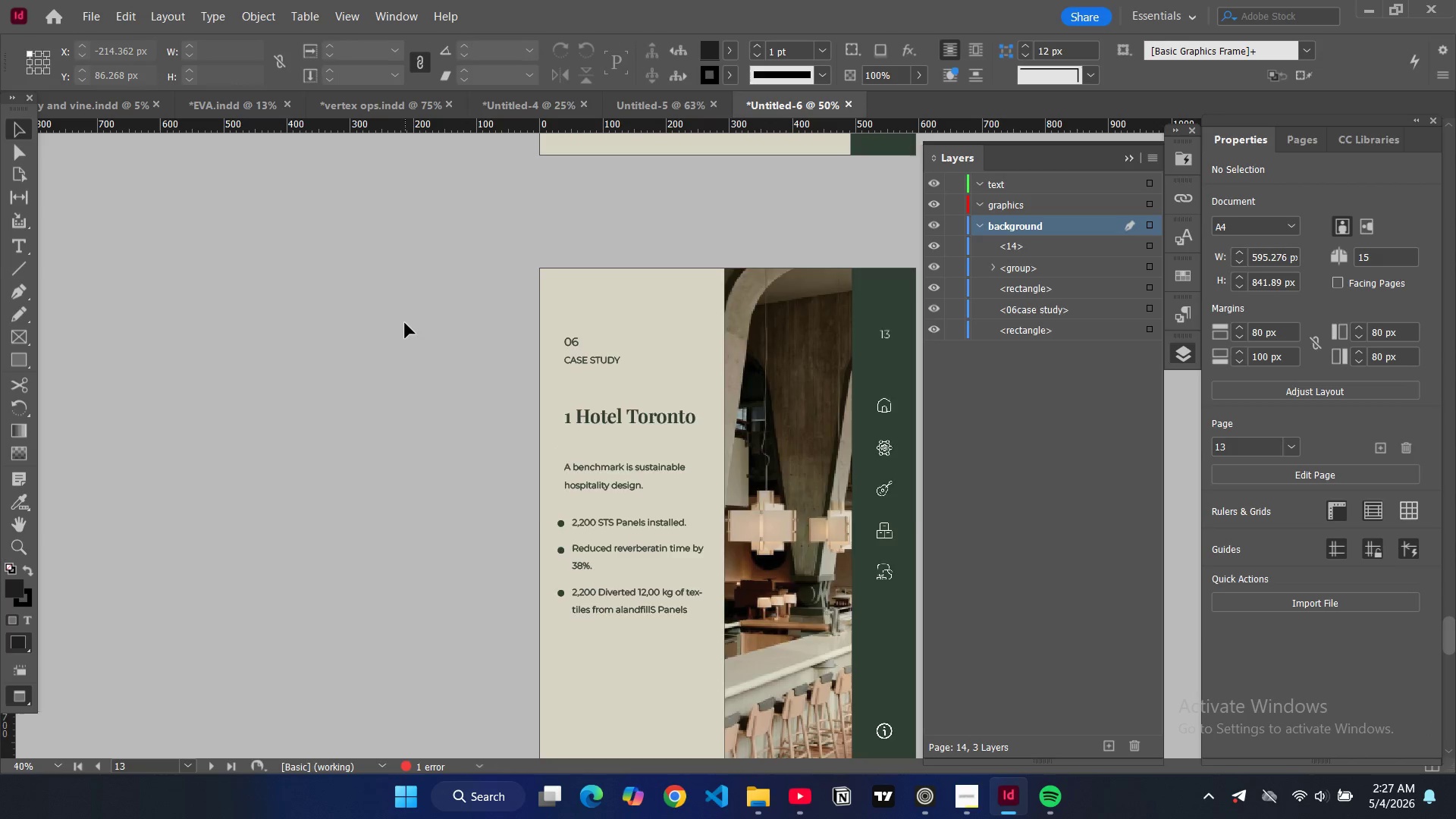 
key(W)
 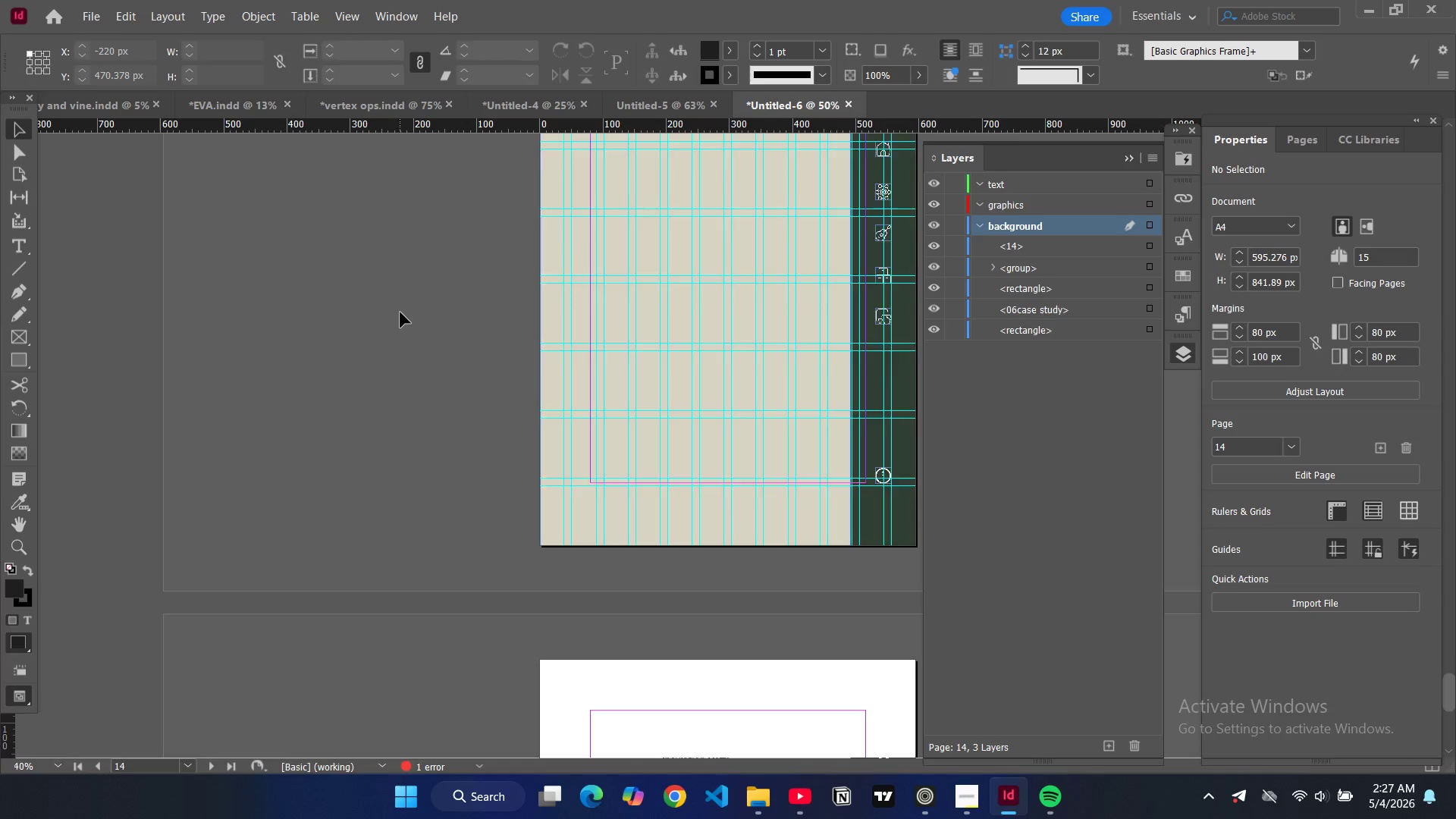 
scroll: coordinate [400, 312], scroll_direction: down, amount: 17.0
 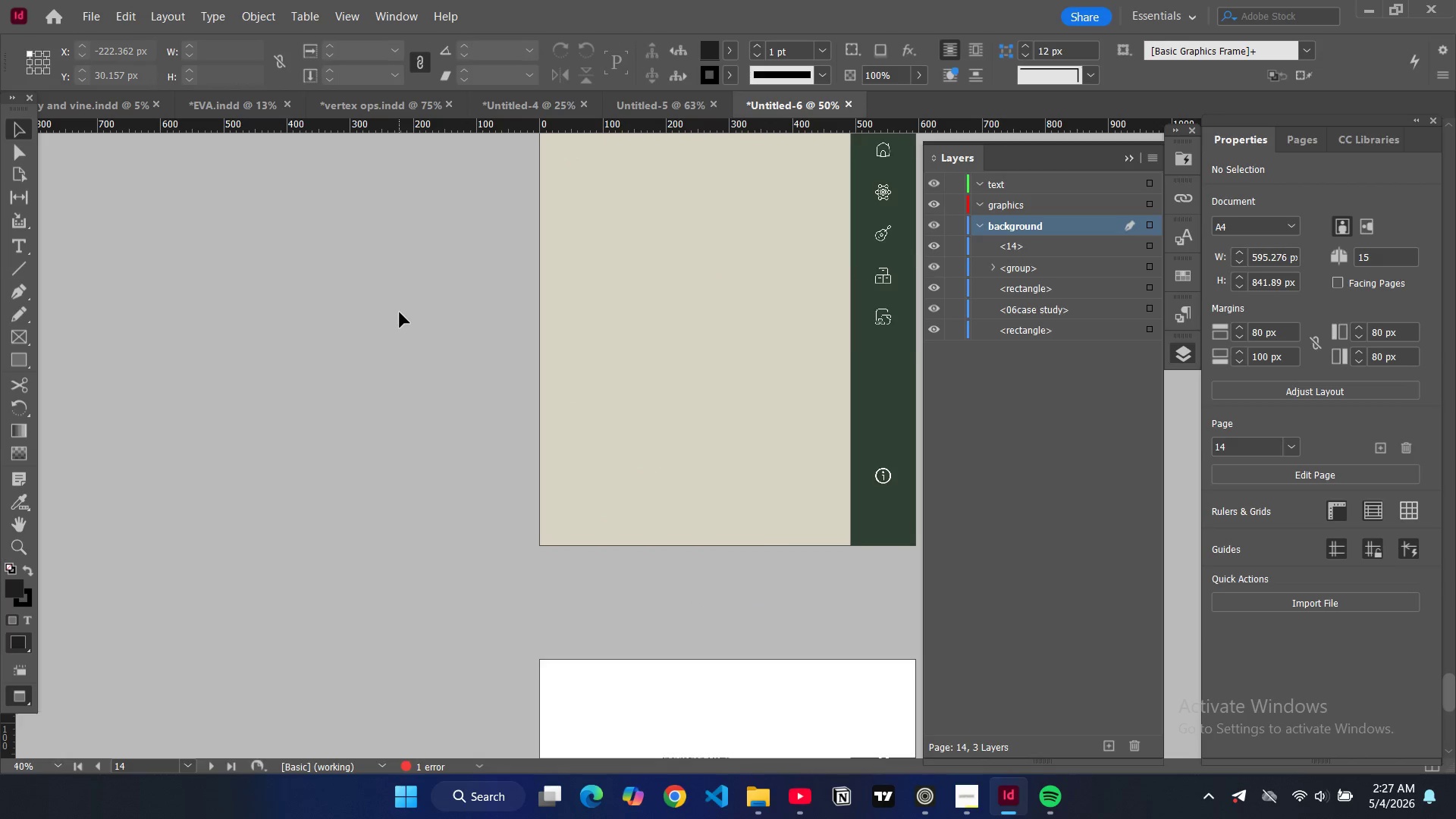 
scroll: coordinate [538, 238], scroll_direction: up, amount: 19.0
 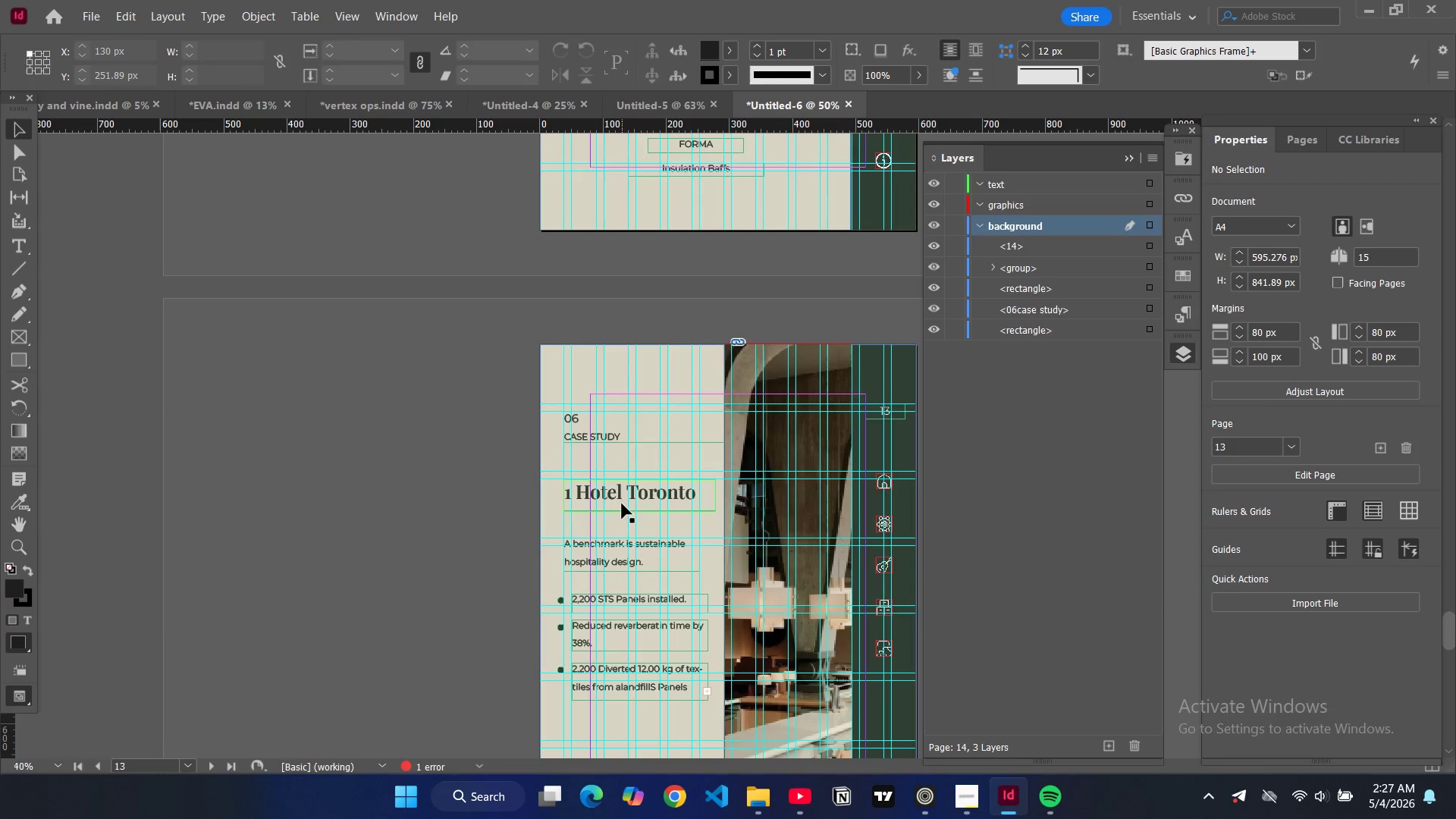 
left_click([622, 504])
 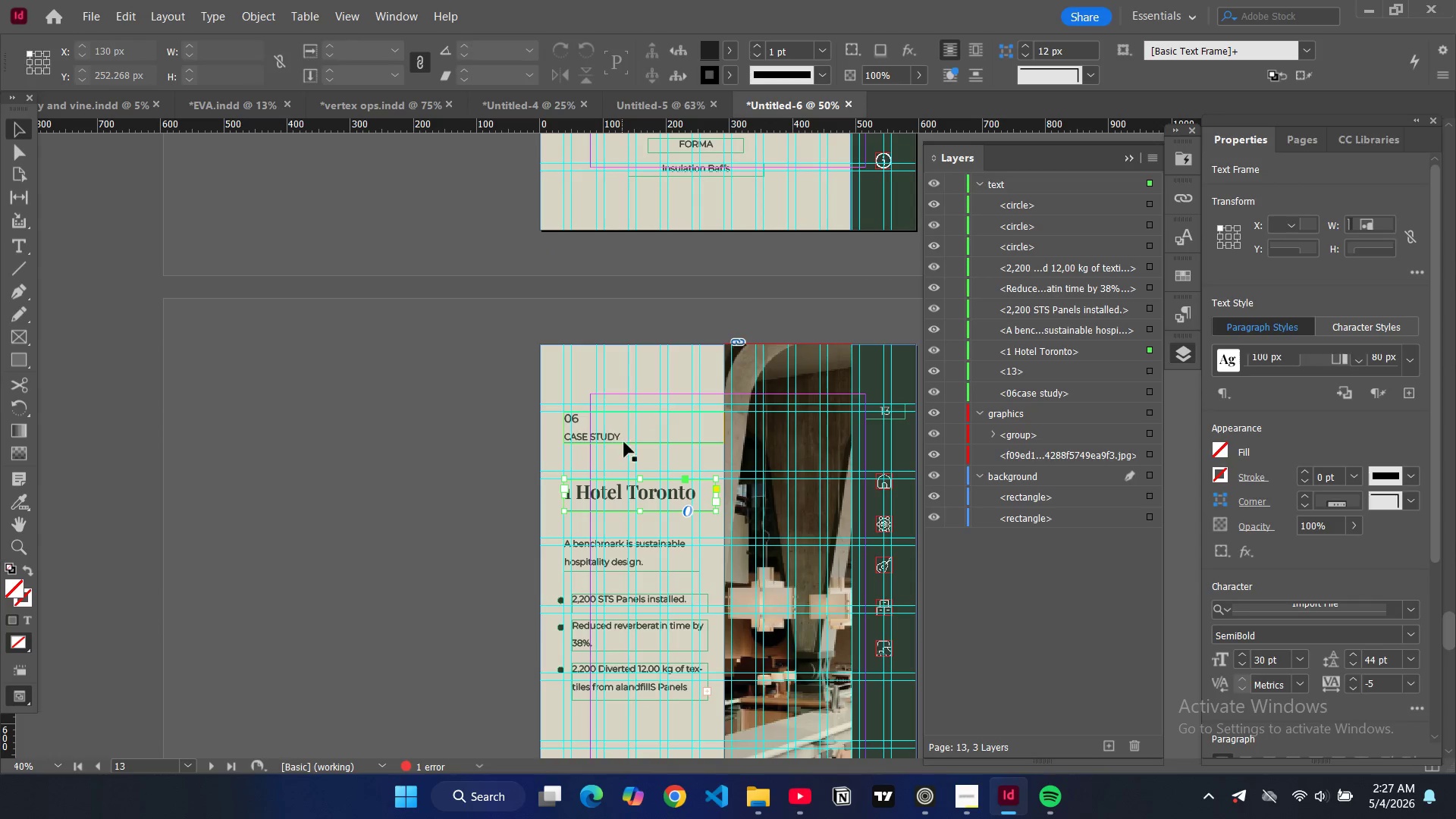 
key(Control+C)
 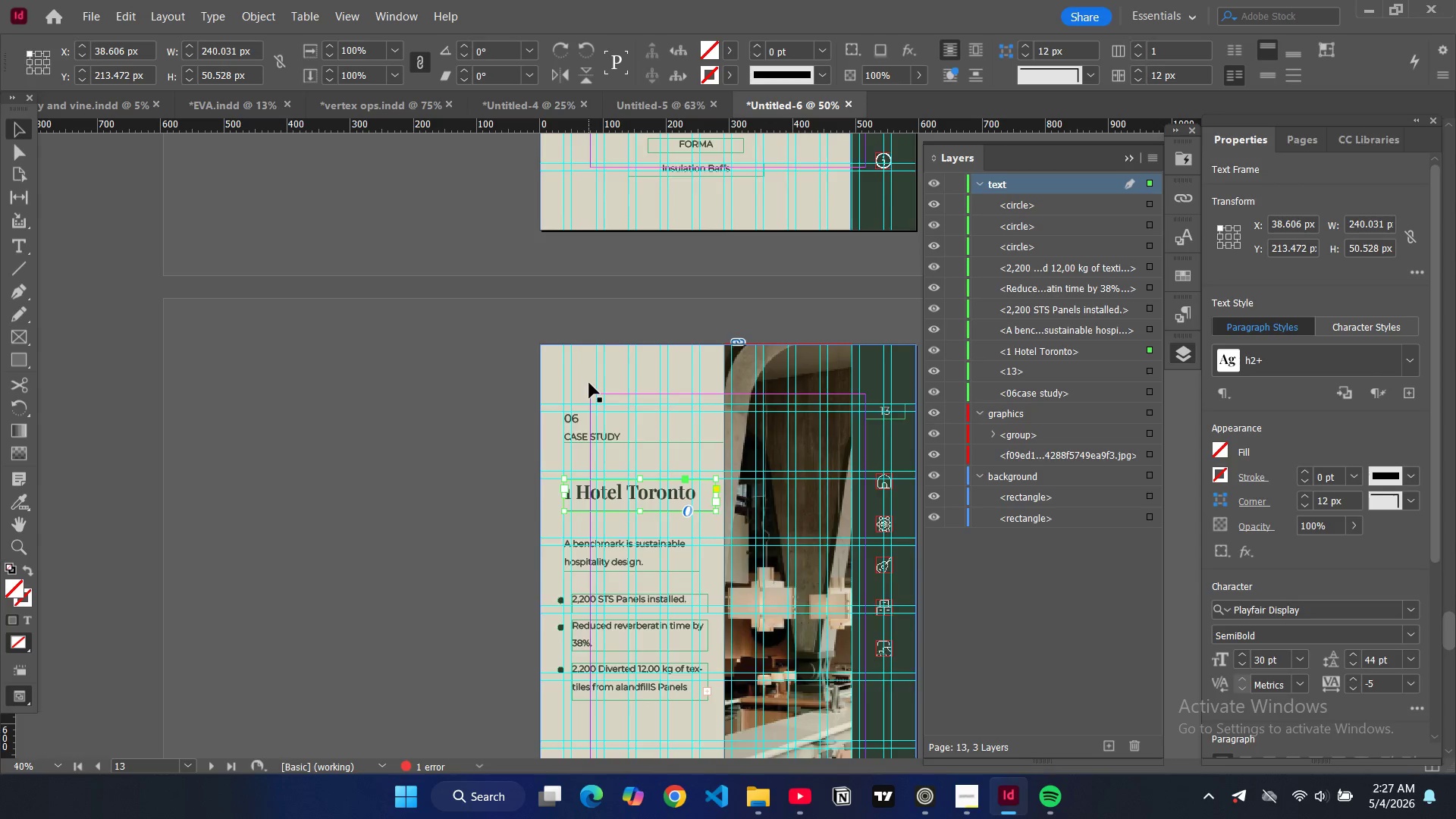 
scroll: coordinate [588, 391], scroll_direction: down, amount: 16.0
 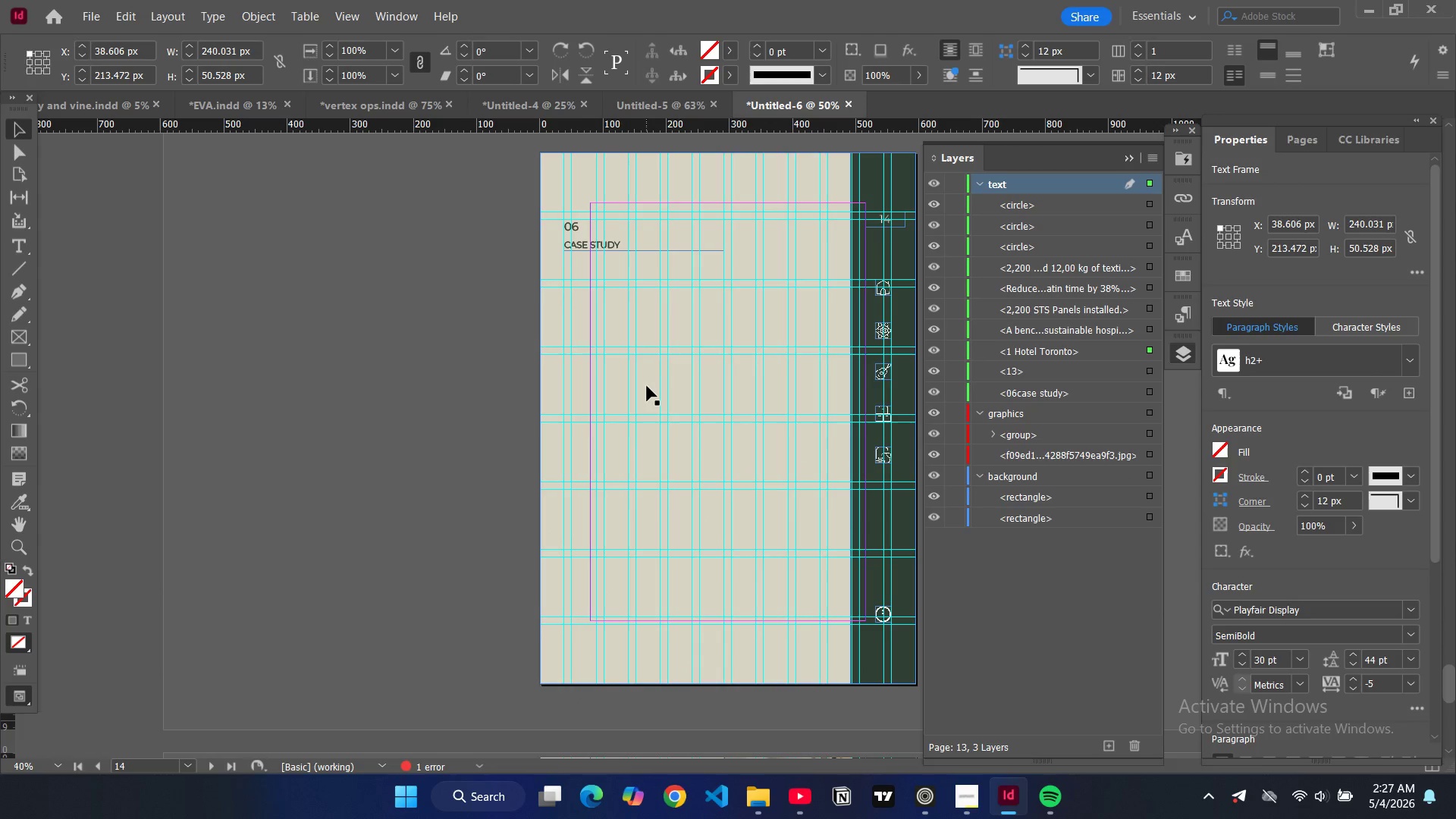 
left_click([647, 386])
 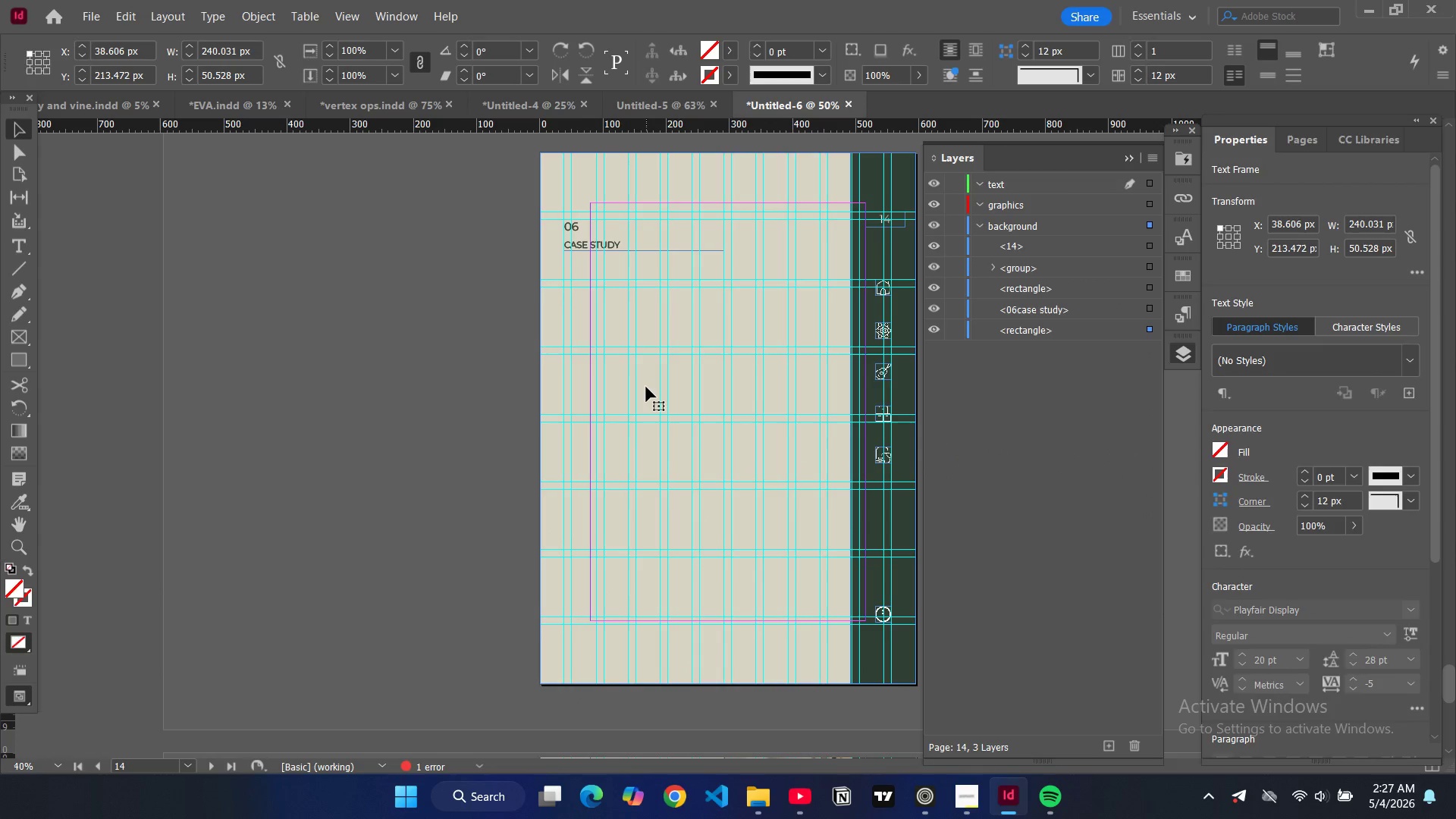 
key(Control+V)
 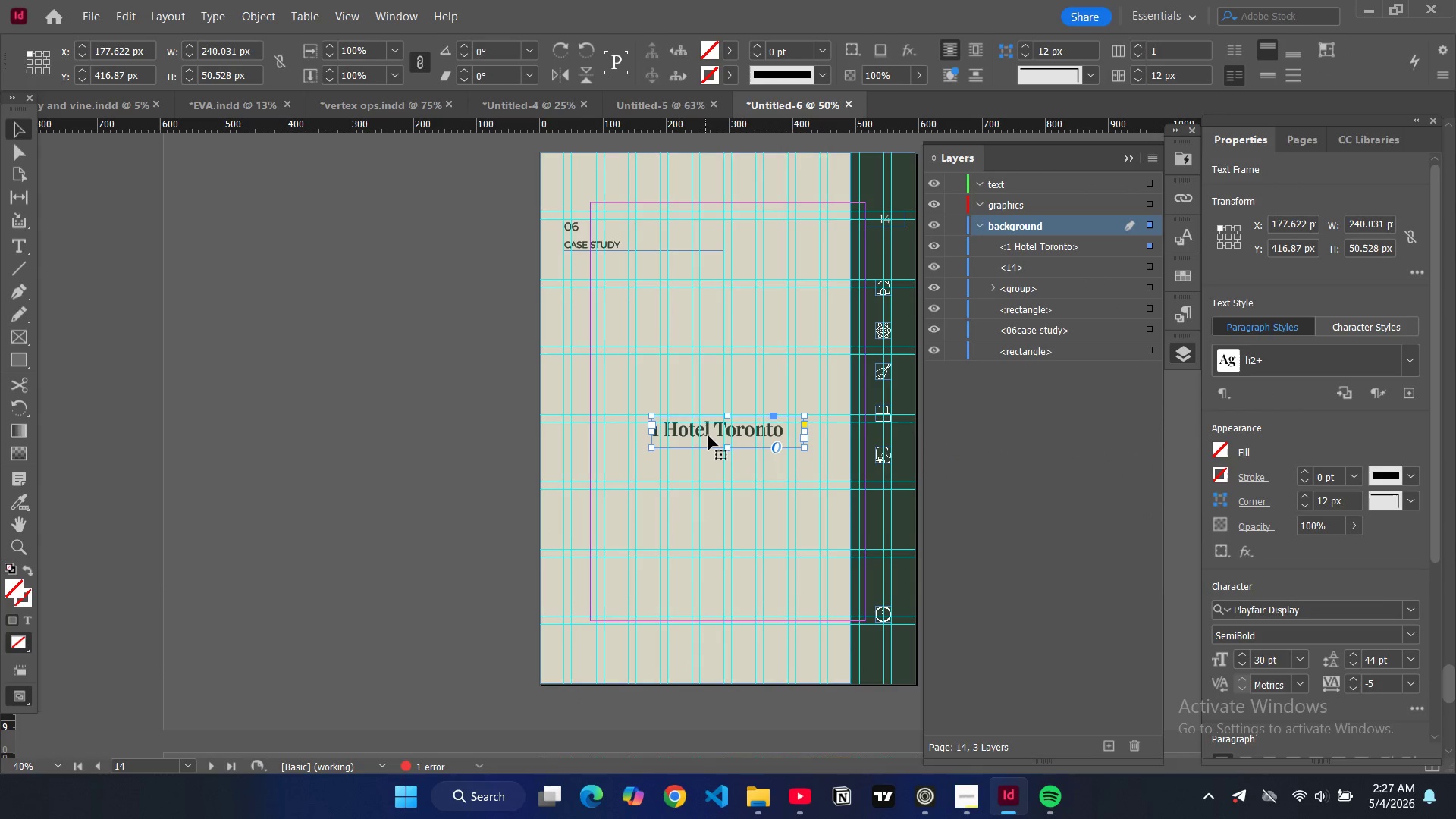 
left_click_drag(start_coordinate=[711, 435], to_coordinate=[622, 304])
 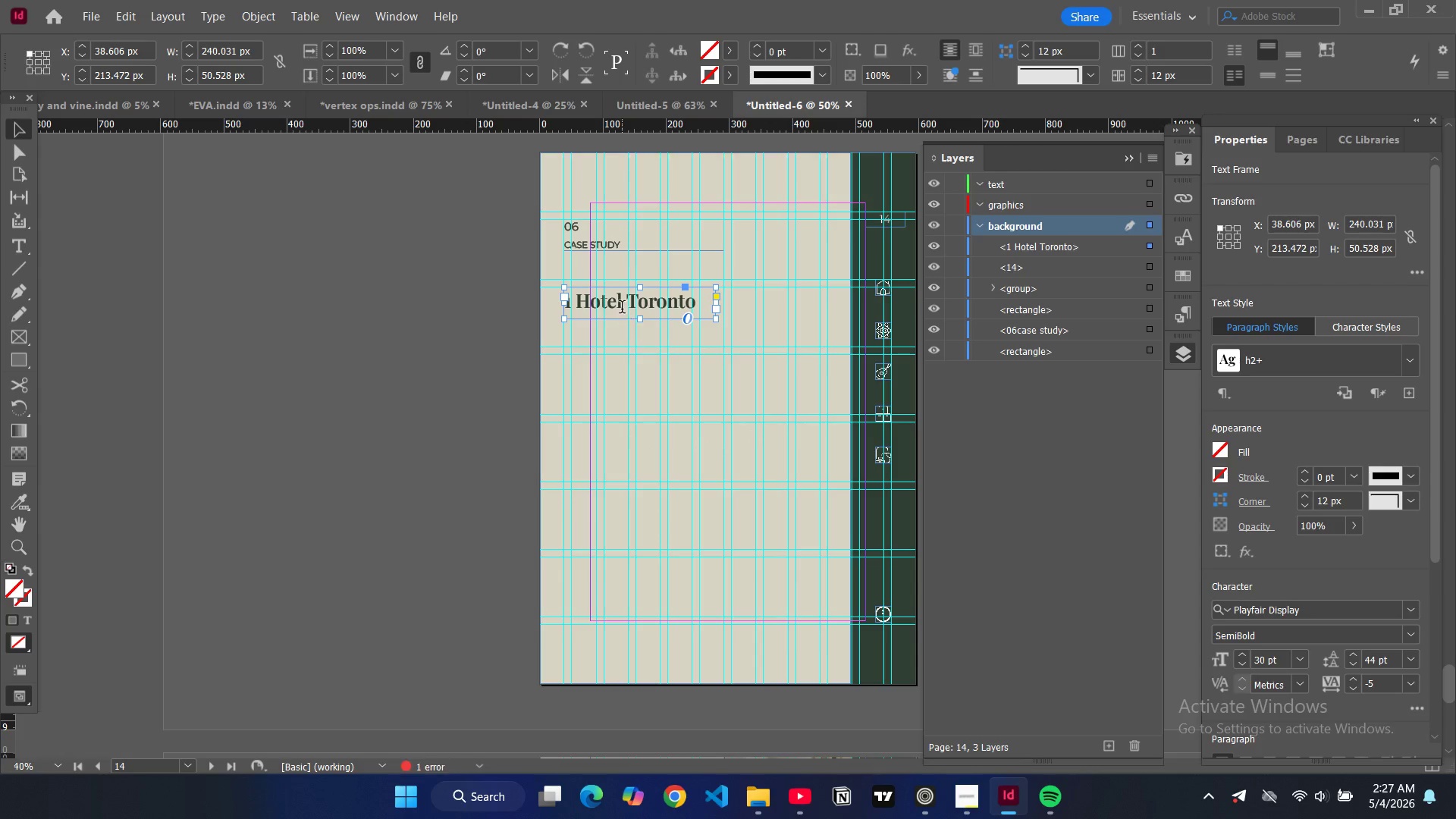 
double_click([622, 309])
 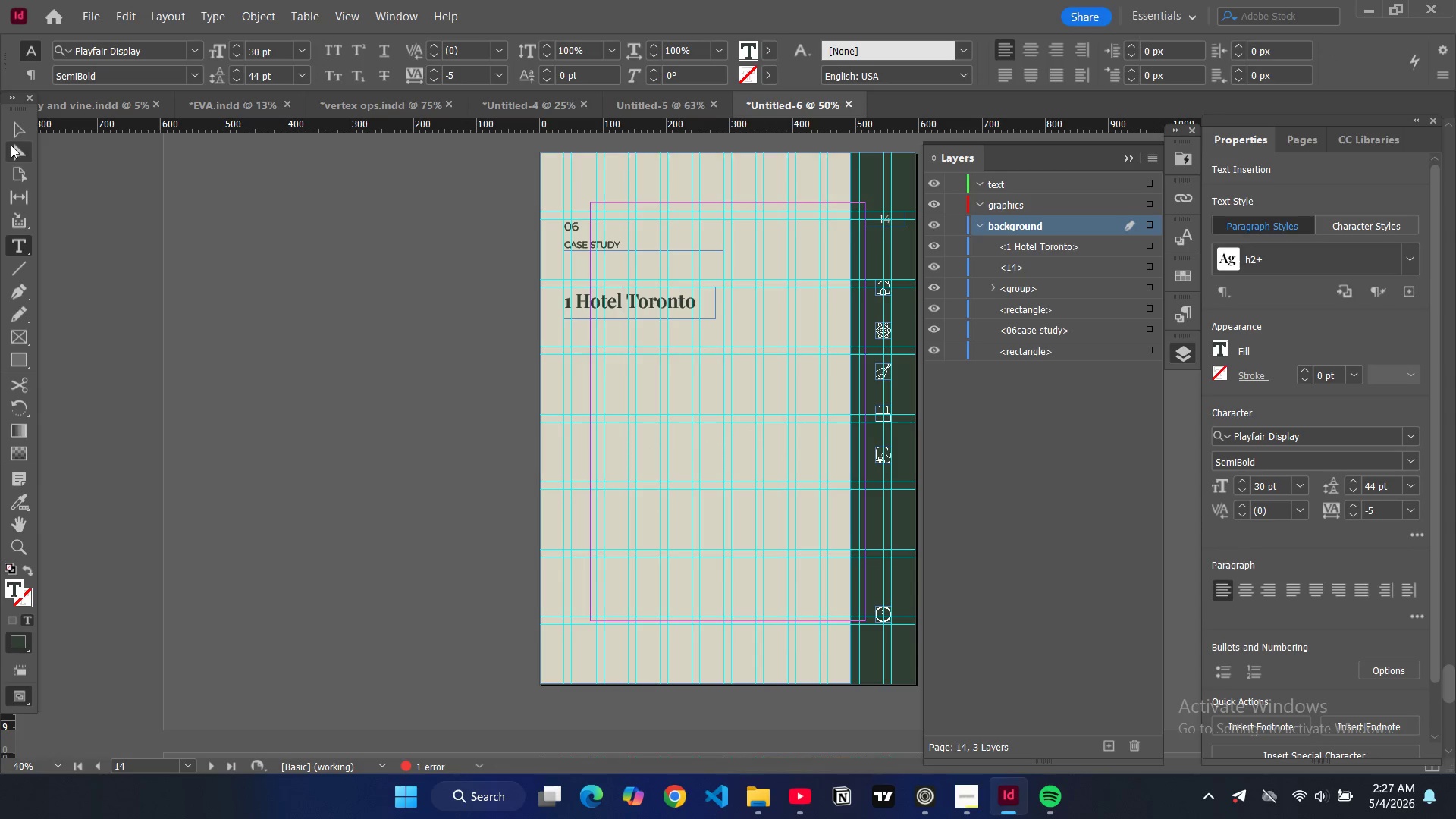 
left_click([17, 132])
 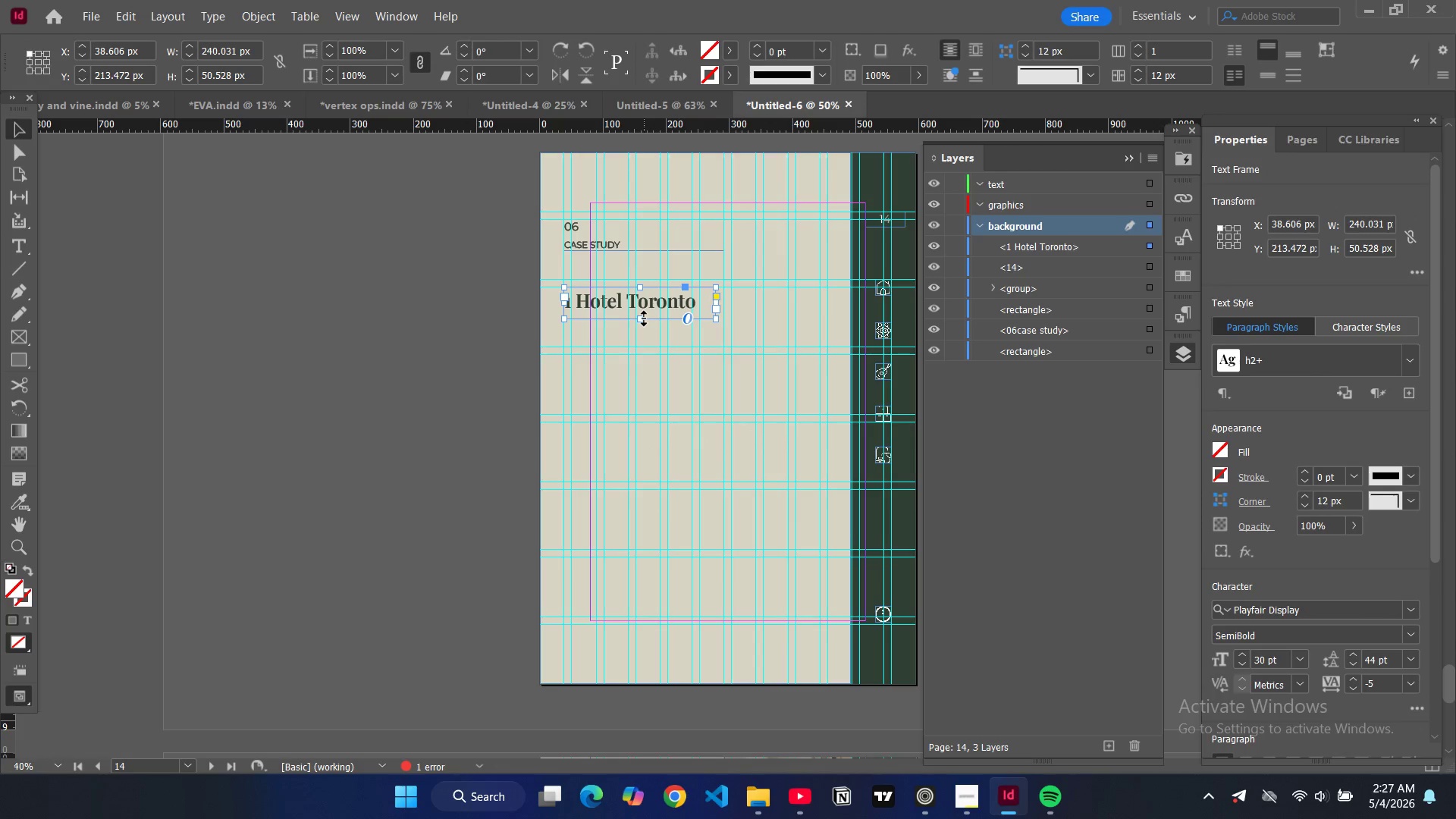 
left_click_drag(start_coordinate=[642, 318], to_coordinate=[647, 375])
 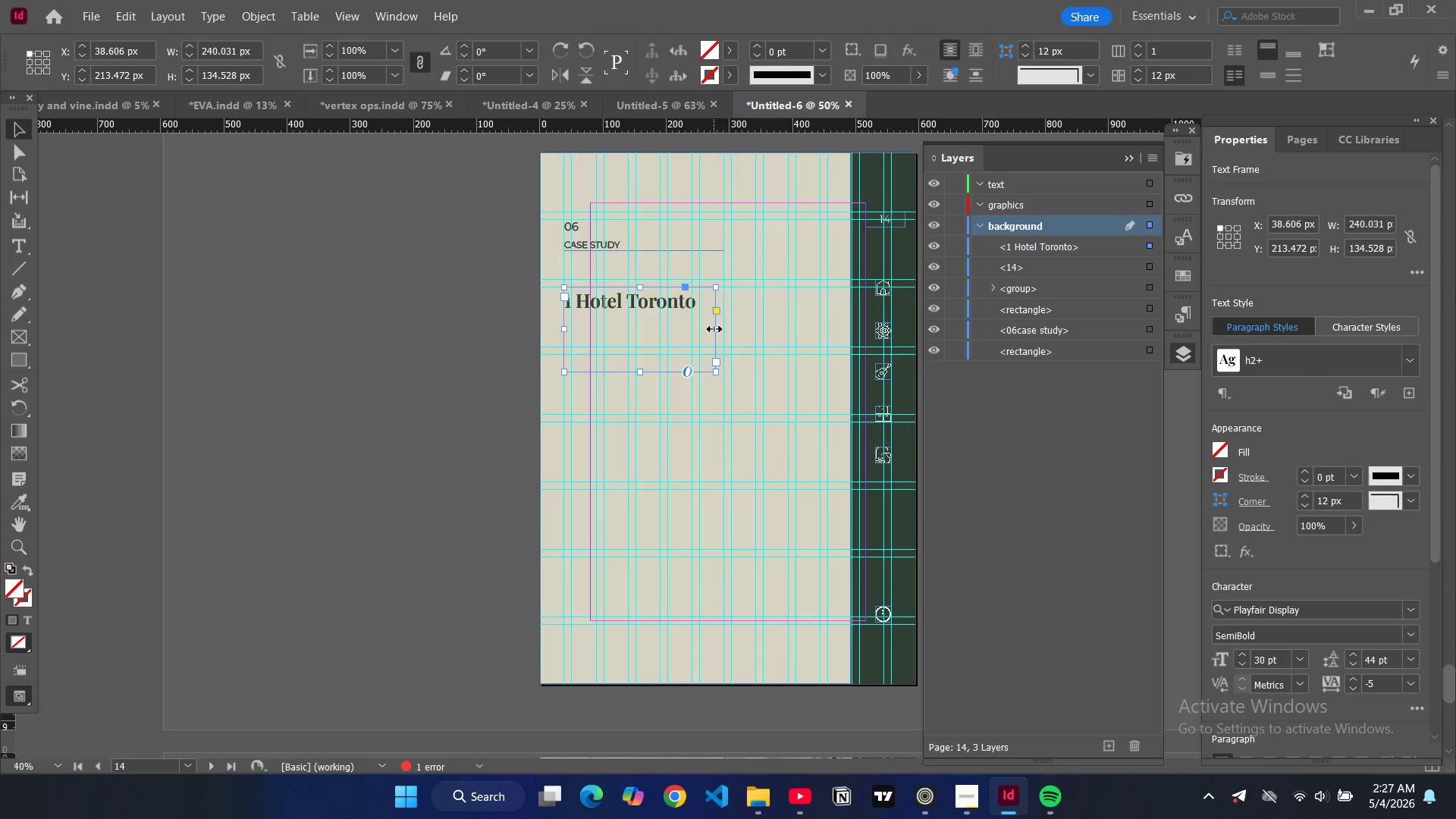 
left_click_drag(start_coordinate=[714, 329], to_coordinate=[824, 322])
 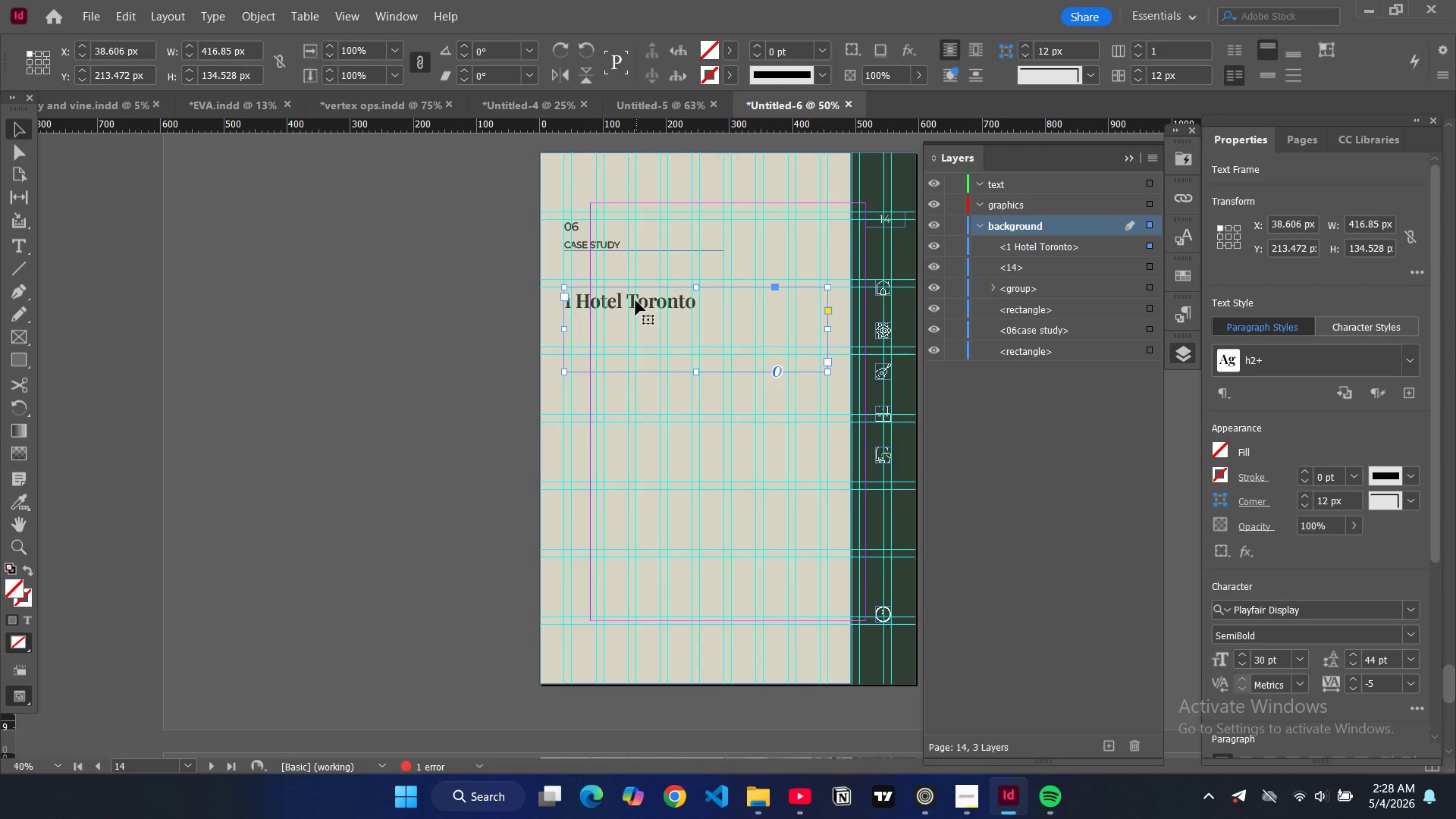 
double_click([635, 300])
 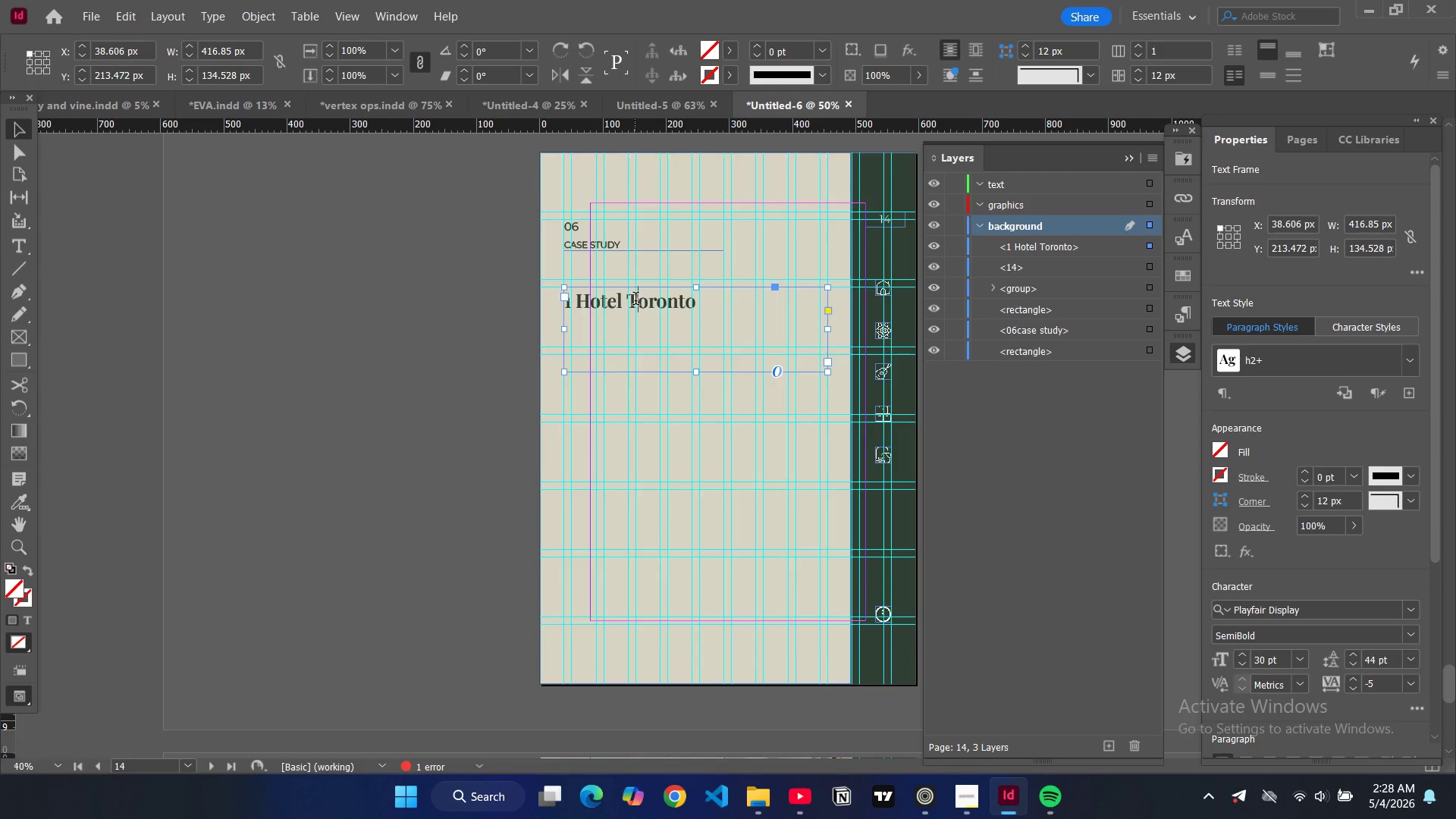 
key(Control+A)
 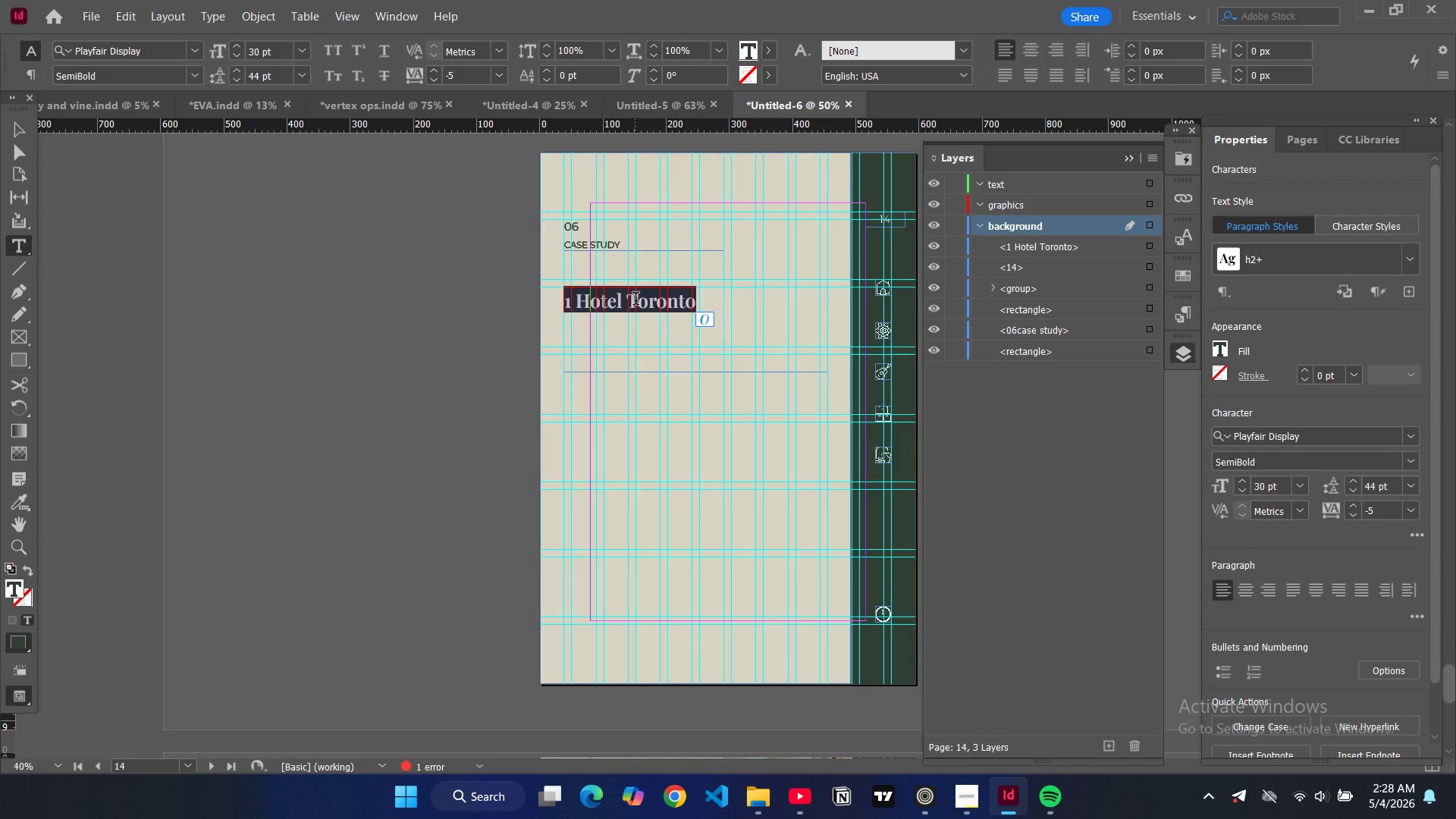 
type(Building a Better)
 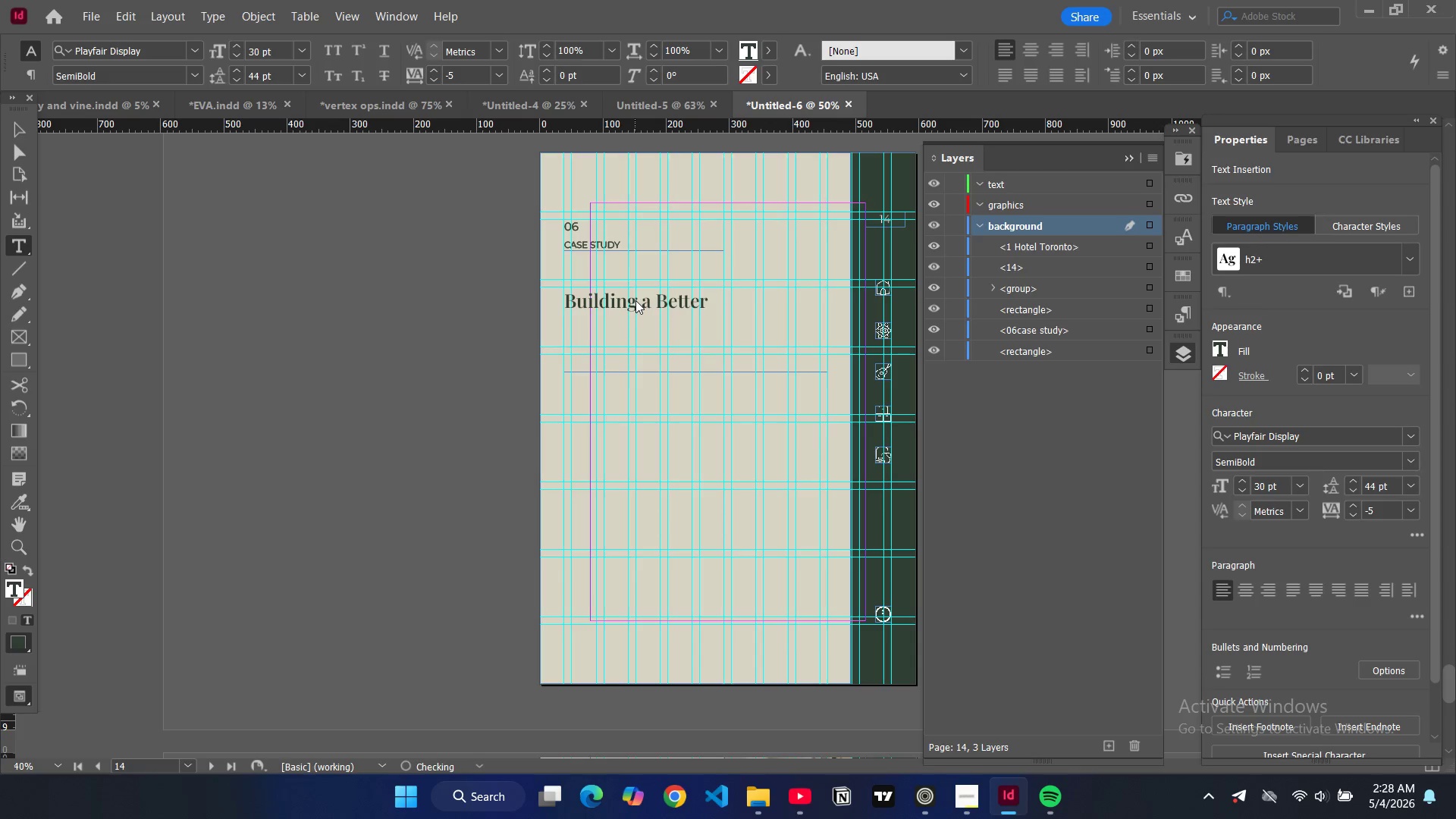 
key(Enter)
 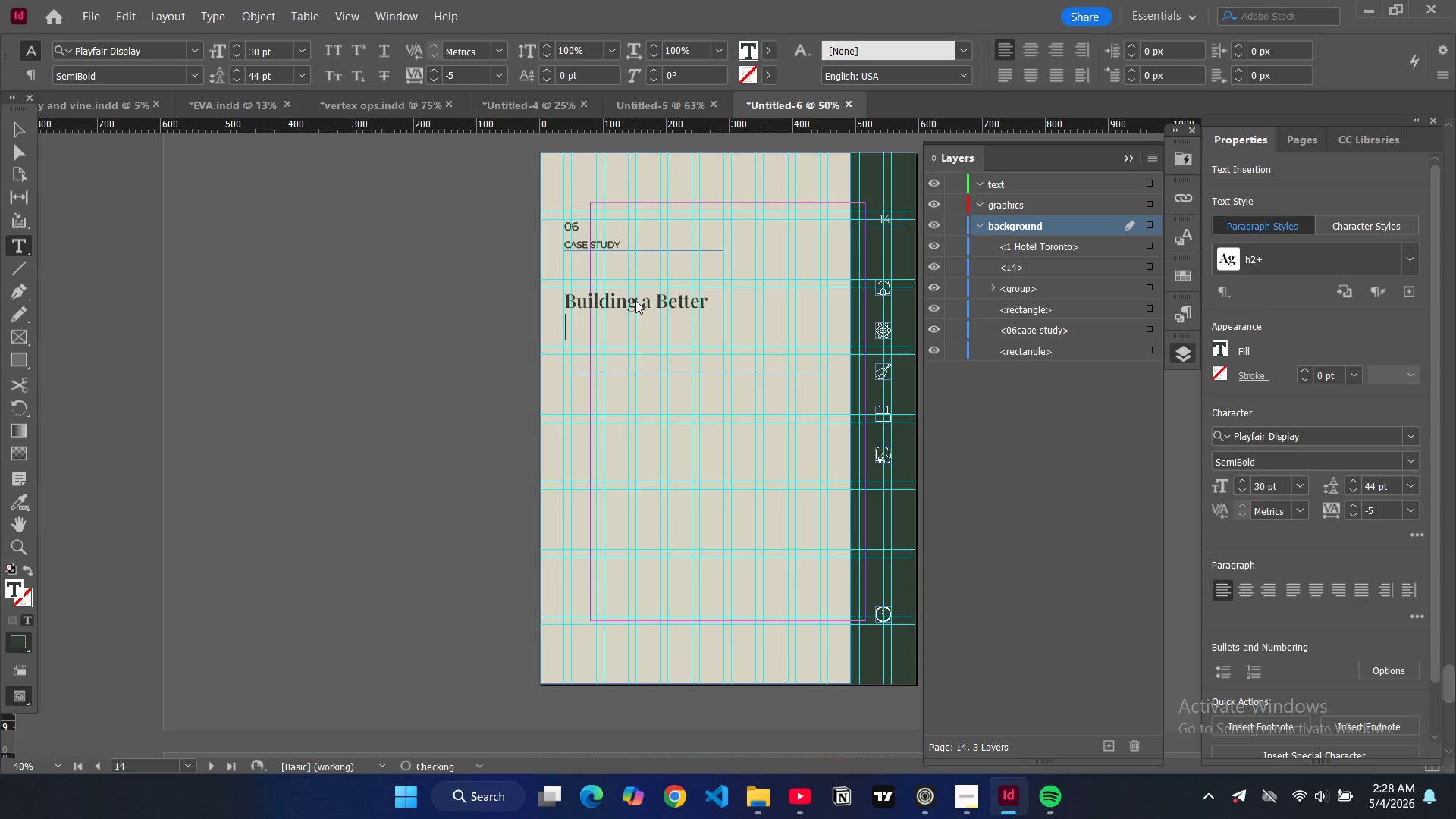 
type(Future )
key(Backspace)
type(, Together.)
 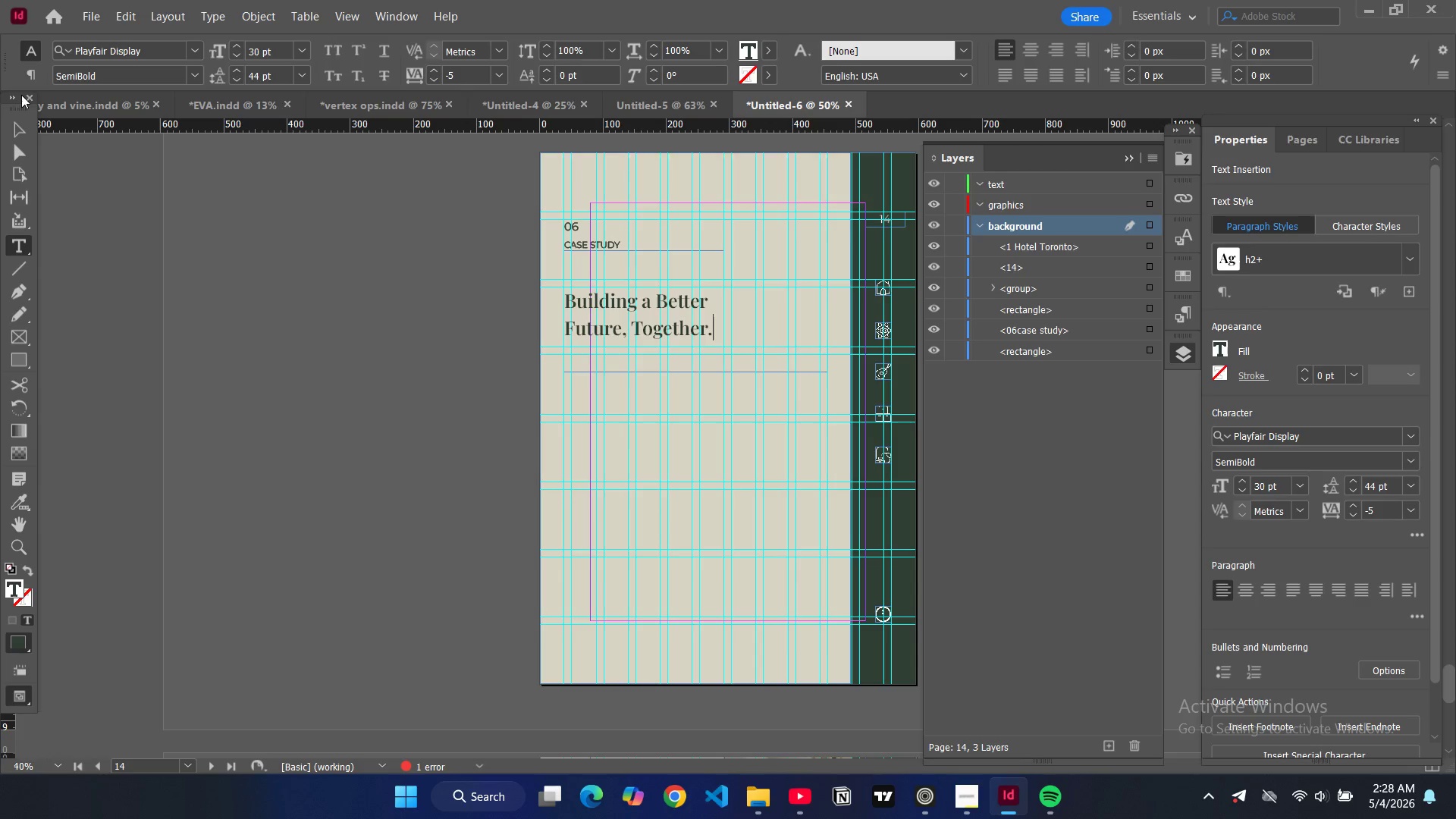 
left_click([24, 129])
 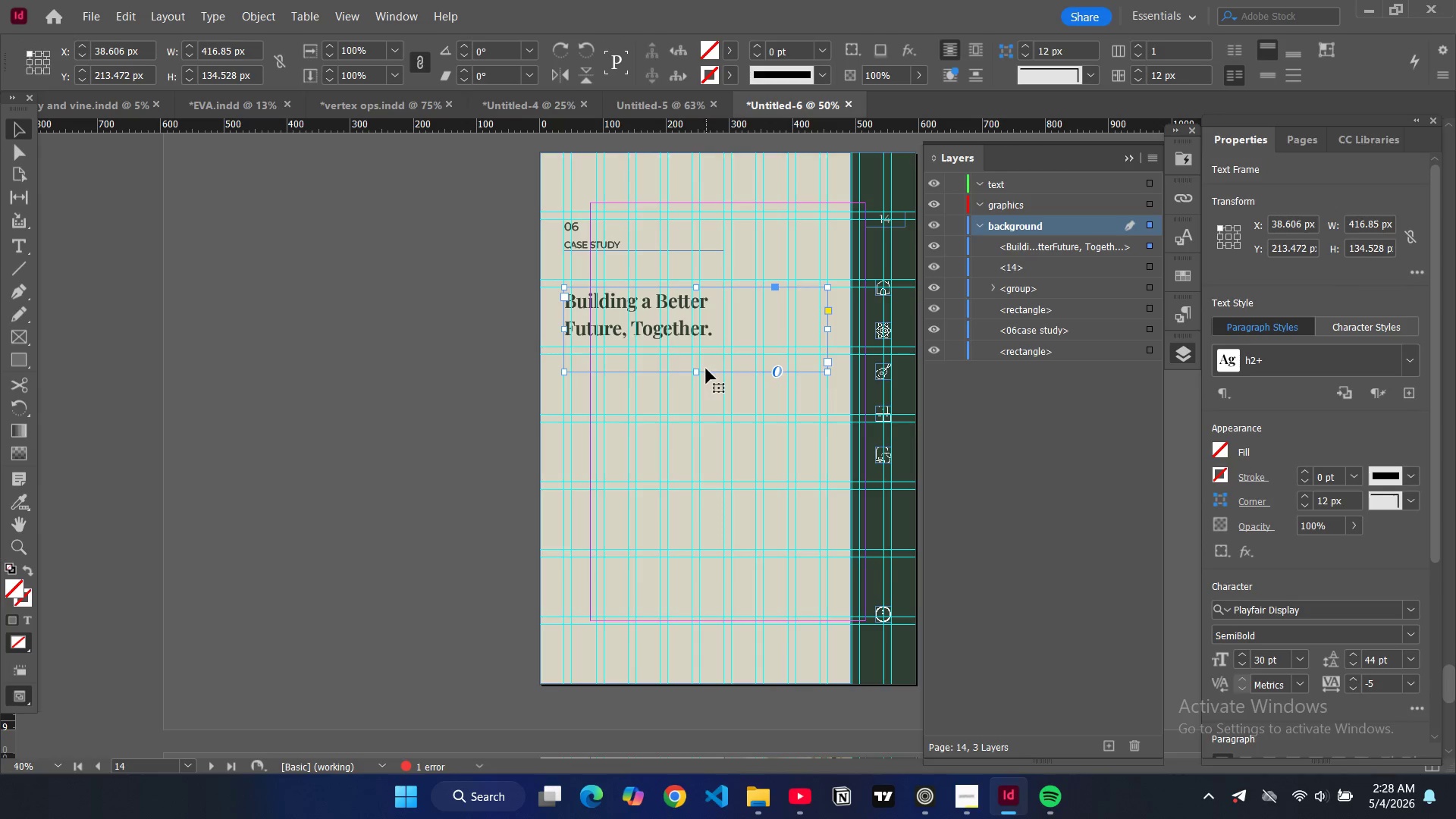 
left_click_drag(start_coordinate=[696, 372], to_coordinate=[699, 349])
 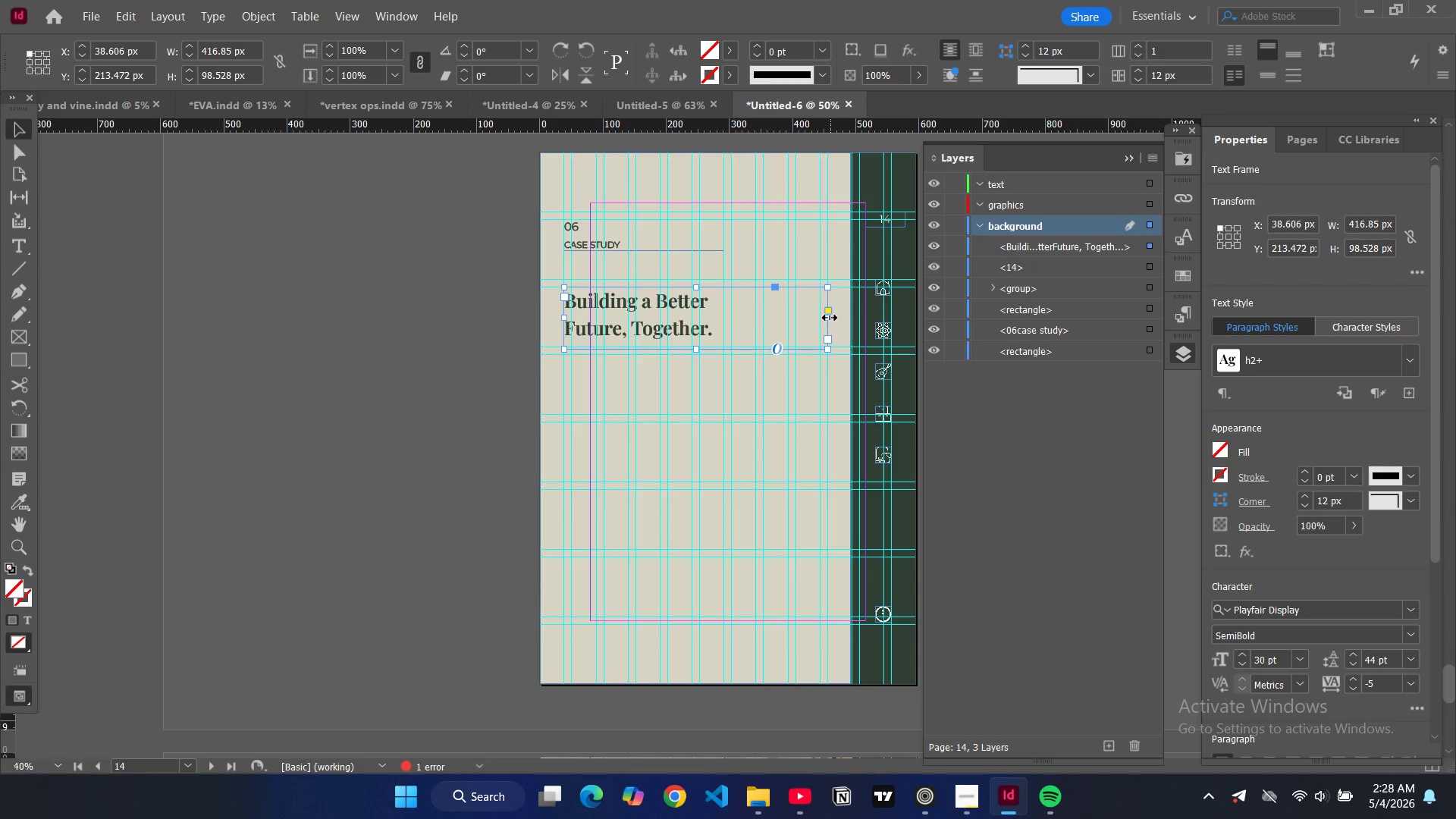 
left_click_drag(start_coordinate=[830, 318], to_coordinate=[725, 322])
 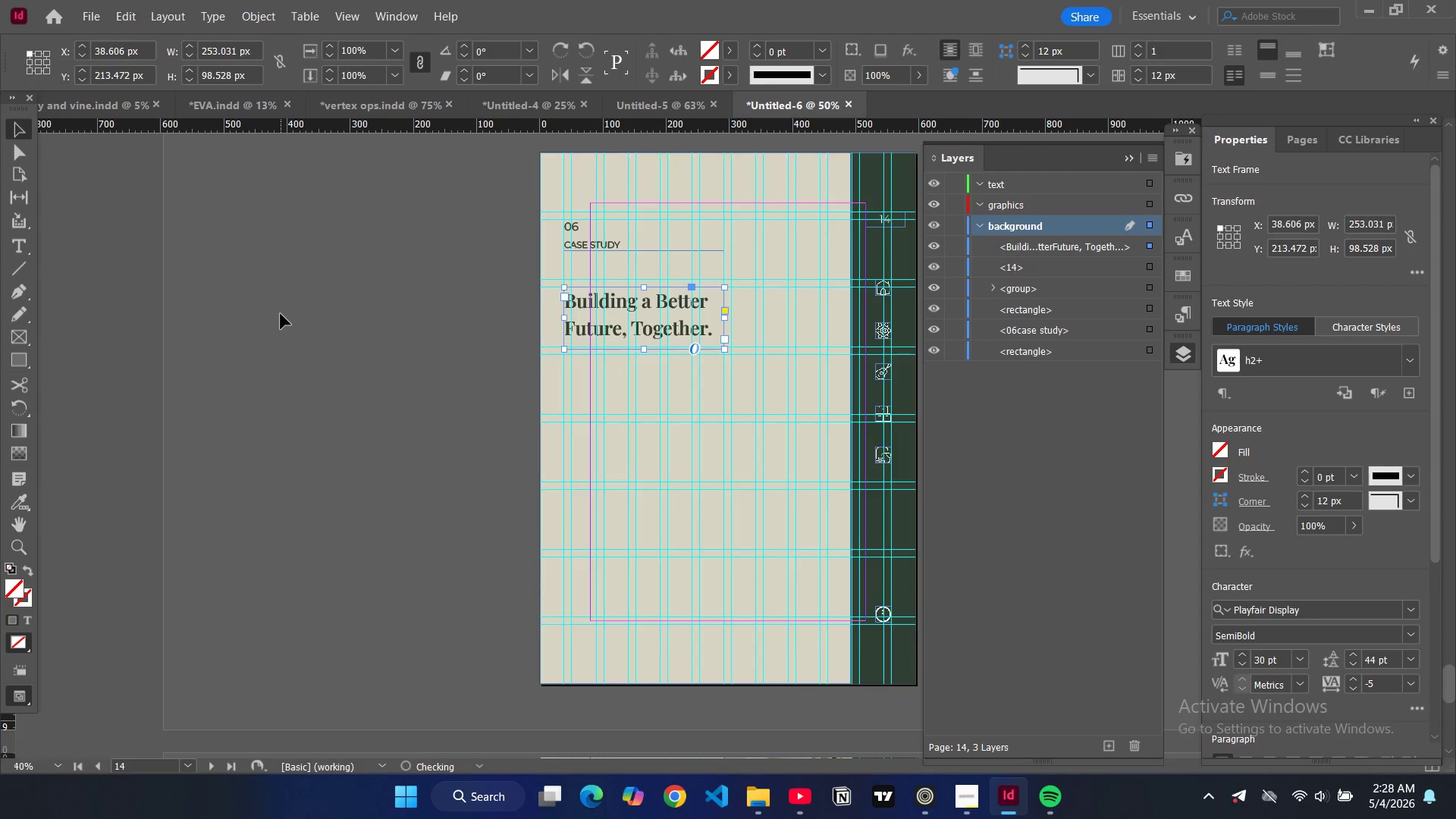 
left_click([281, 314])
 